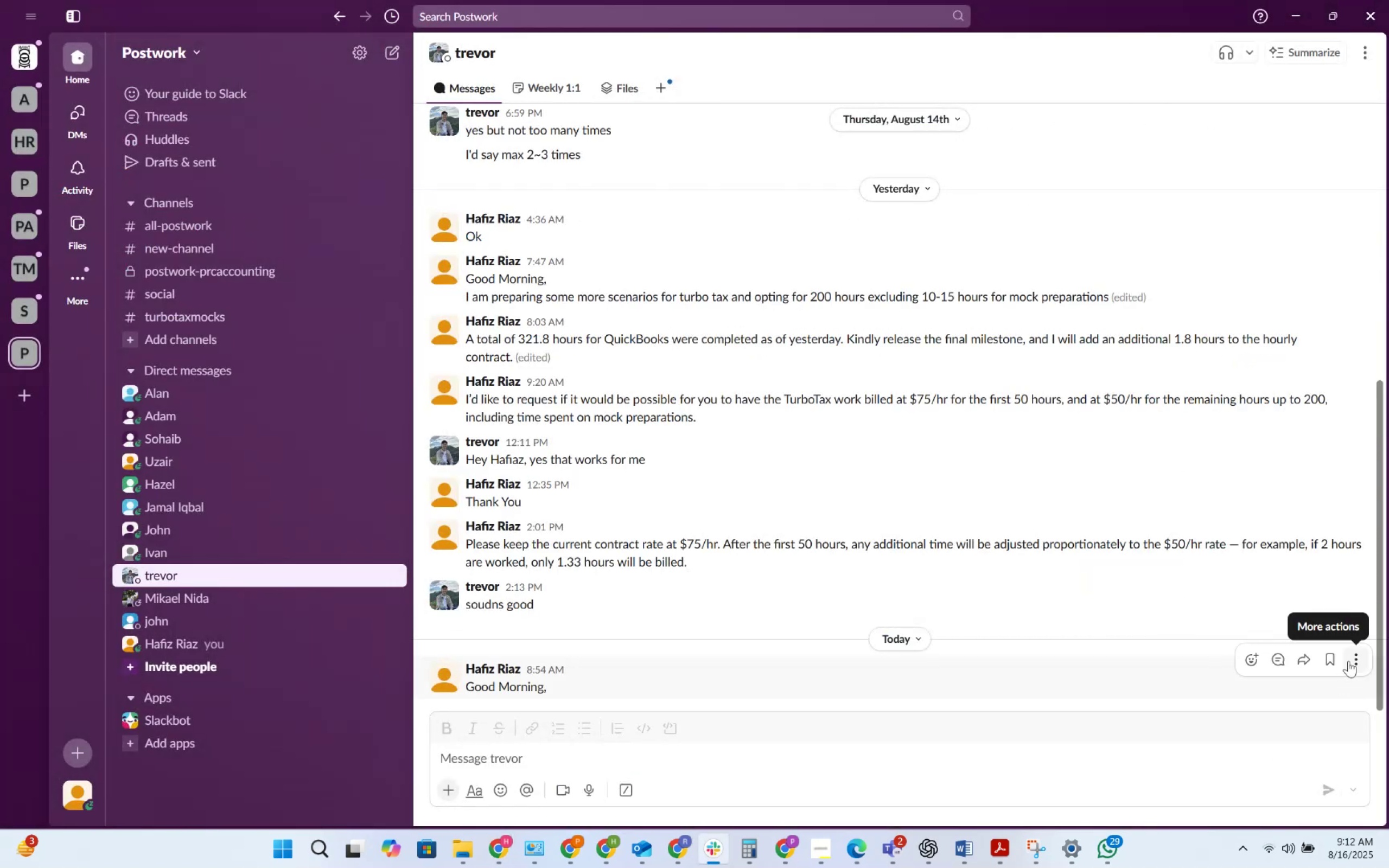 
key(Alt+AltLeft)
 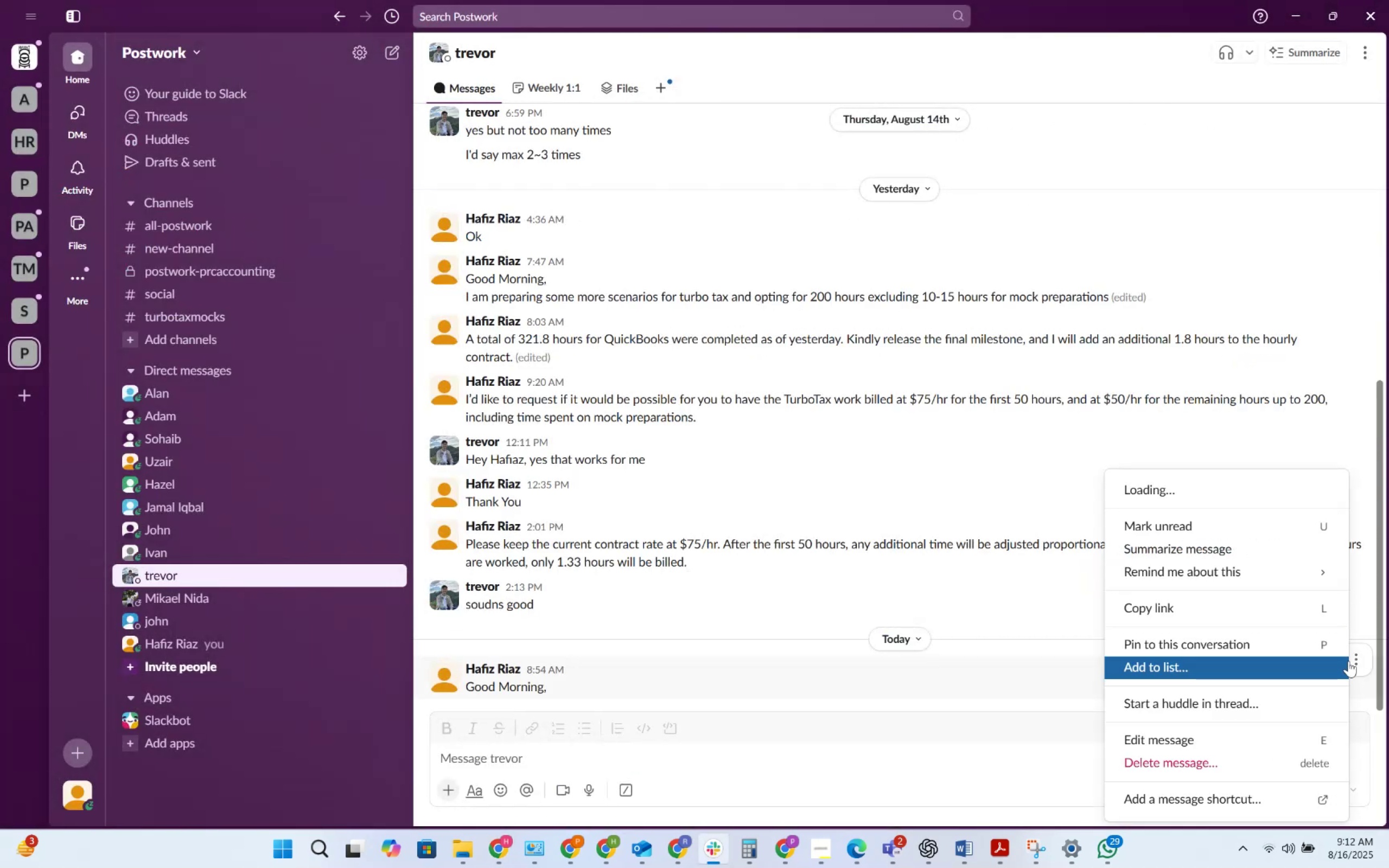 
key(Alt+Tab)
 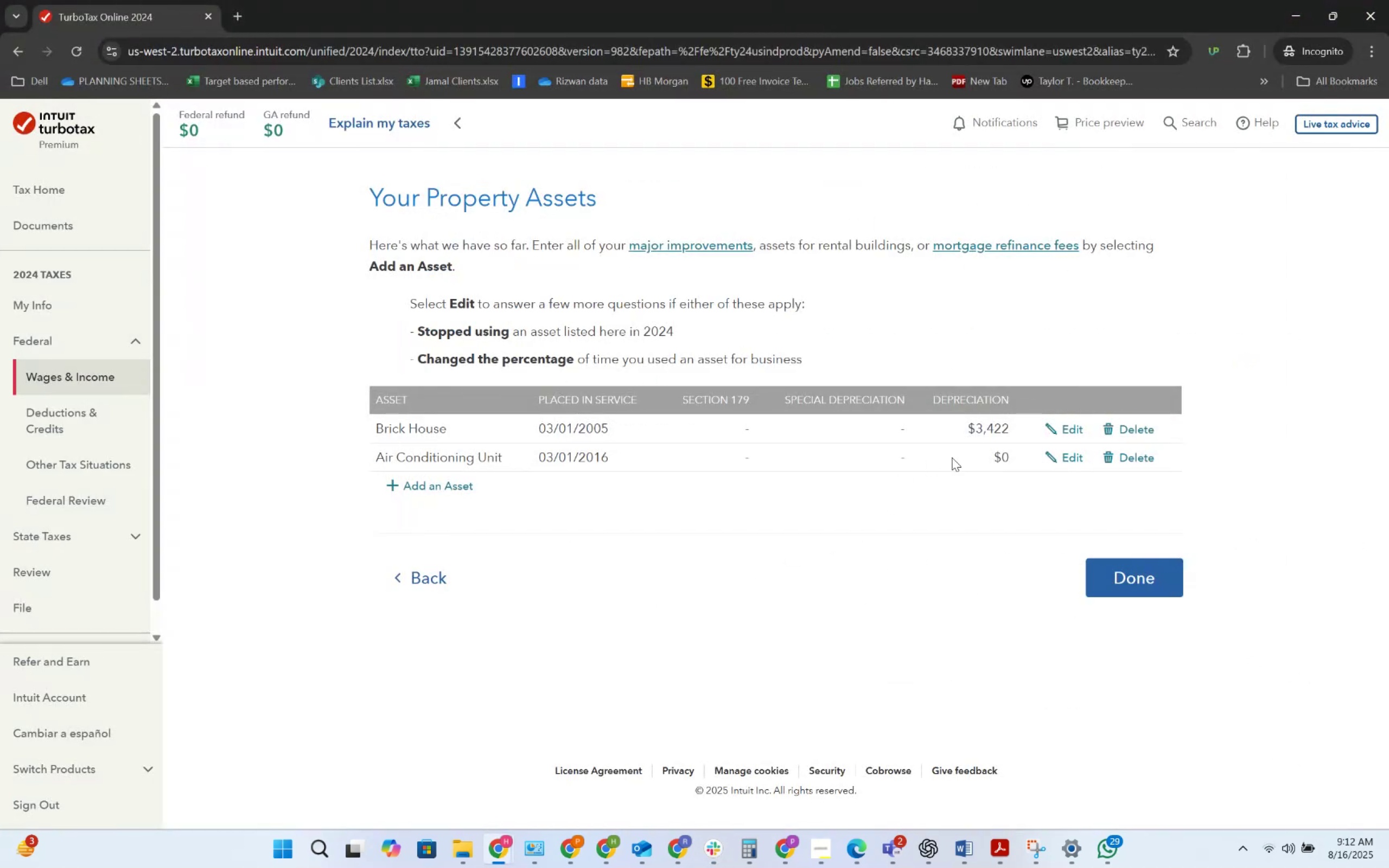 
key(Alt+AltLeft)
 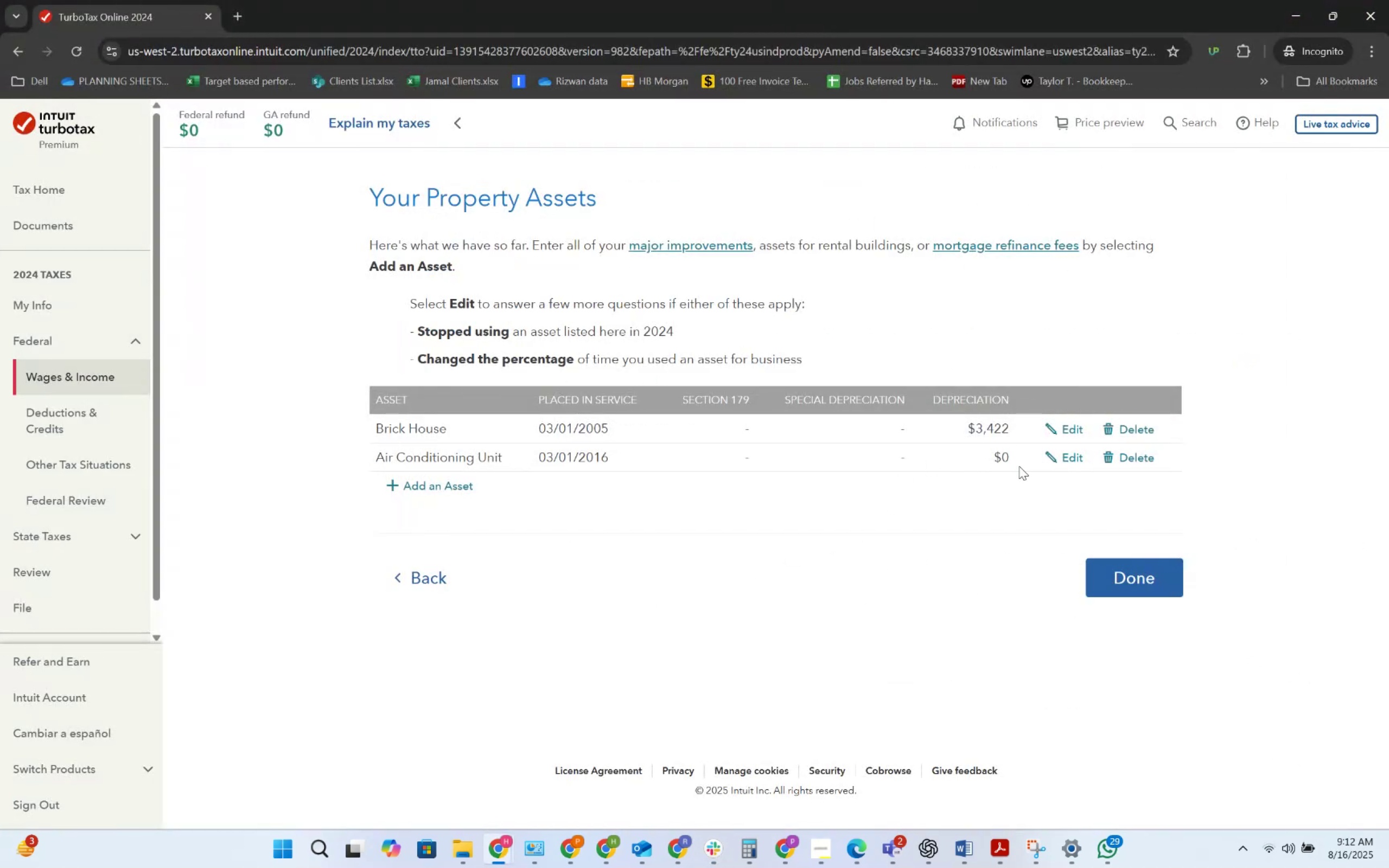 
key(Alt+Tab)
 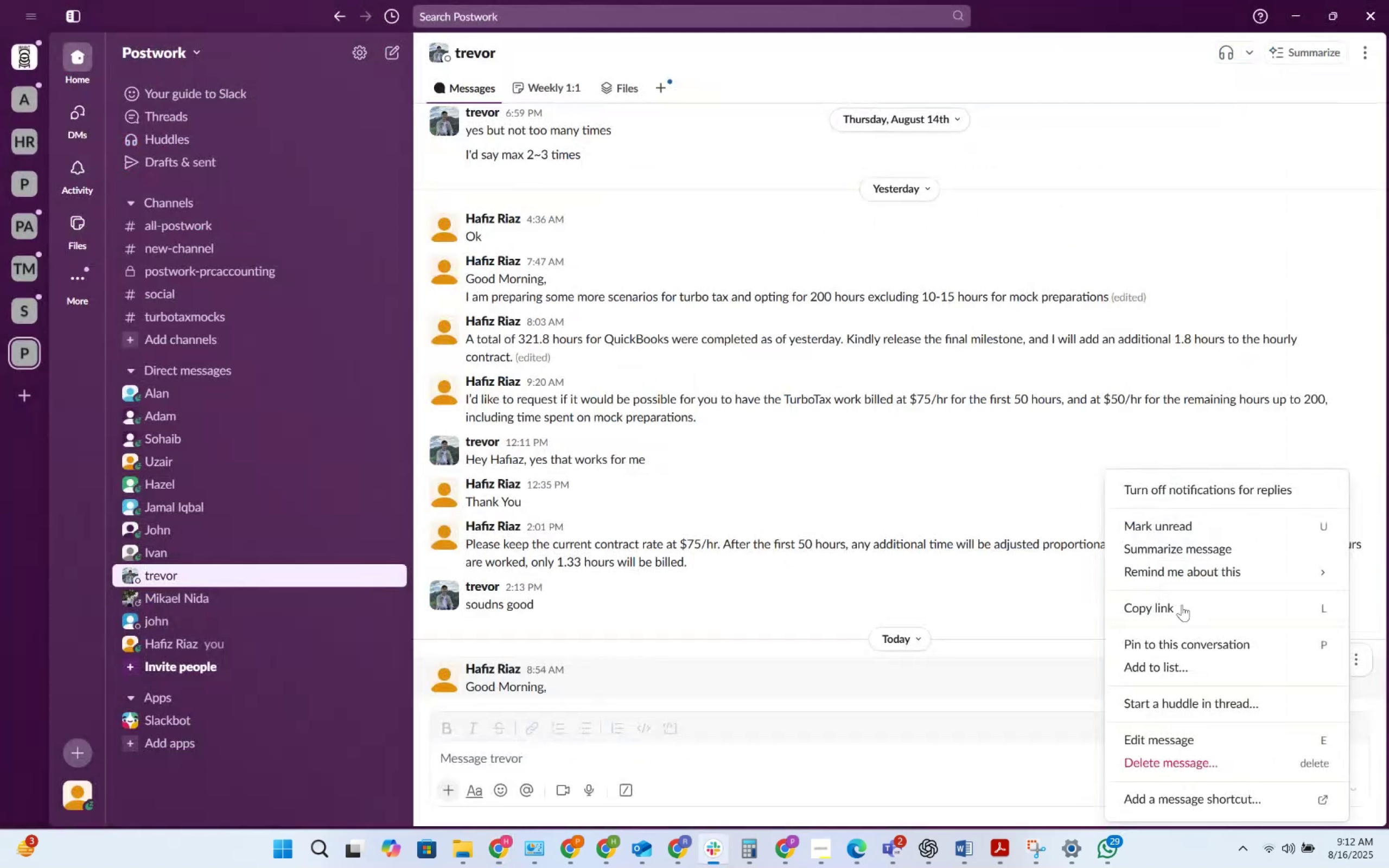 
key(Alt+AltLeft)
 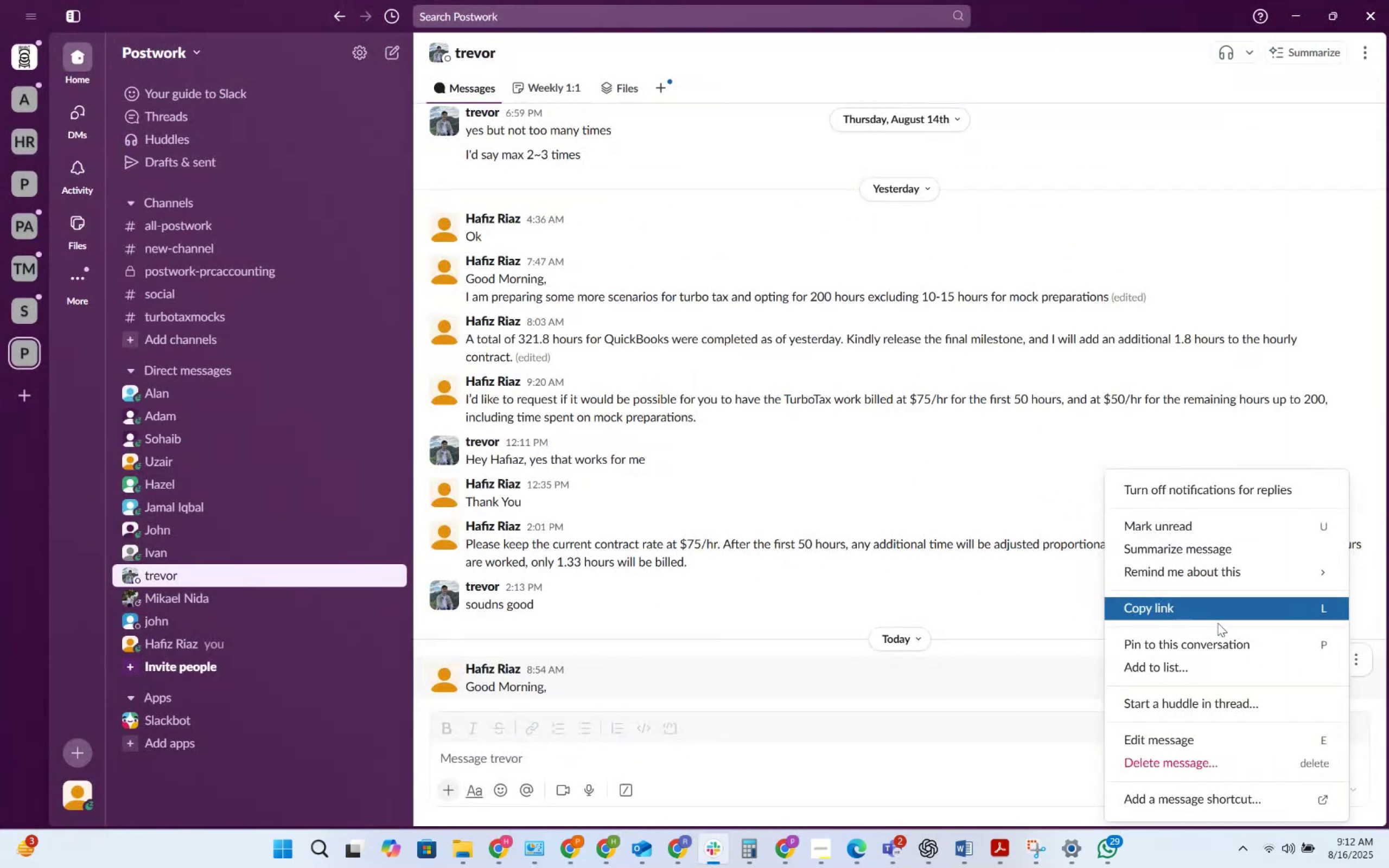 
key(Alt+Tab)
 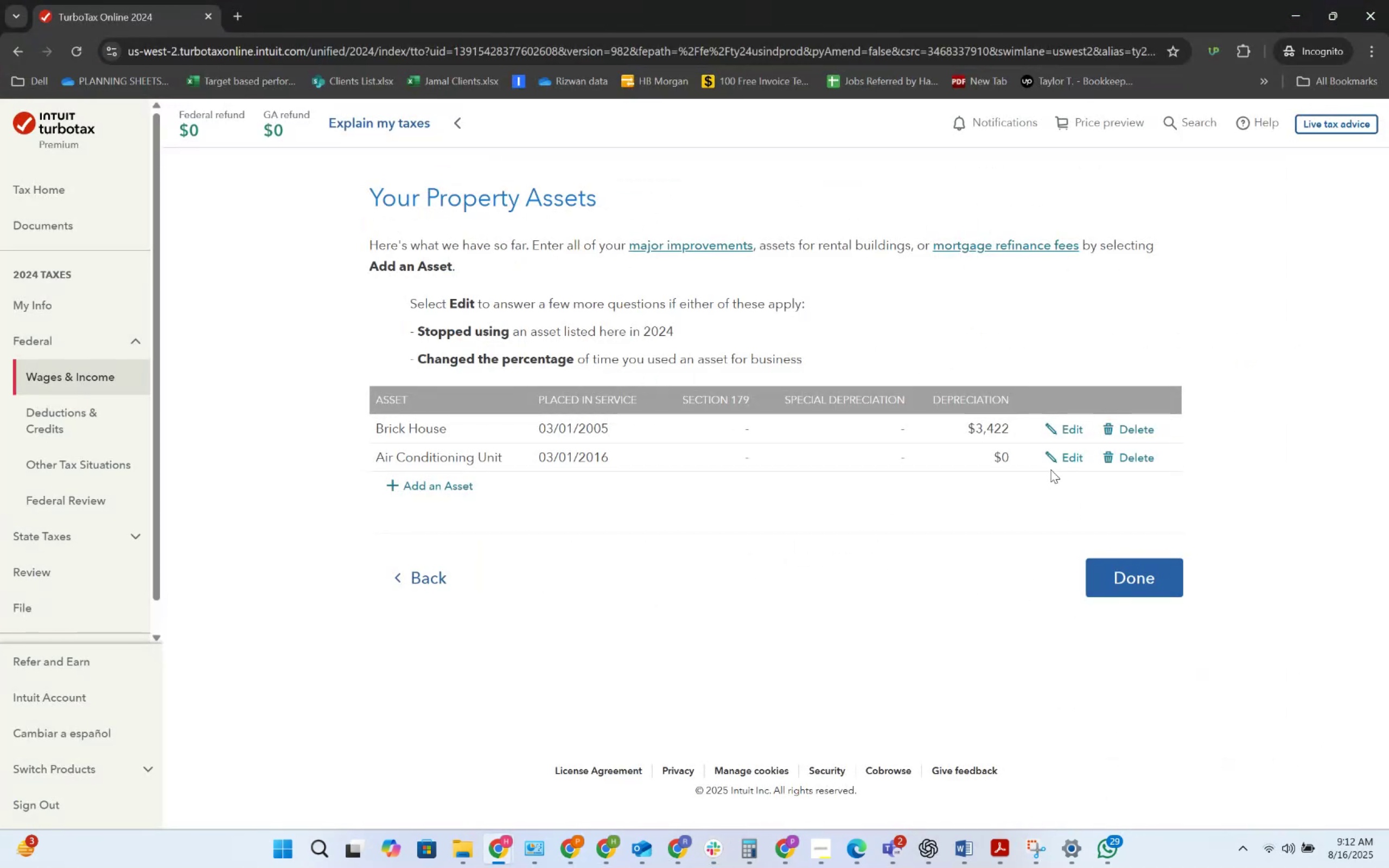 
left_click([1060, 458])
 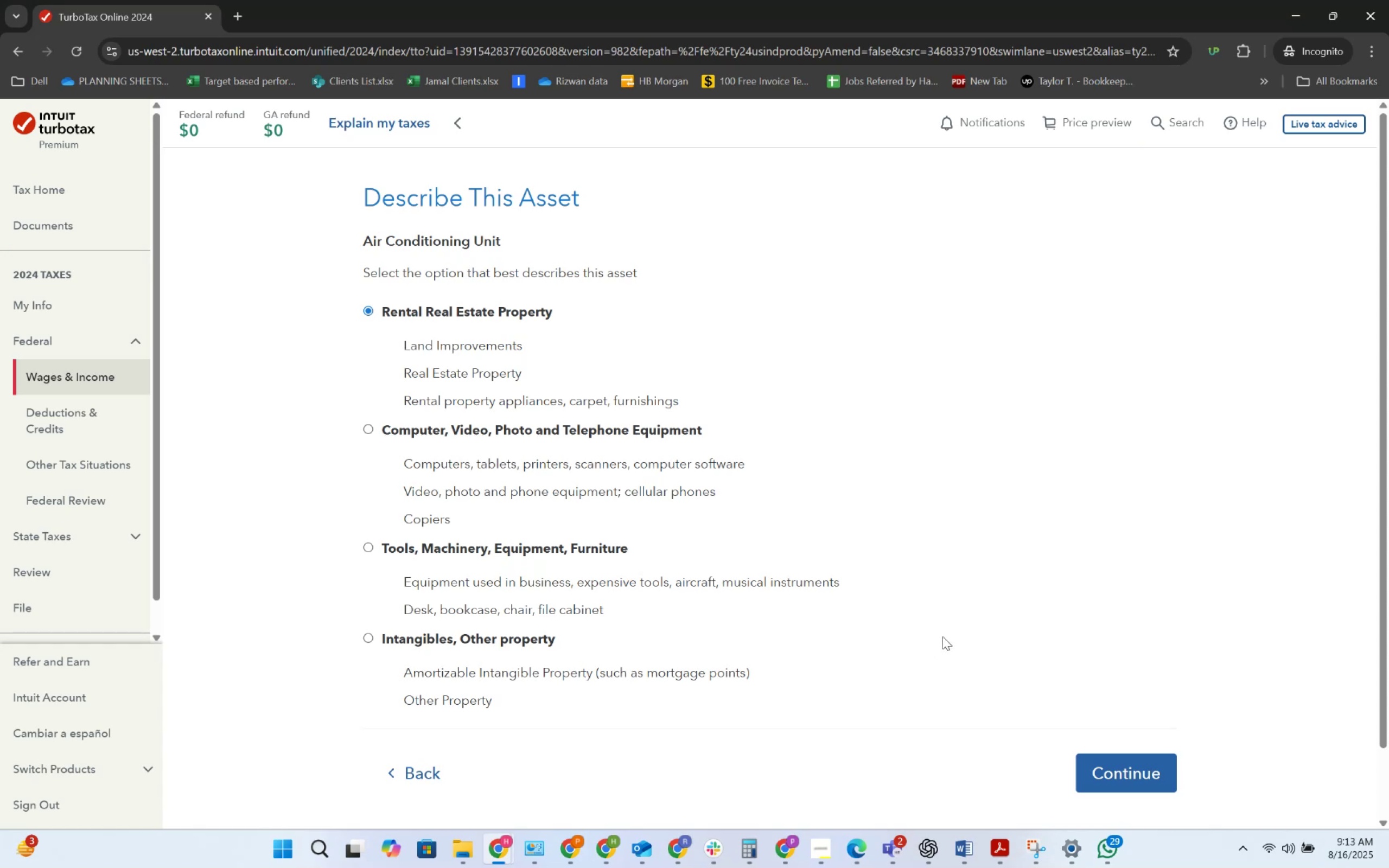 
wait(39.38)
 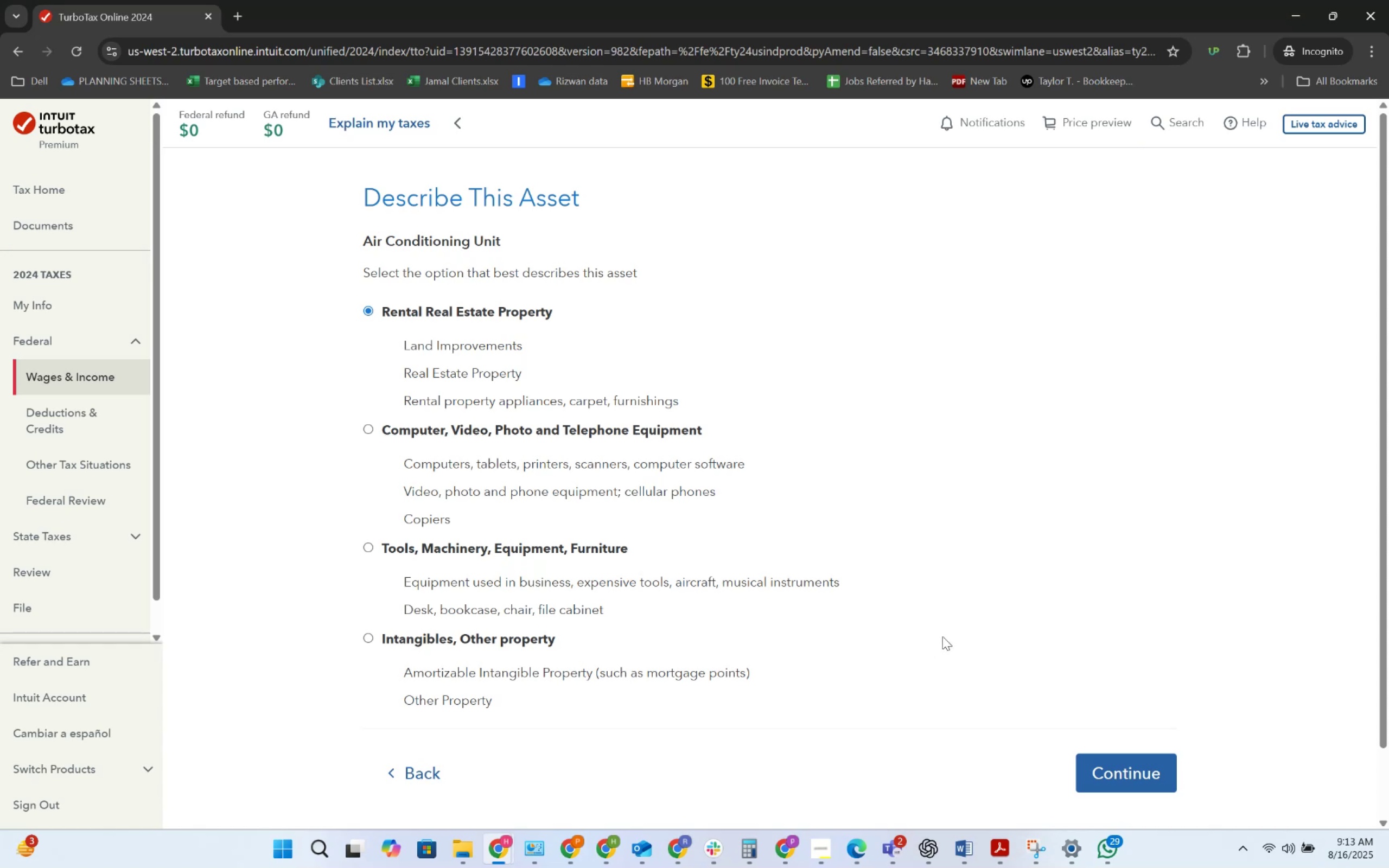 
left_click([1114, 777])
 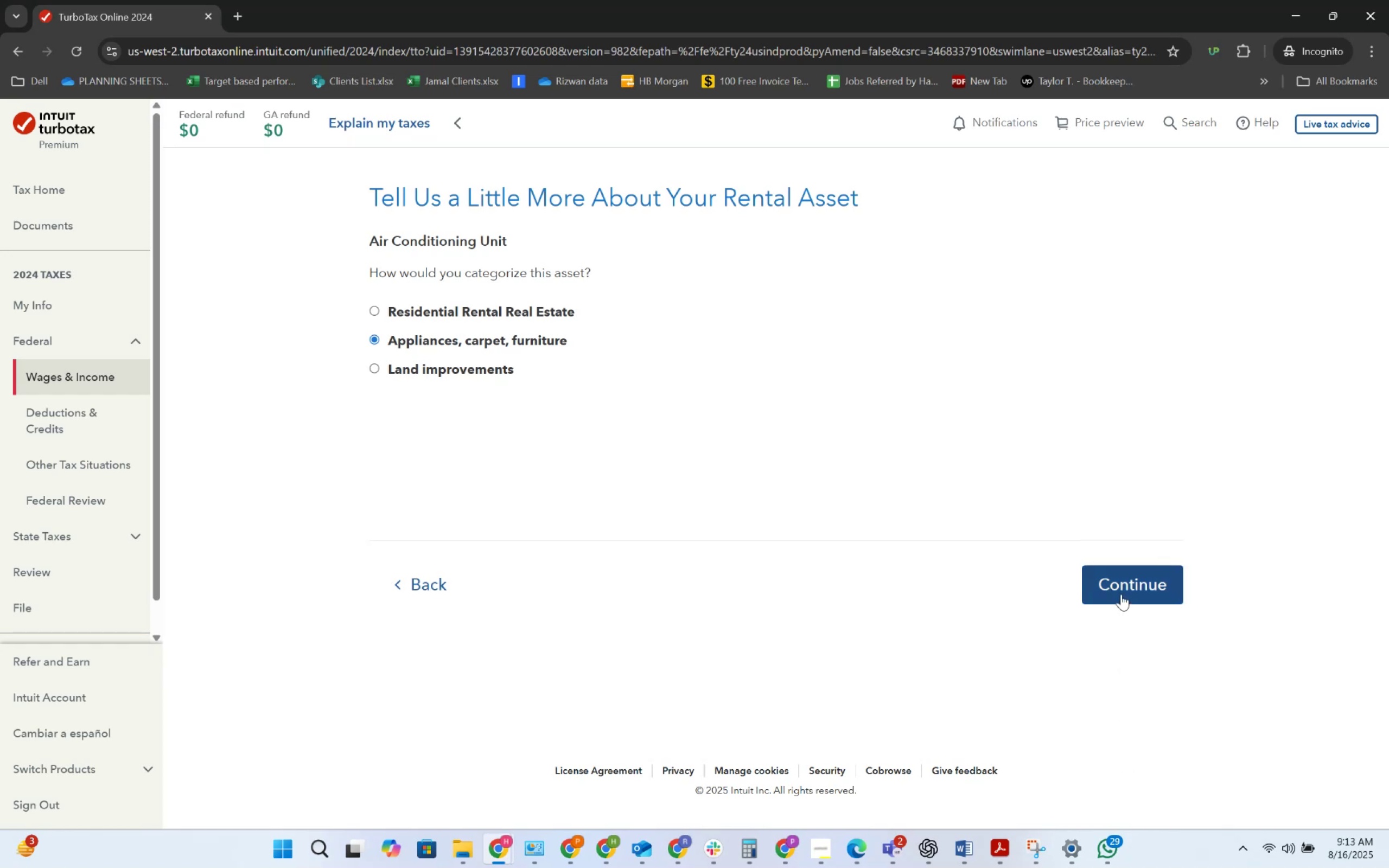 
wait(19.83)
 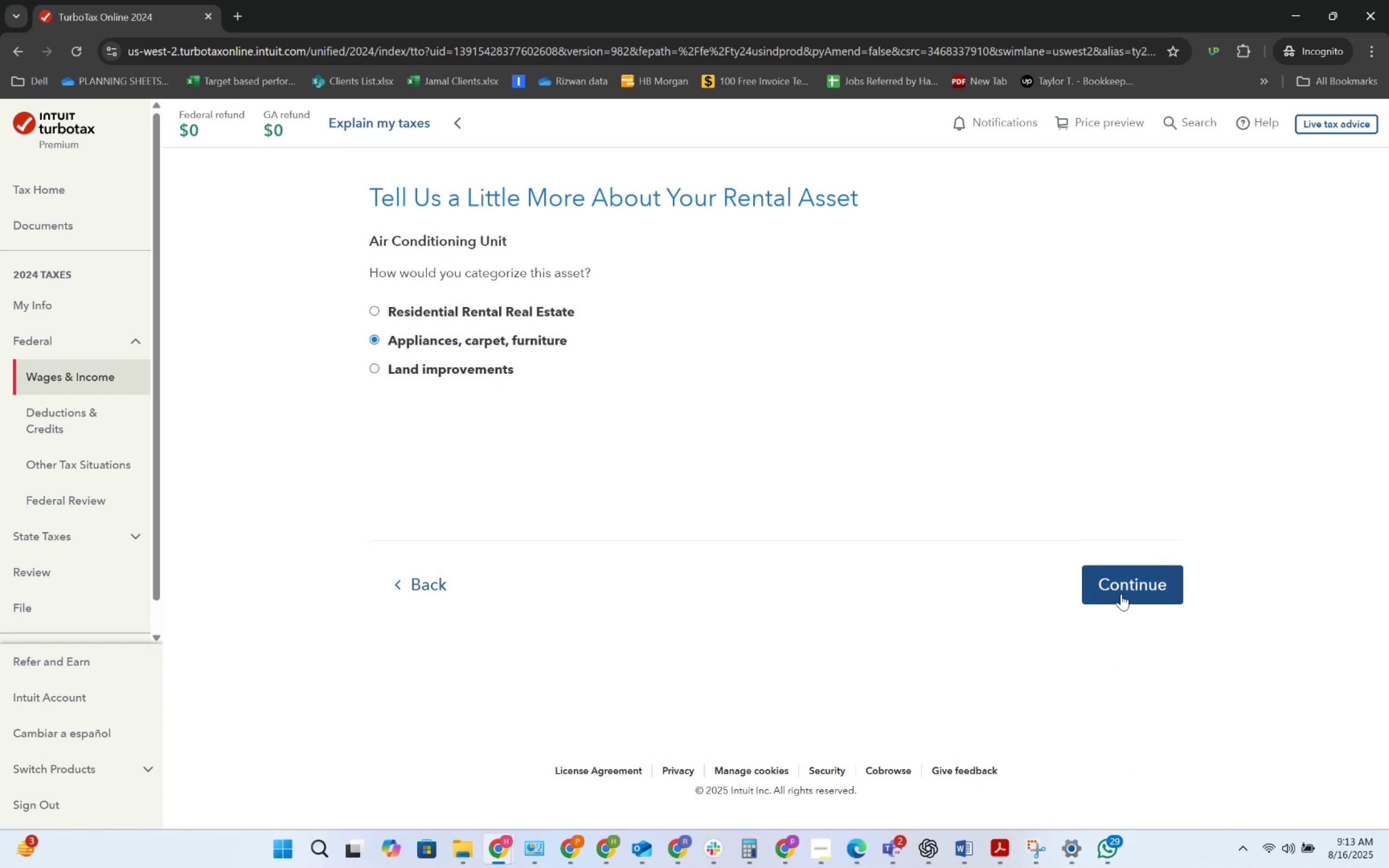 
left_click([1121, 594])
 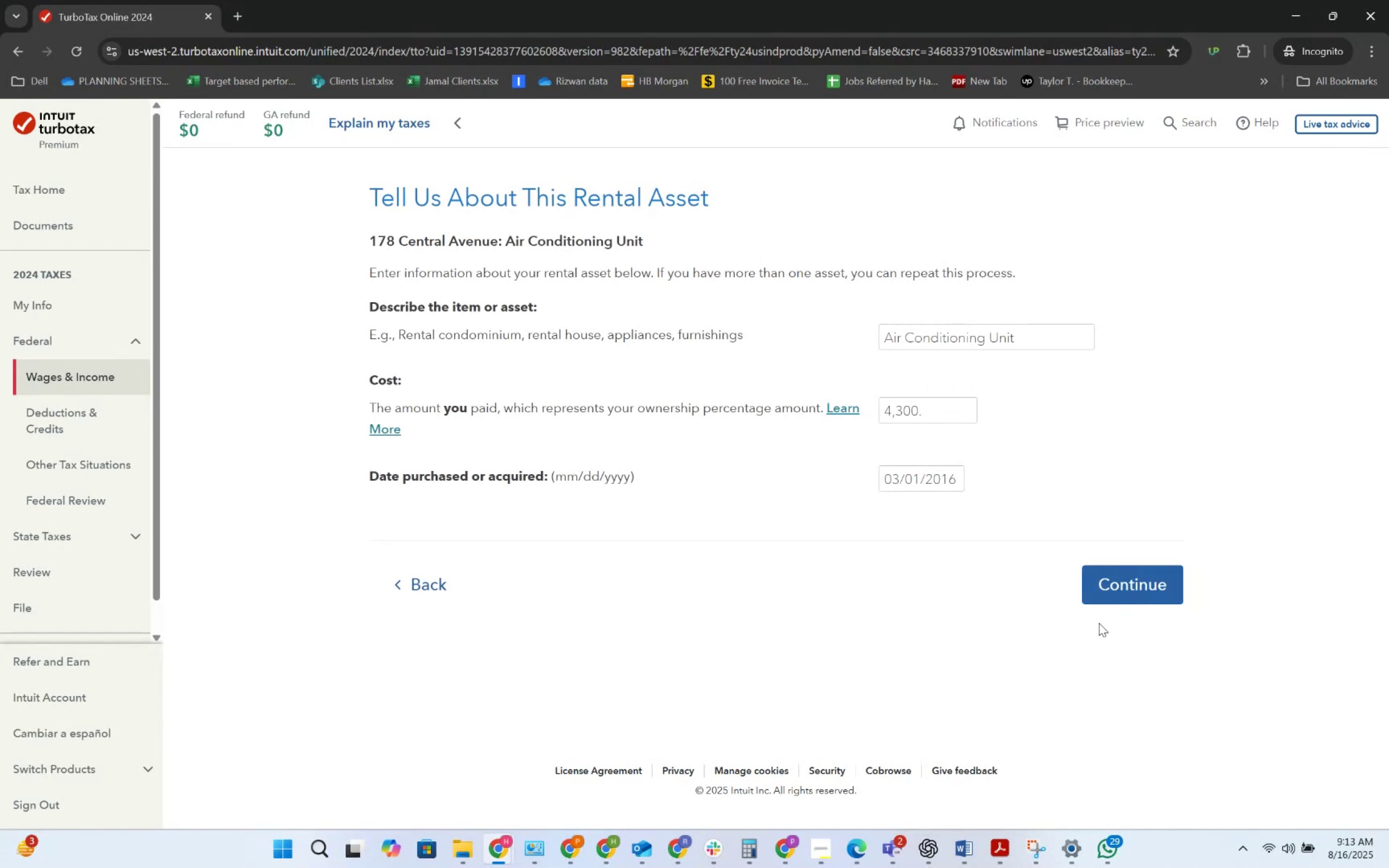 
left_click([1112, 595])
 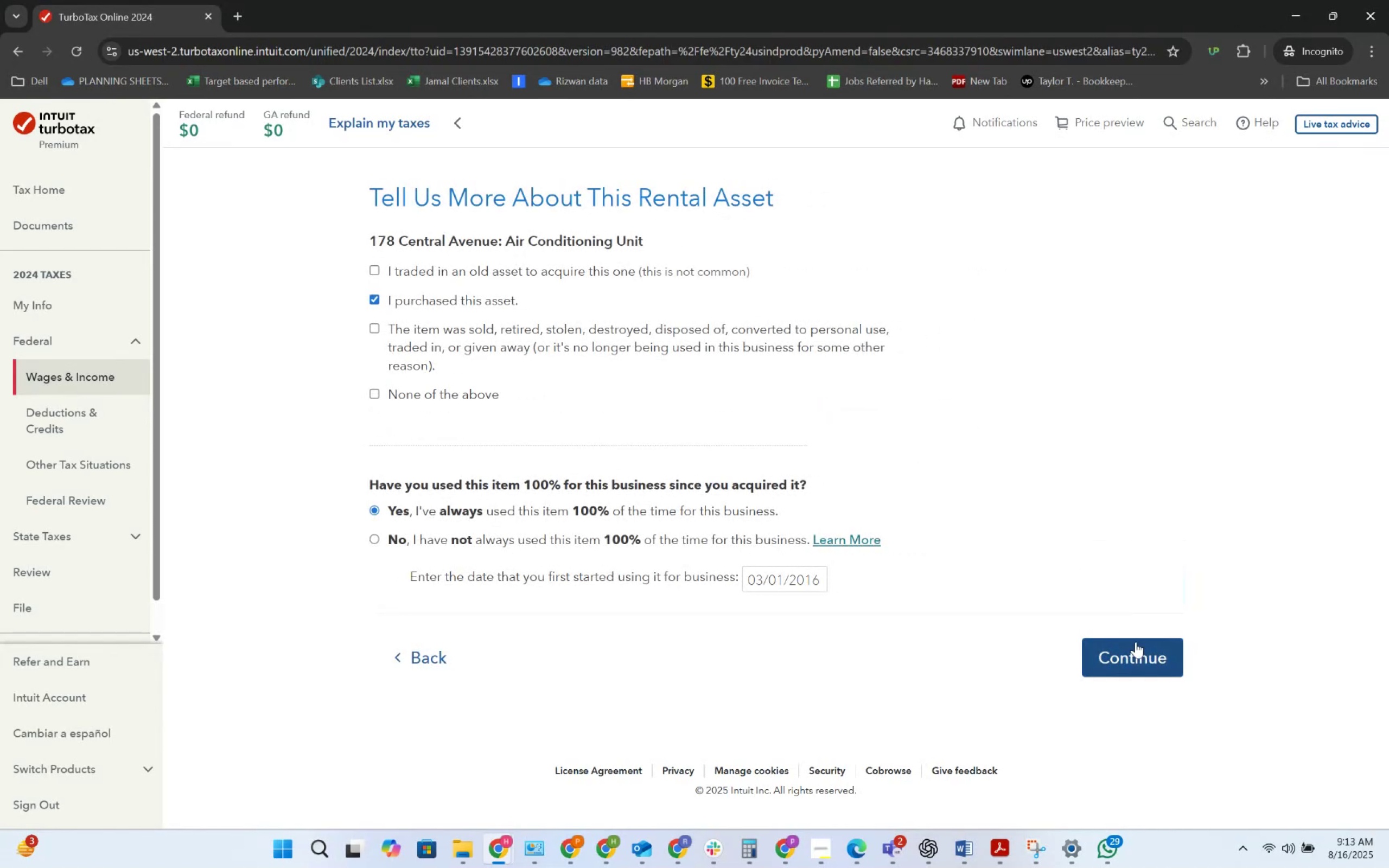 
left_click([1136, 652])
 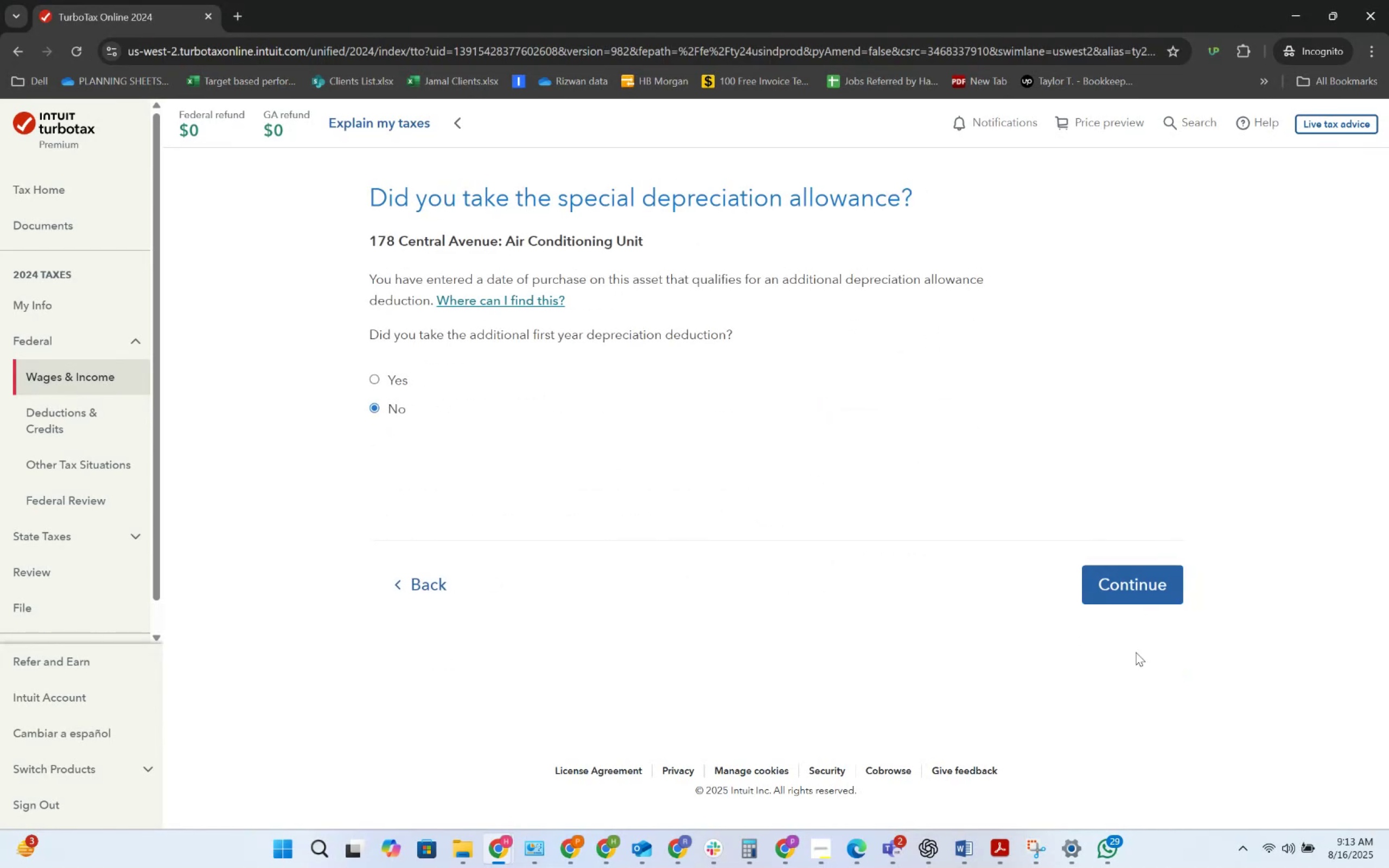 
double_click([1122, 590])
 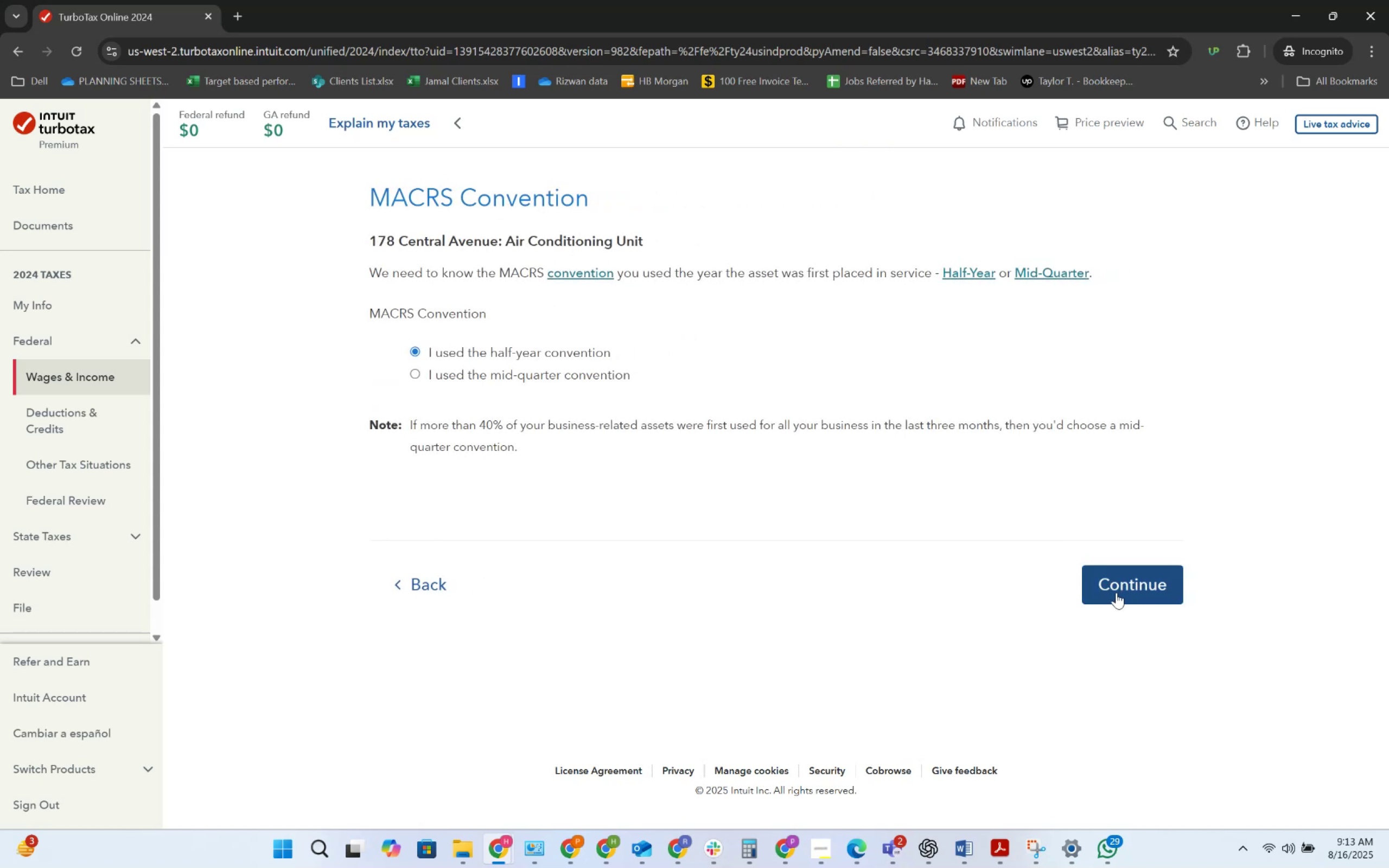 
wait(10.28)
 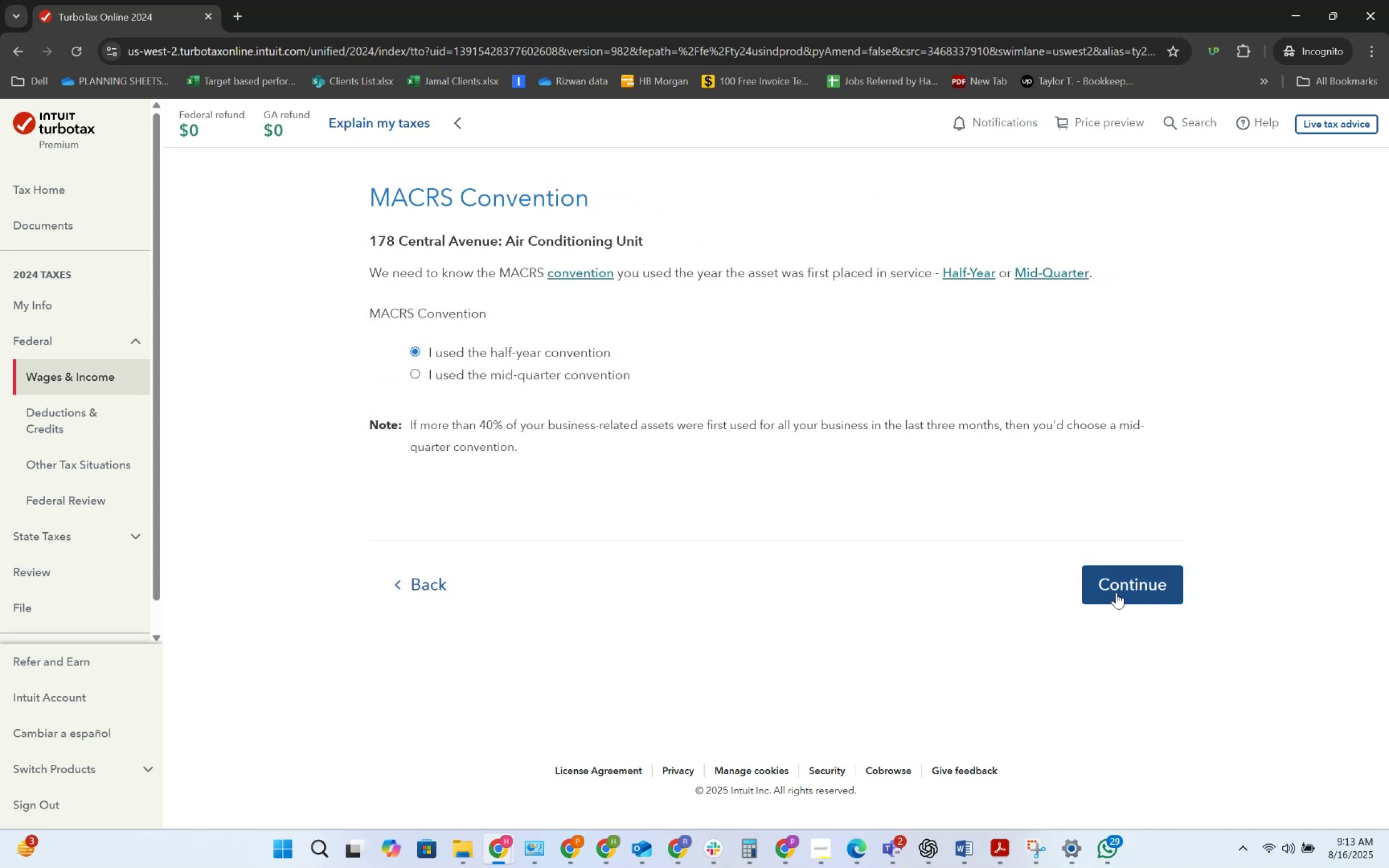 
left_click([1097, 582])
 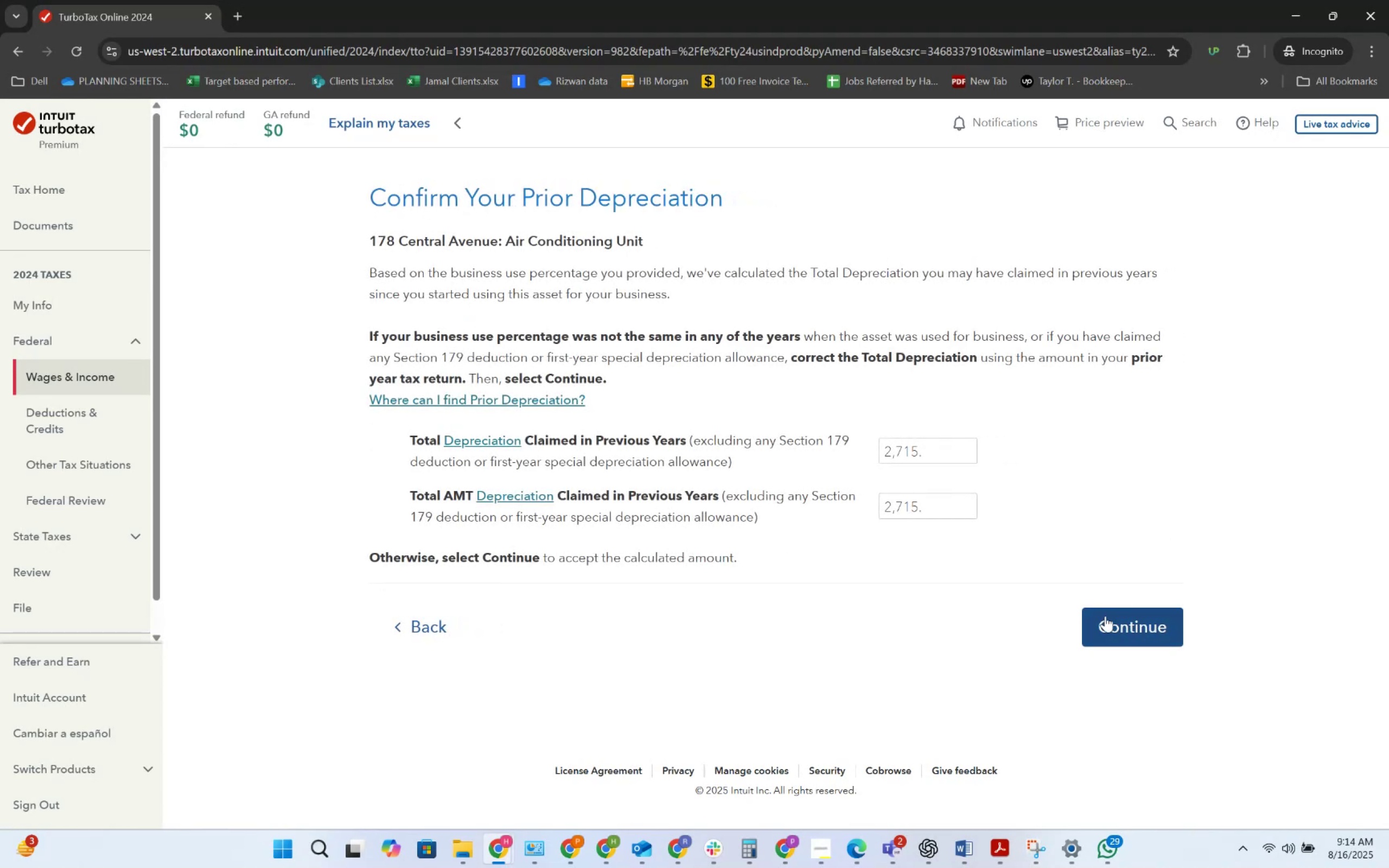 
left_click([1105, 616])
 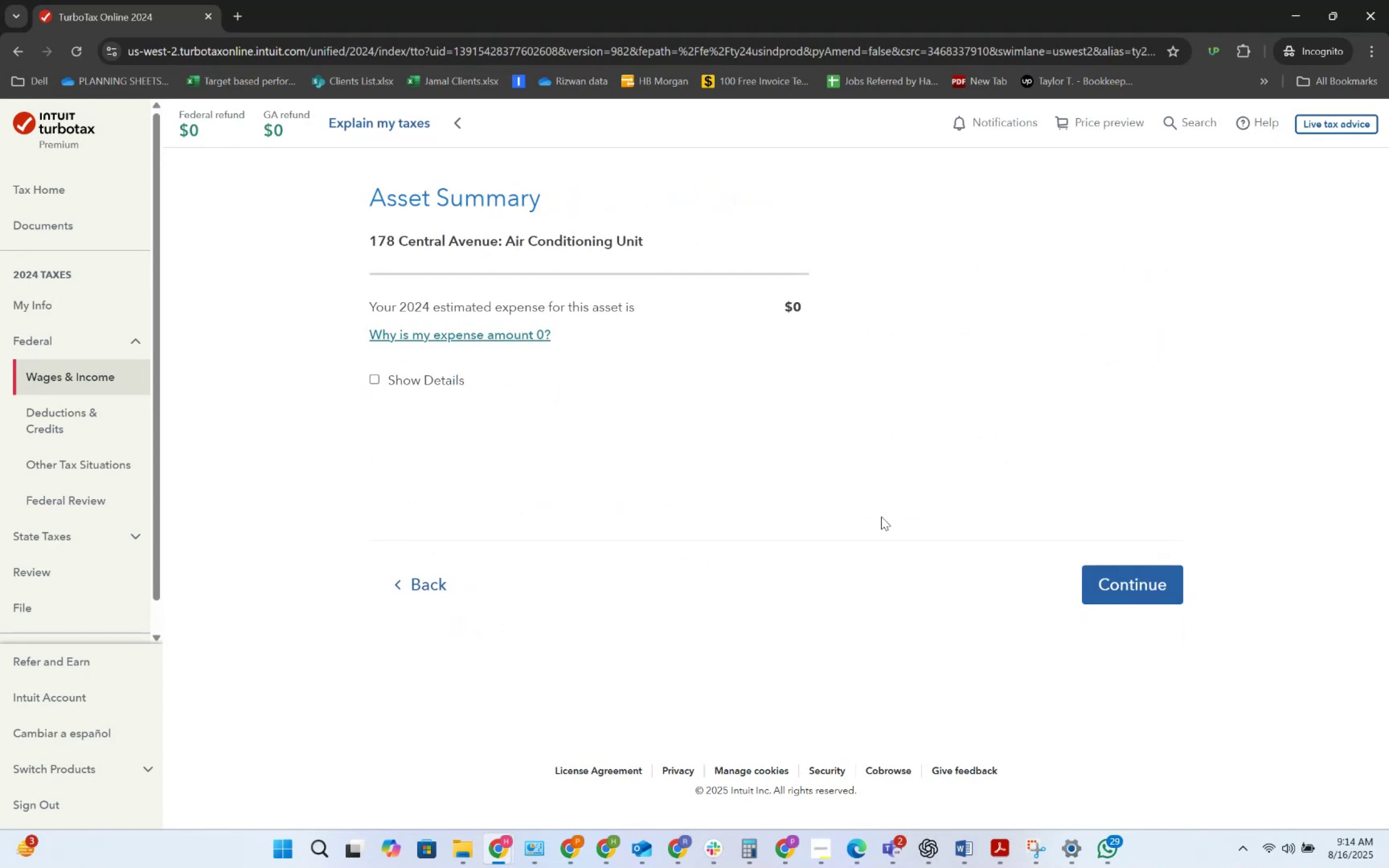 
left_click([464, 380])
 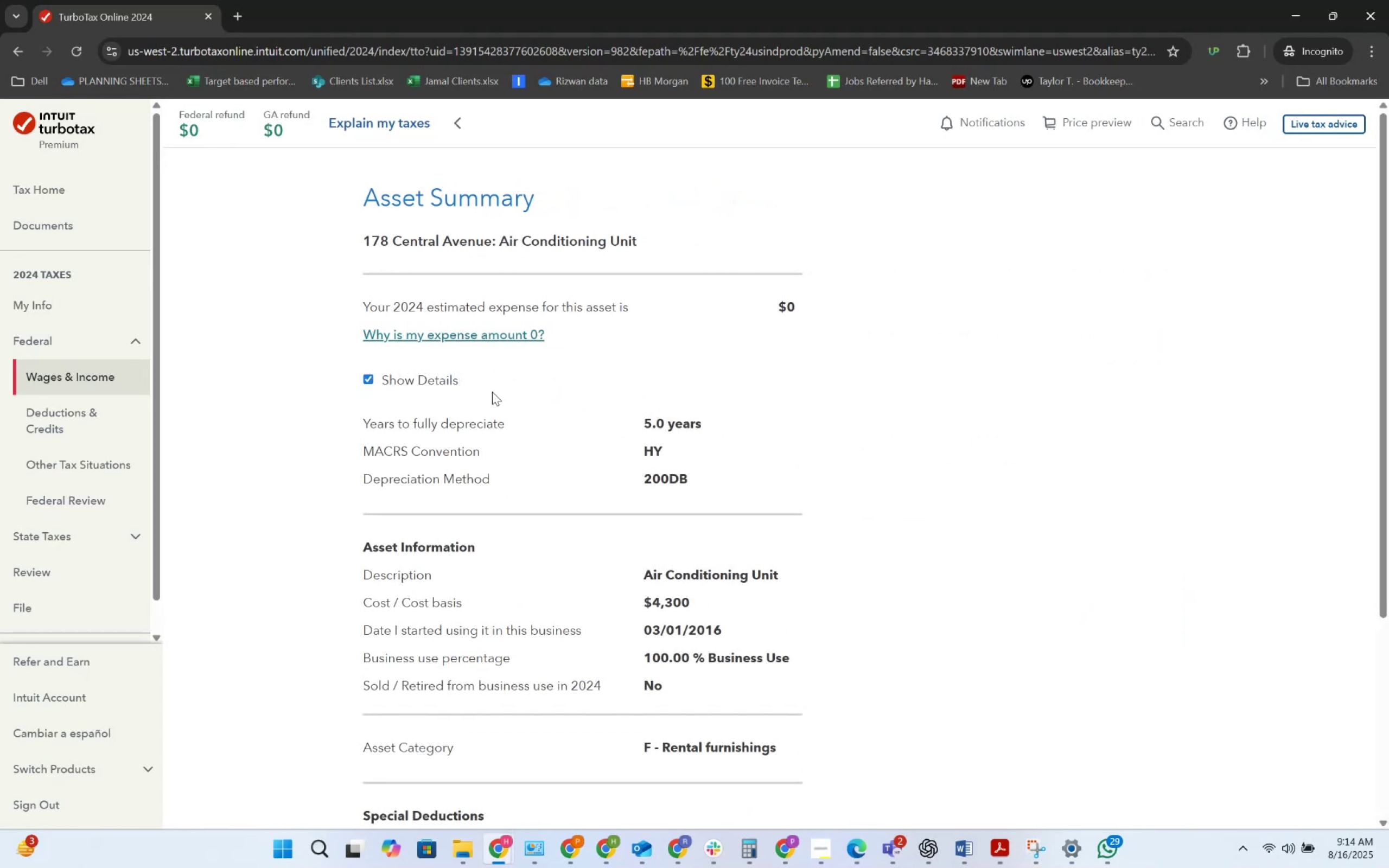 
scroll: coordinate [710, 491], scroll_direction: down, amount: 5.0
 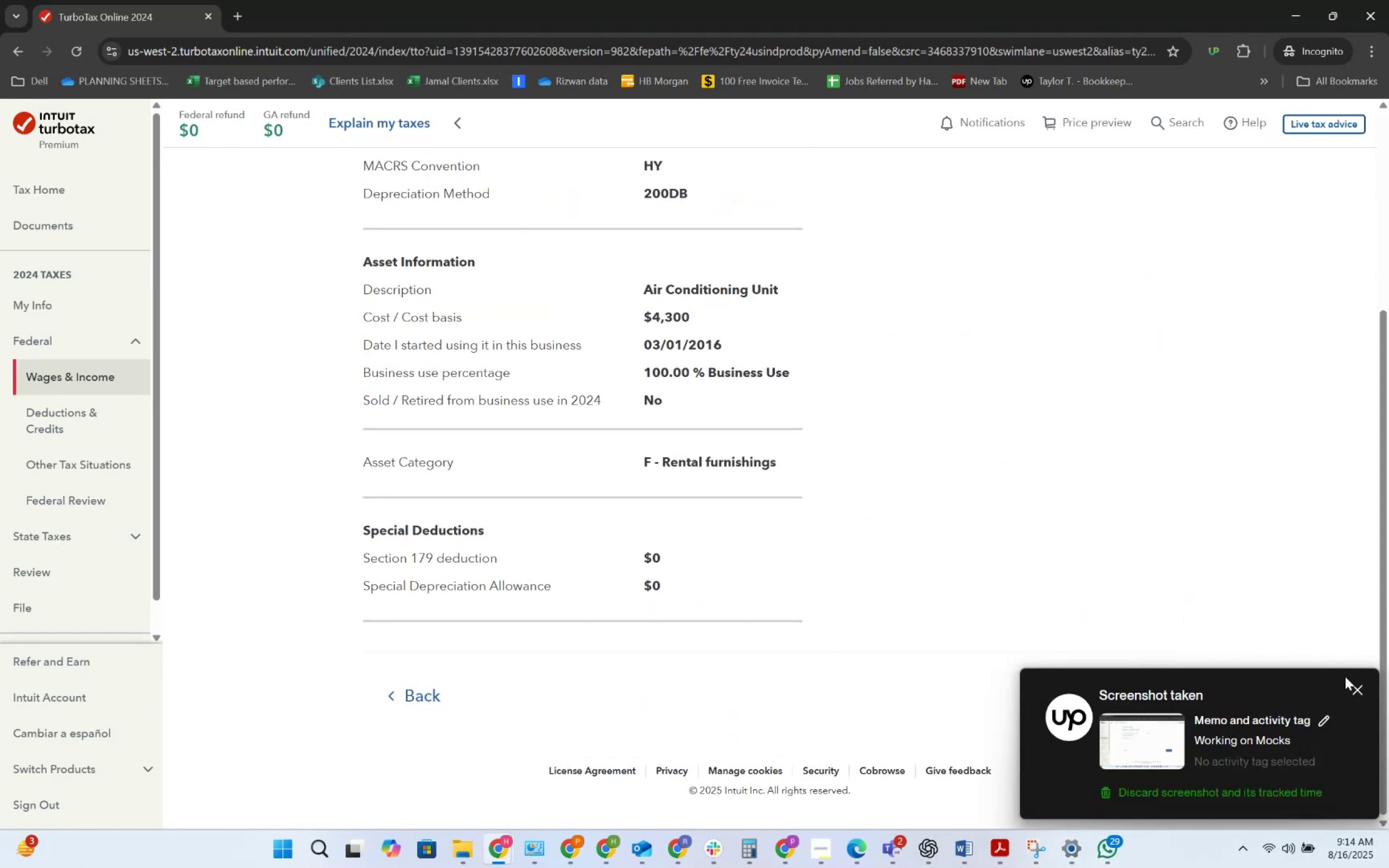 
left_click([1360, 686])
 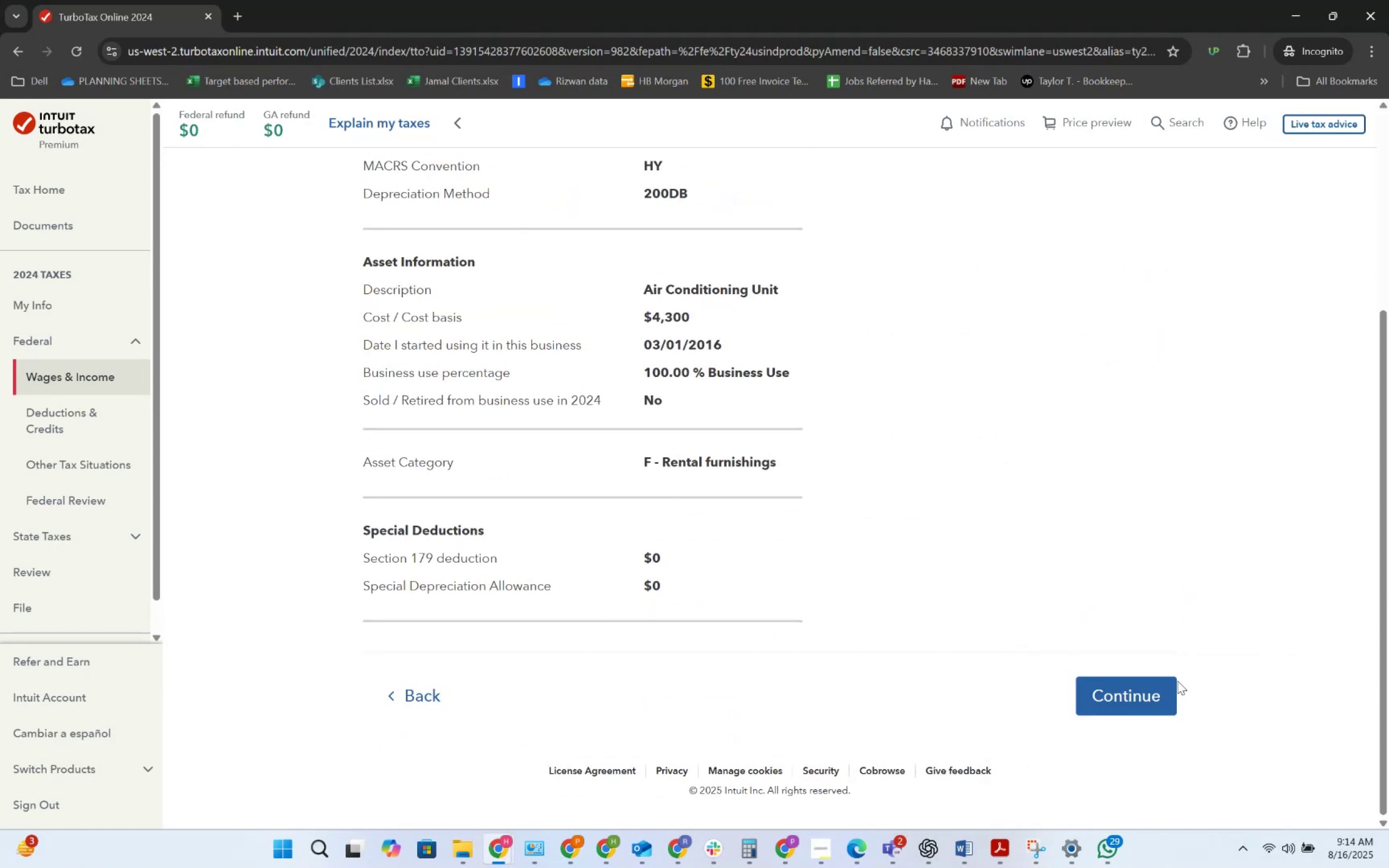 
left_click([1167, 682])
 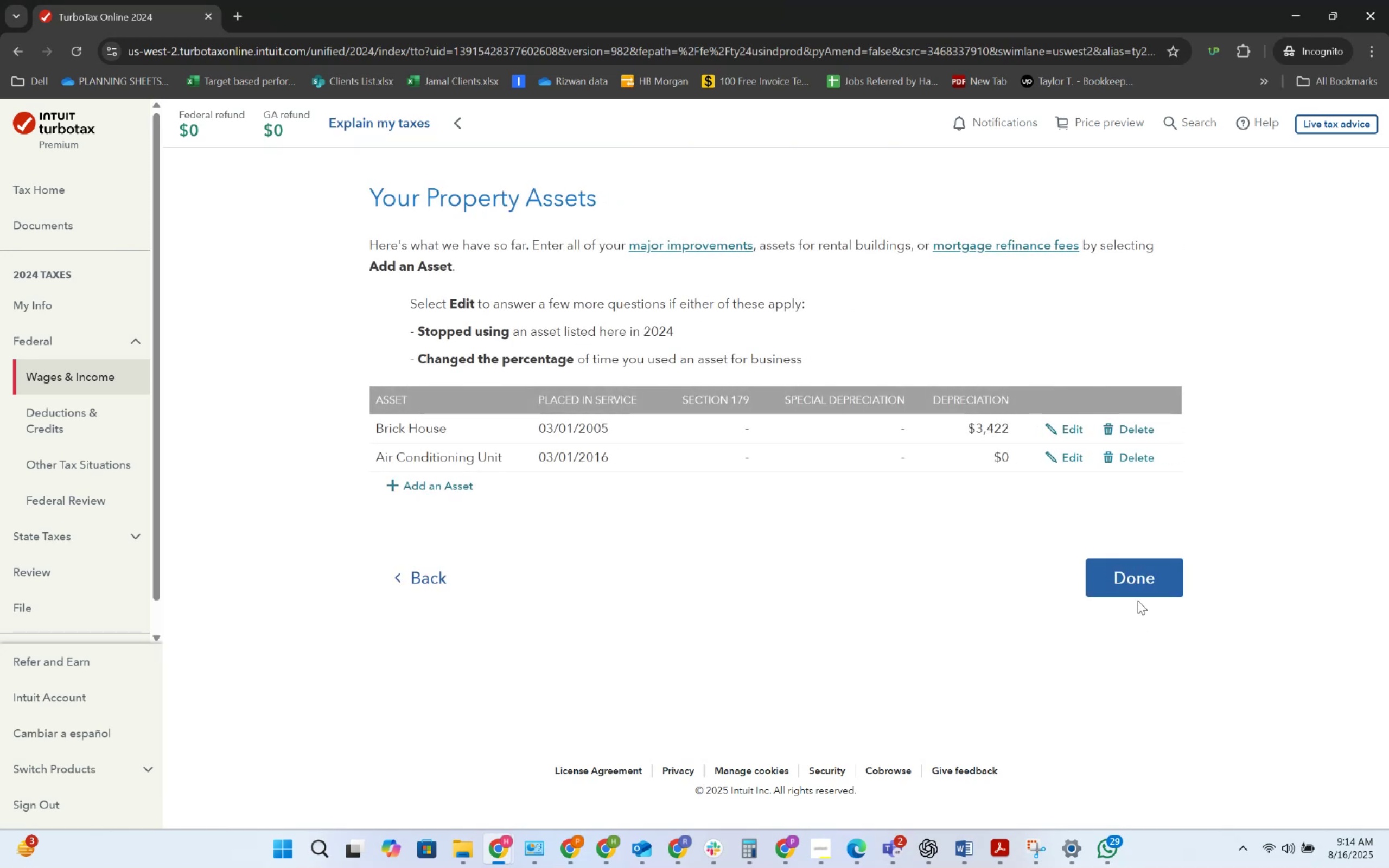 
wait(7.99)
 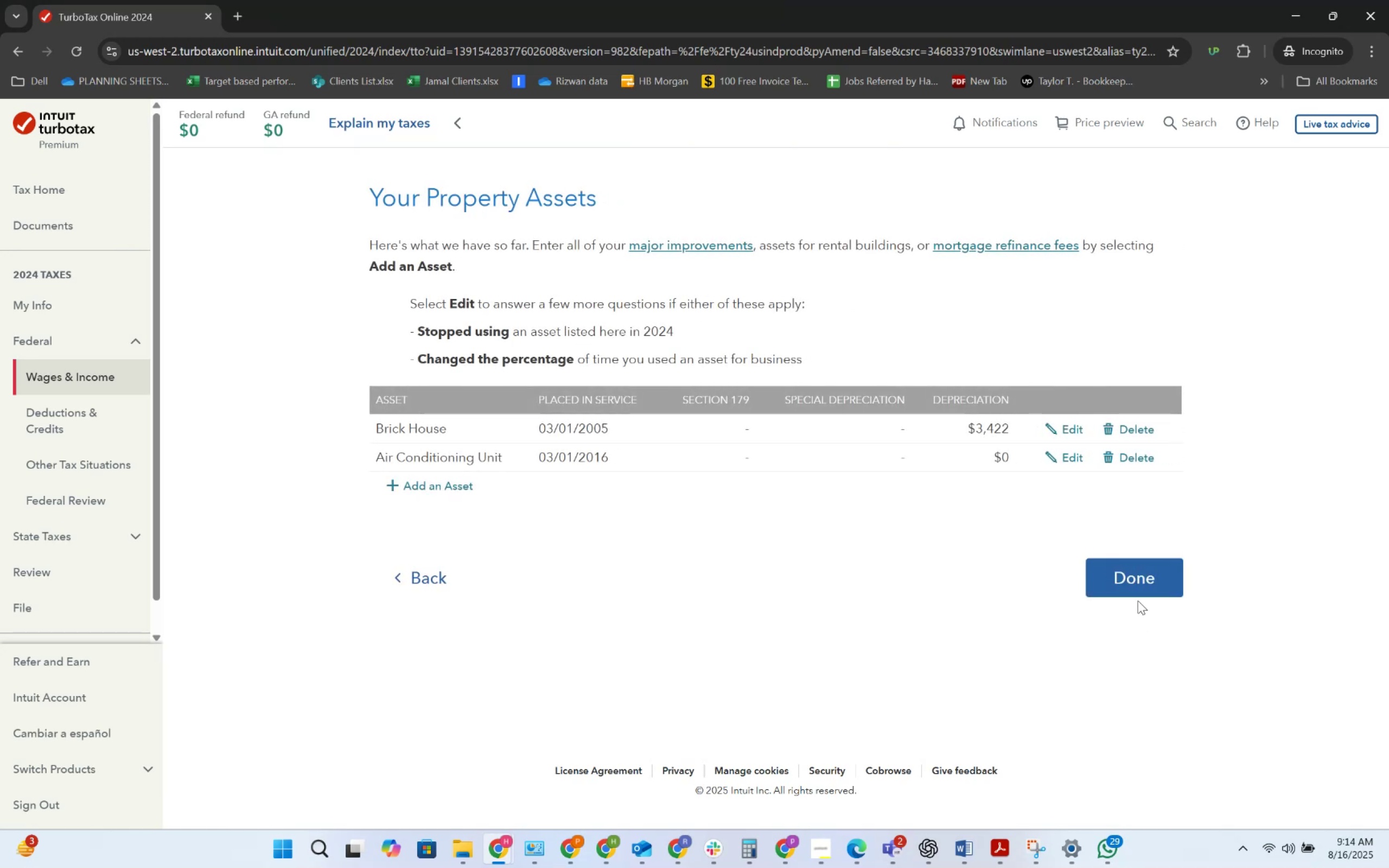 
left_click([1136, 584])
 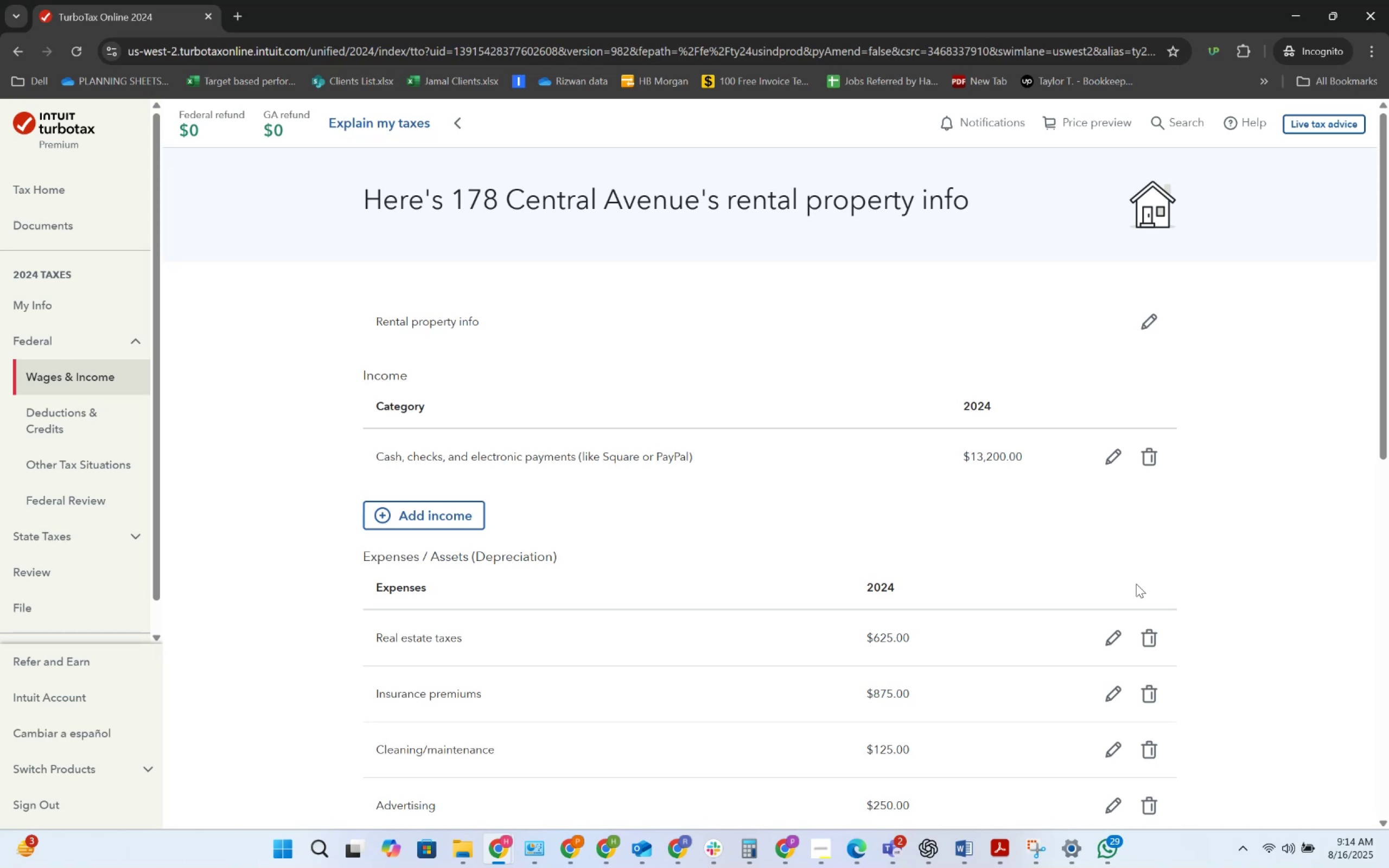 
wait(20.63)
 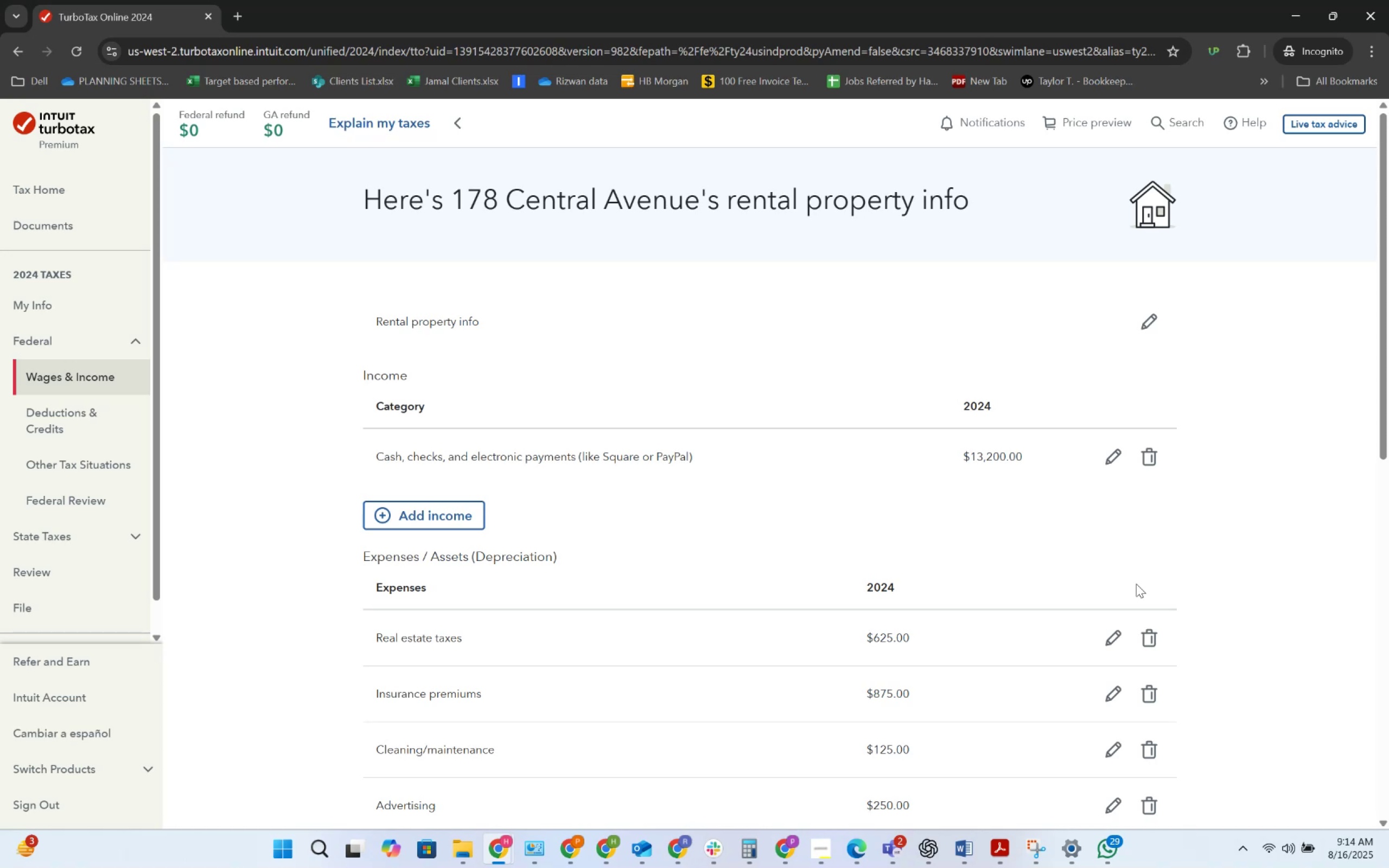 
scroll: coordinate [778, 612], scroll_direction: down, amount: 4.0
 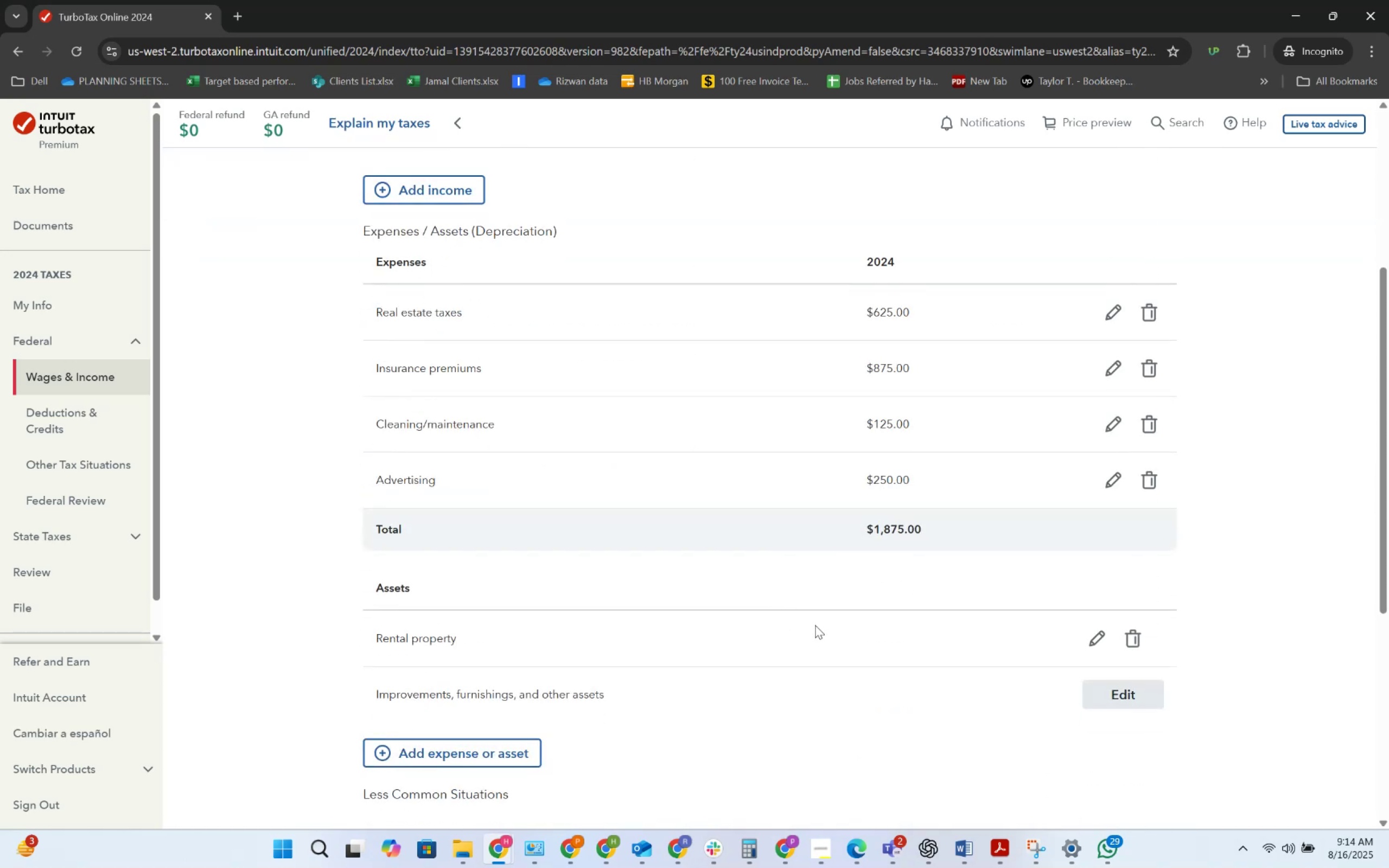 
scroll: coordinate [835, 627], scroll_direction: up, amount: 3.0
 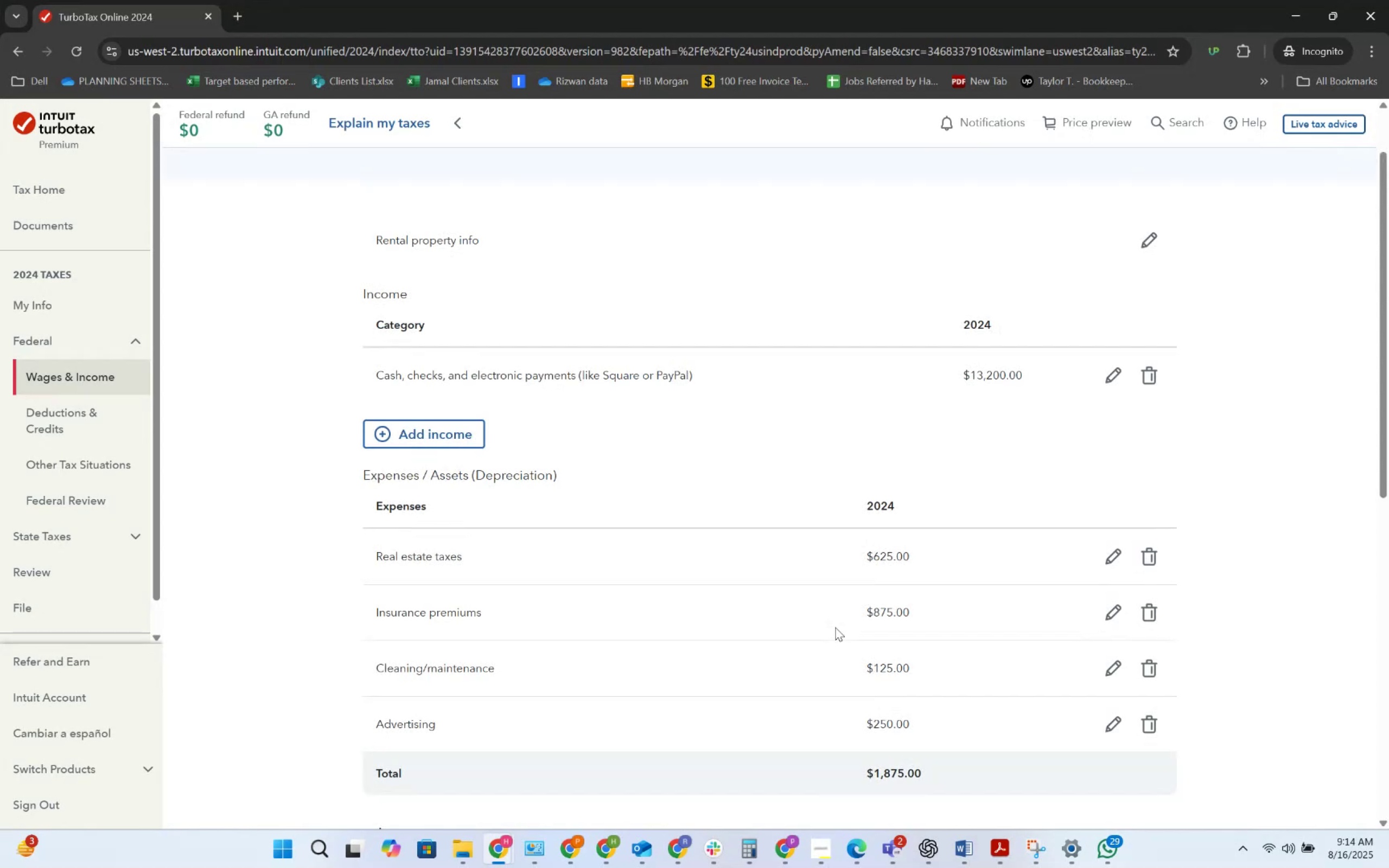 
key(Alt+AltLeft)
 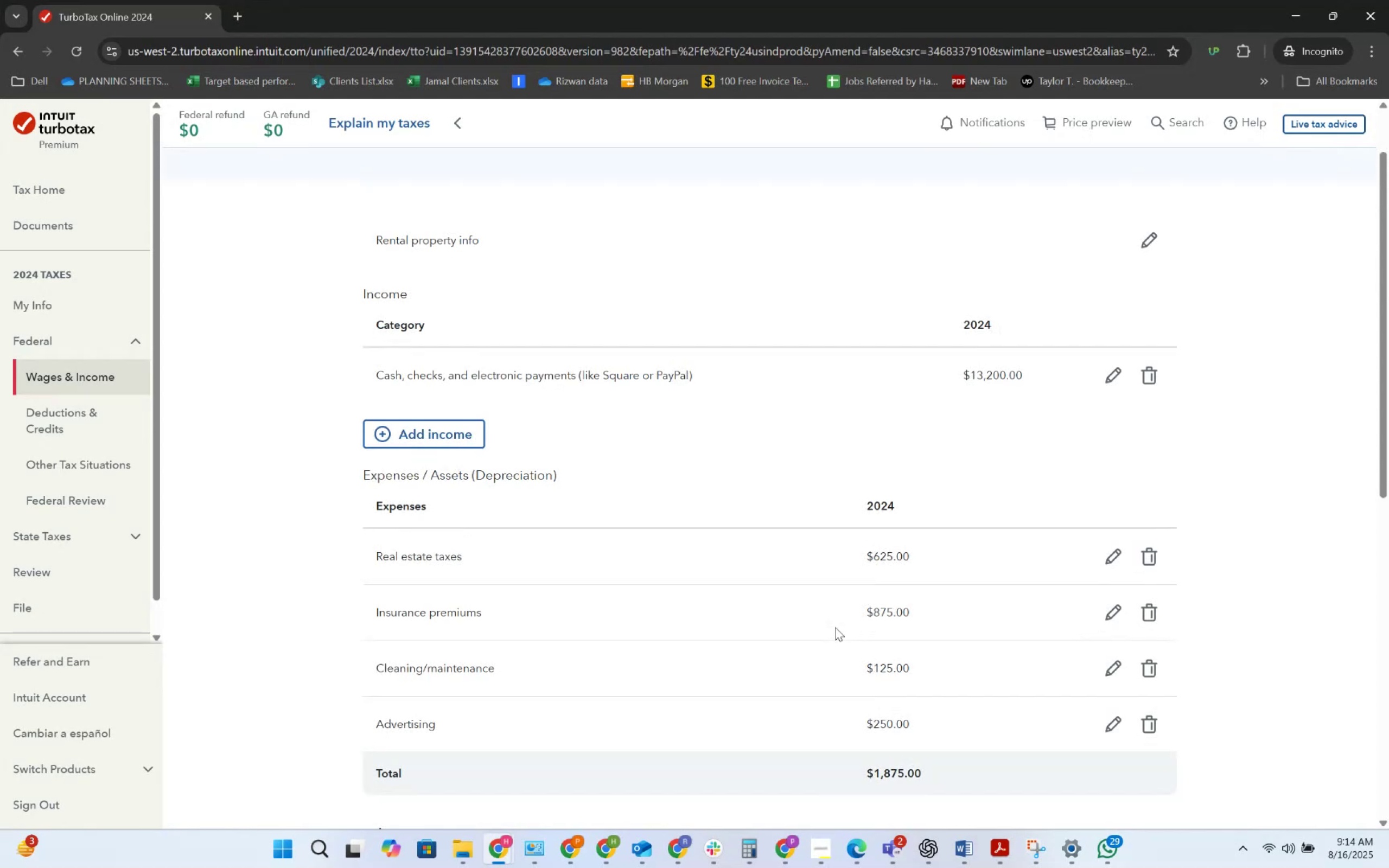 
key(Alt+Tab)
 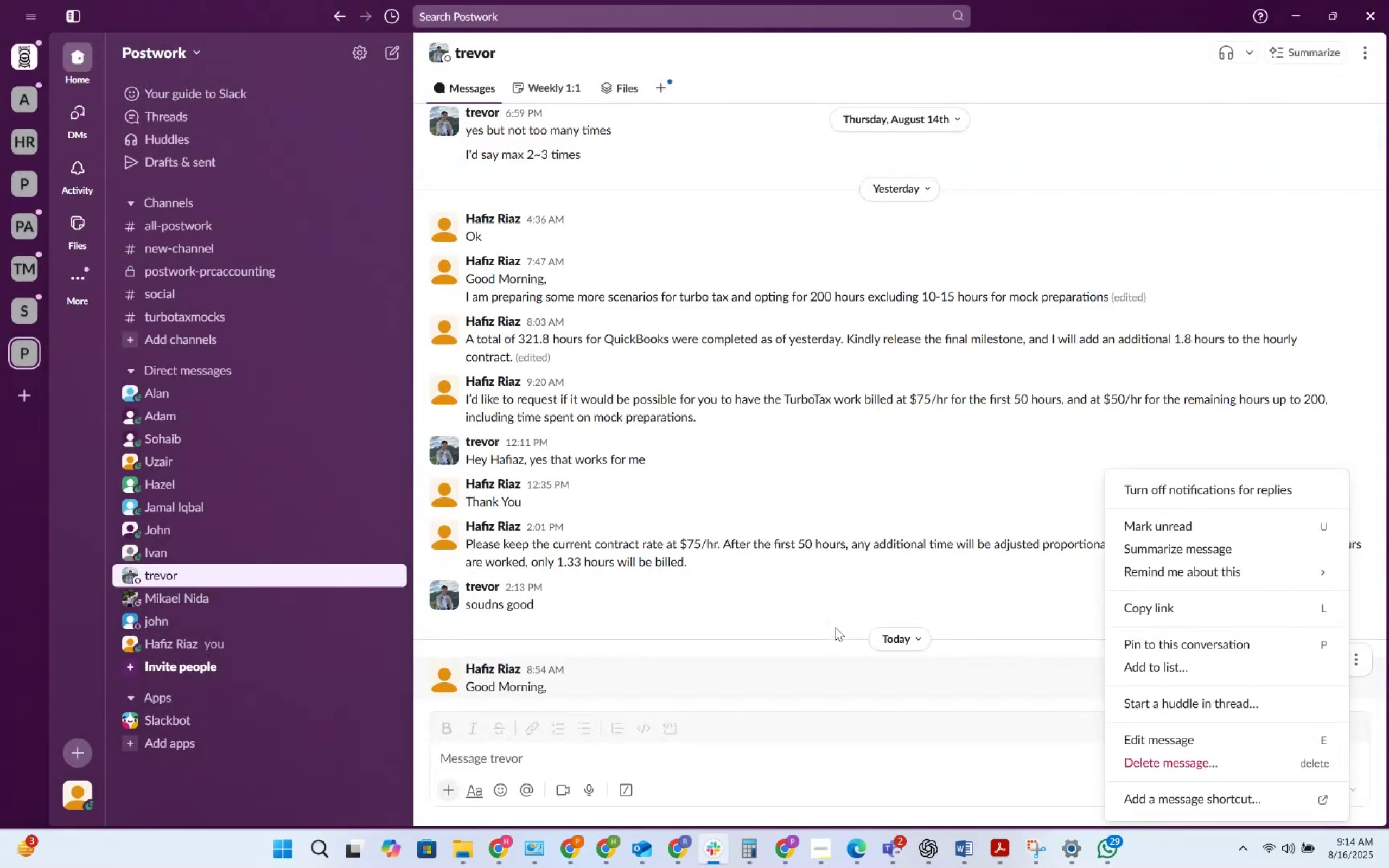 
key(Alt+AltLeft)
 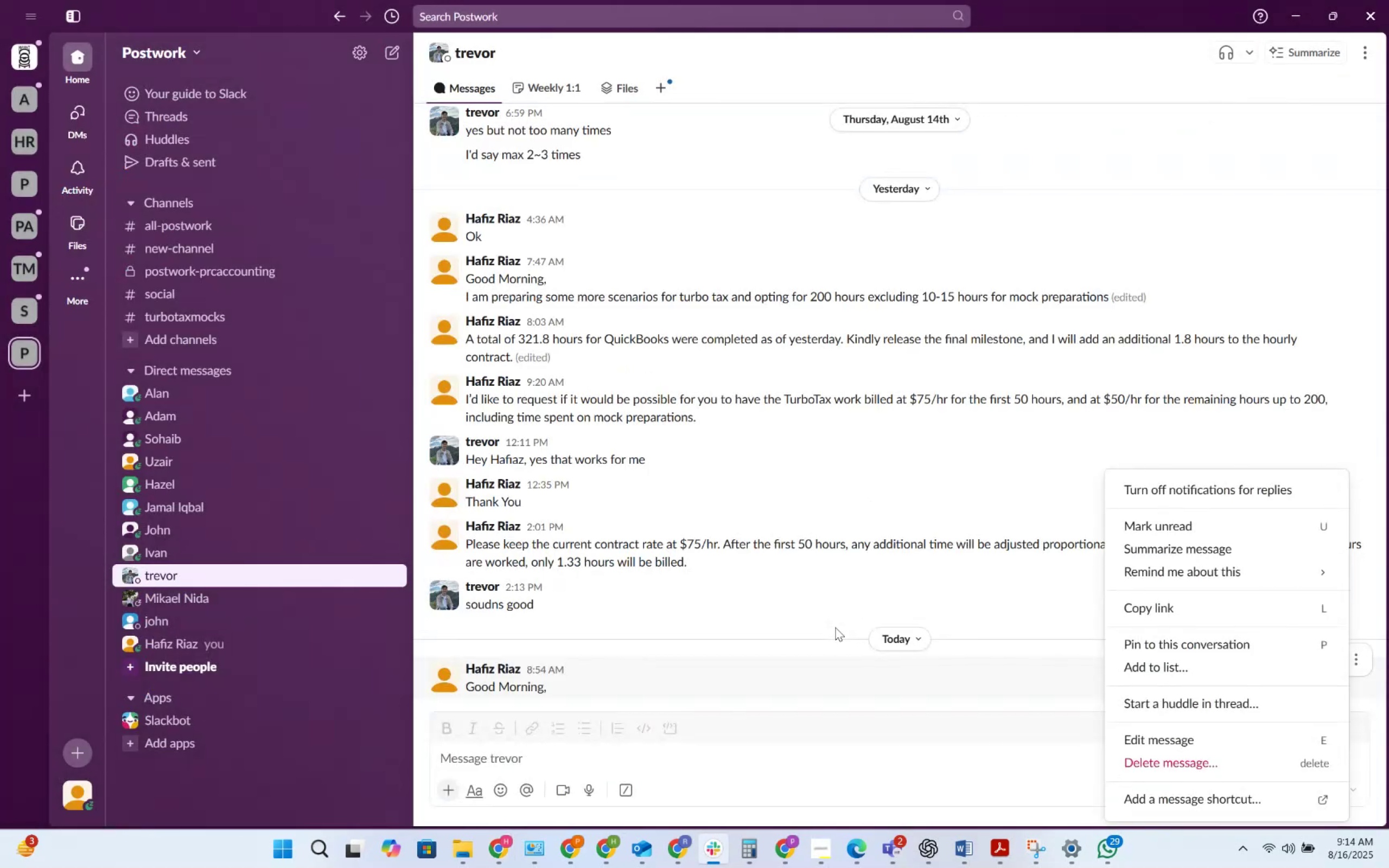 
key(Alt+Tab)
 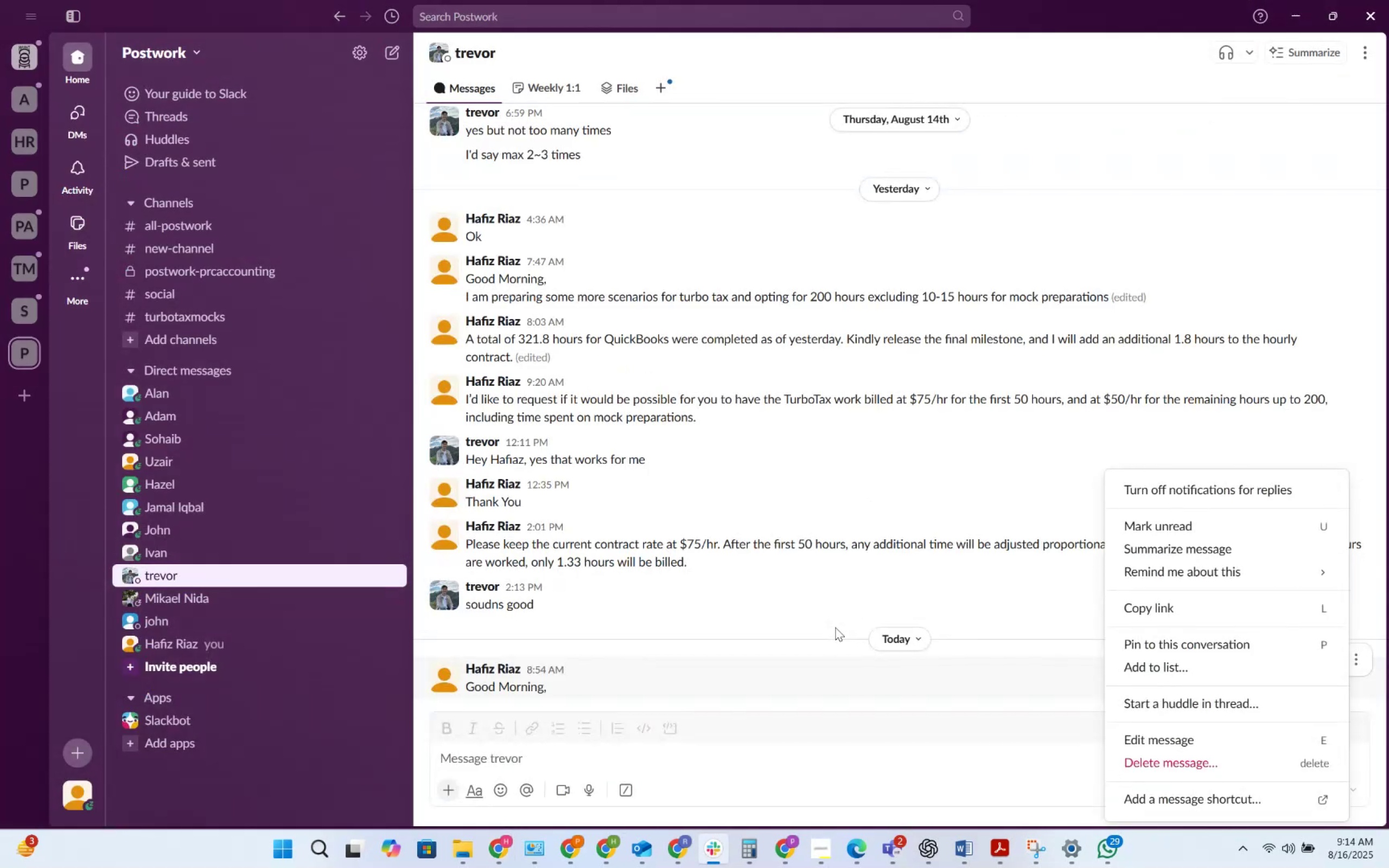 
key(Alt+Tab)
 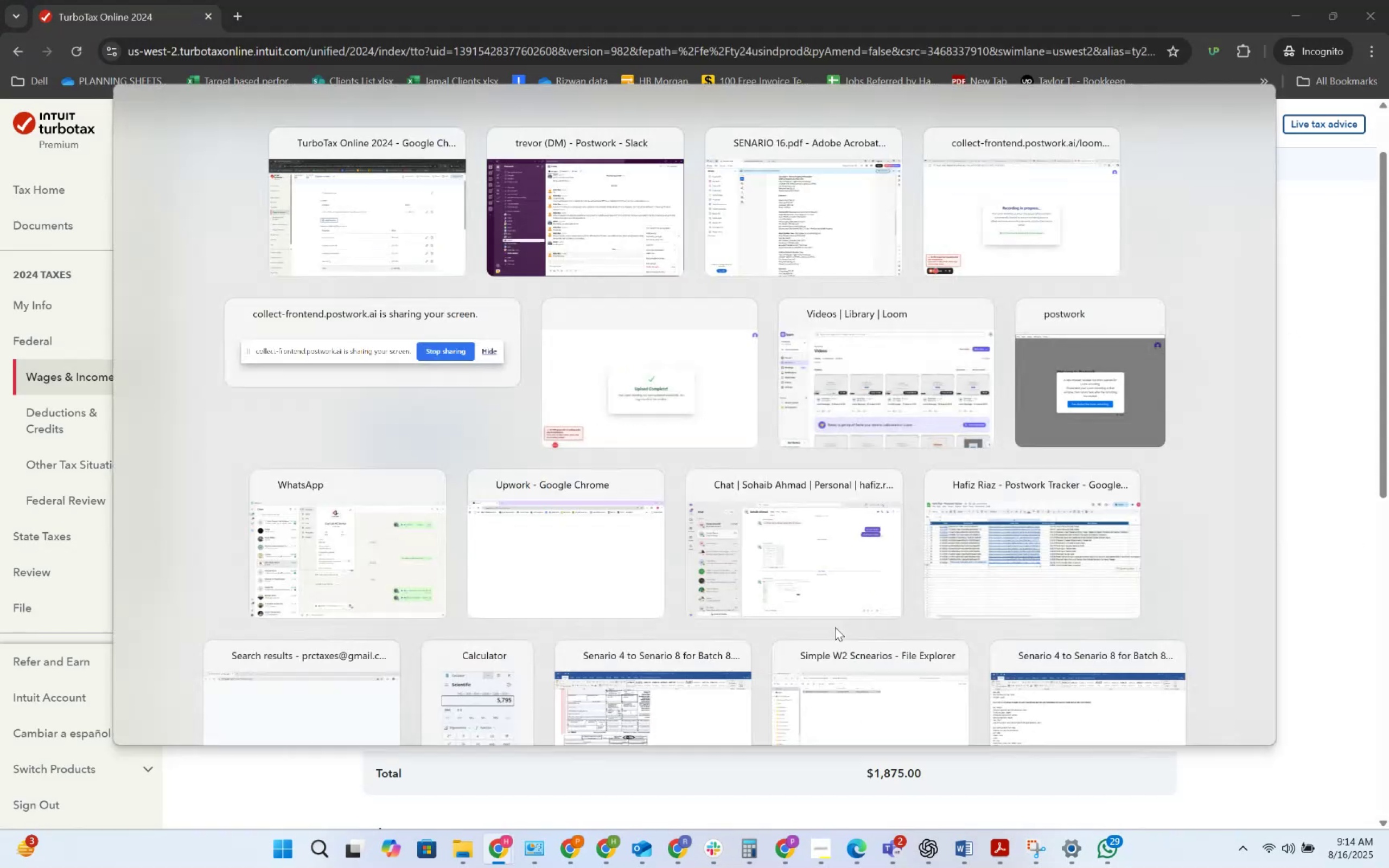 
key(Alt+Tab)
 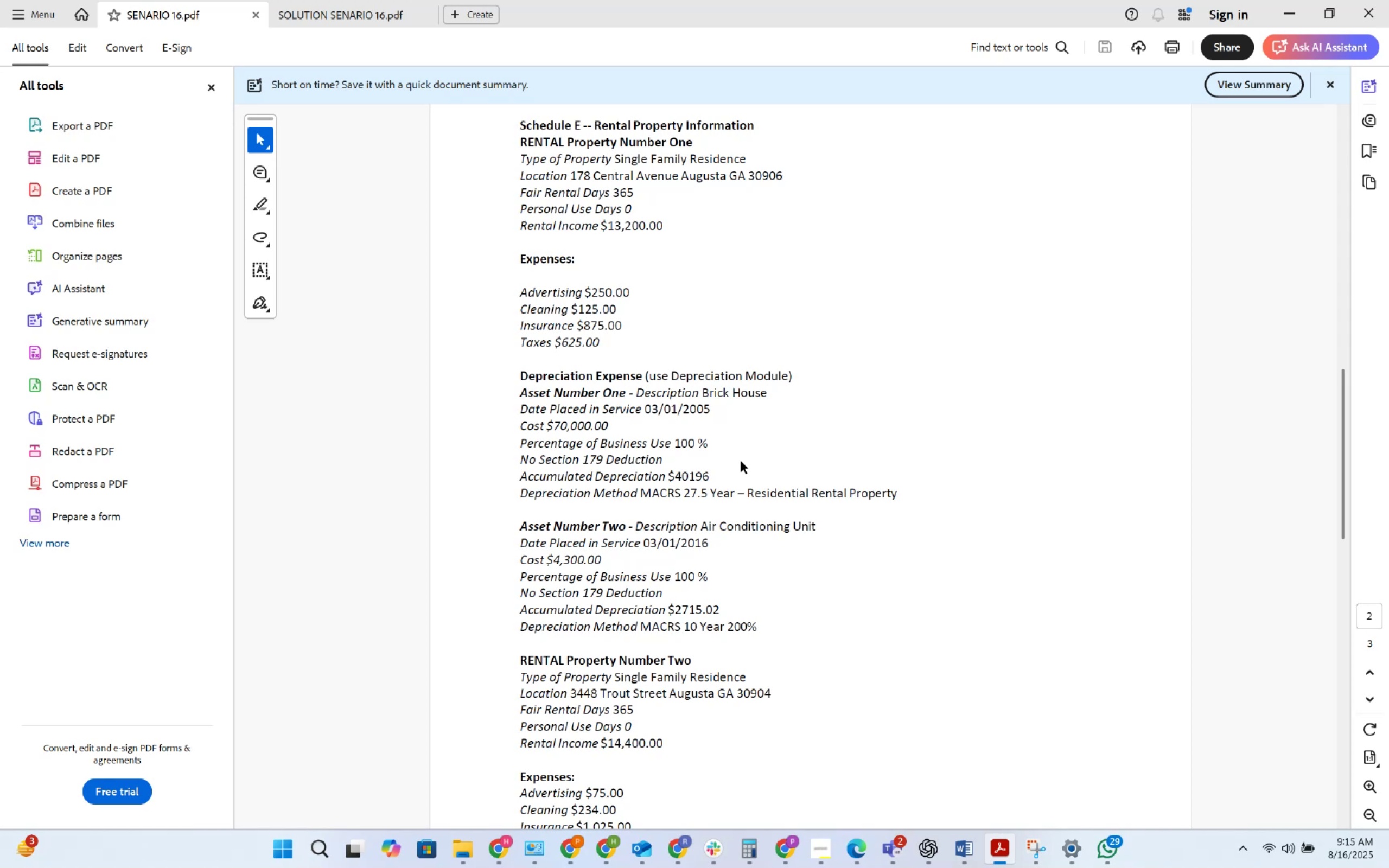 
wait(37.96)
 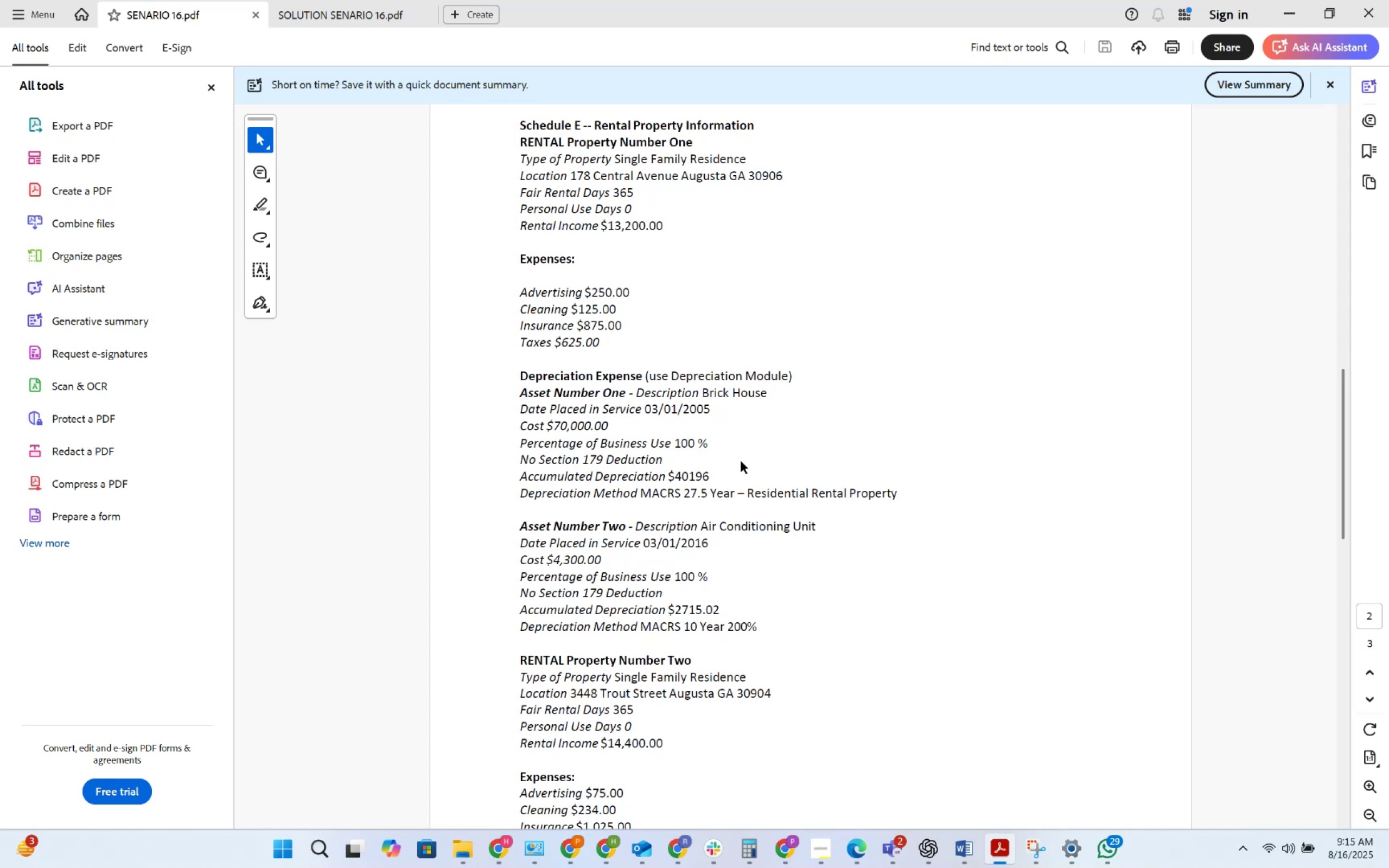 
scroll: coordinate [700, 500], scroll_direction: down, amount: 3.0
 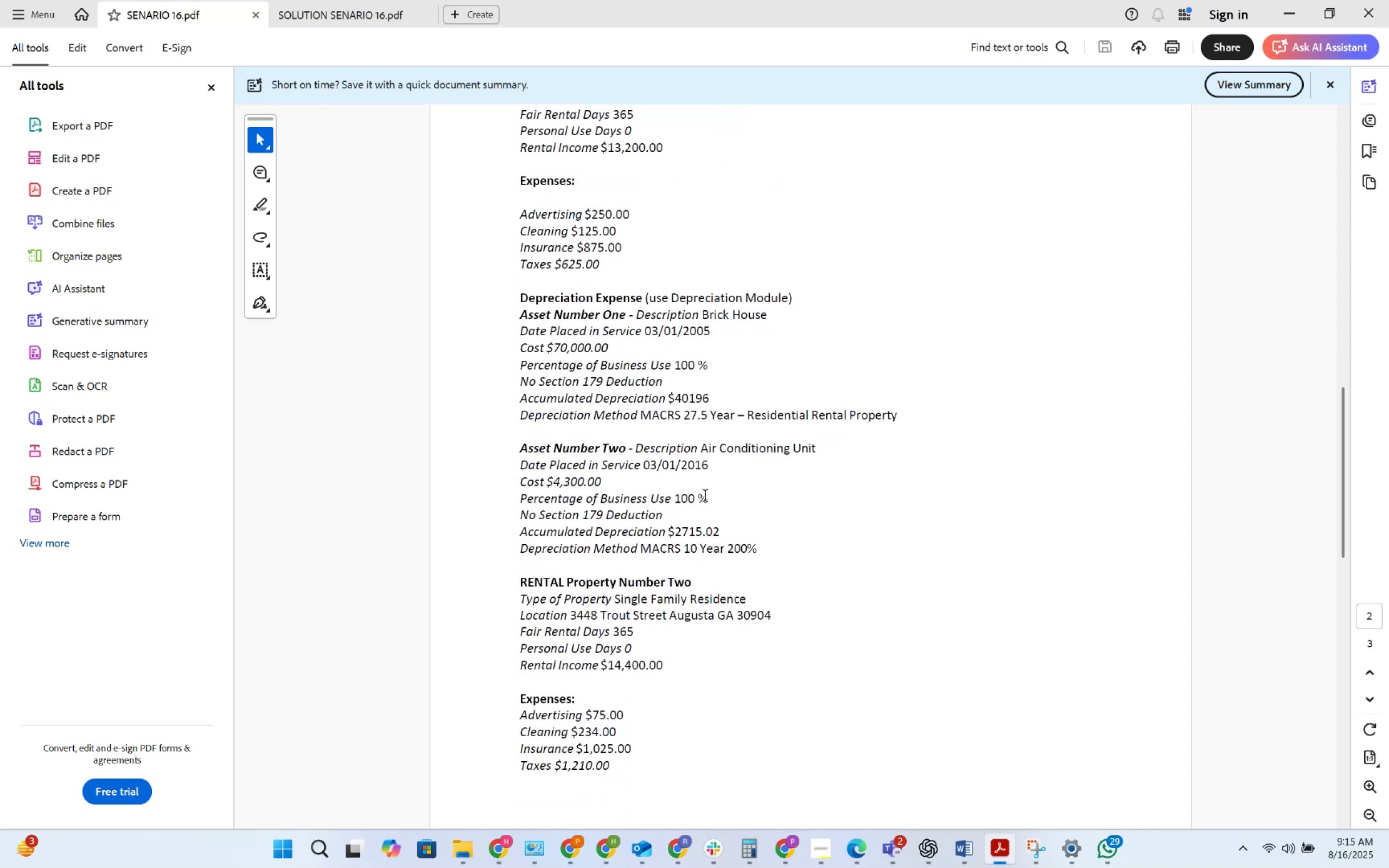 
key(Alt+AltLeft)
 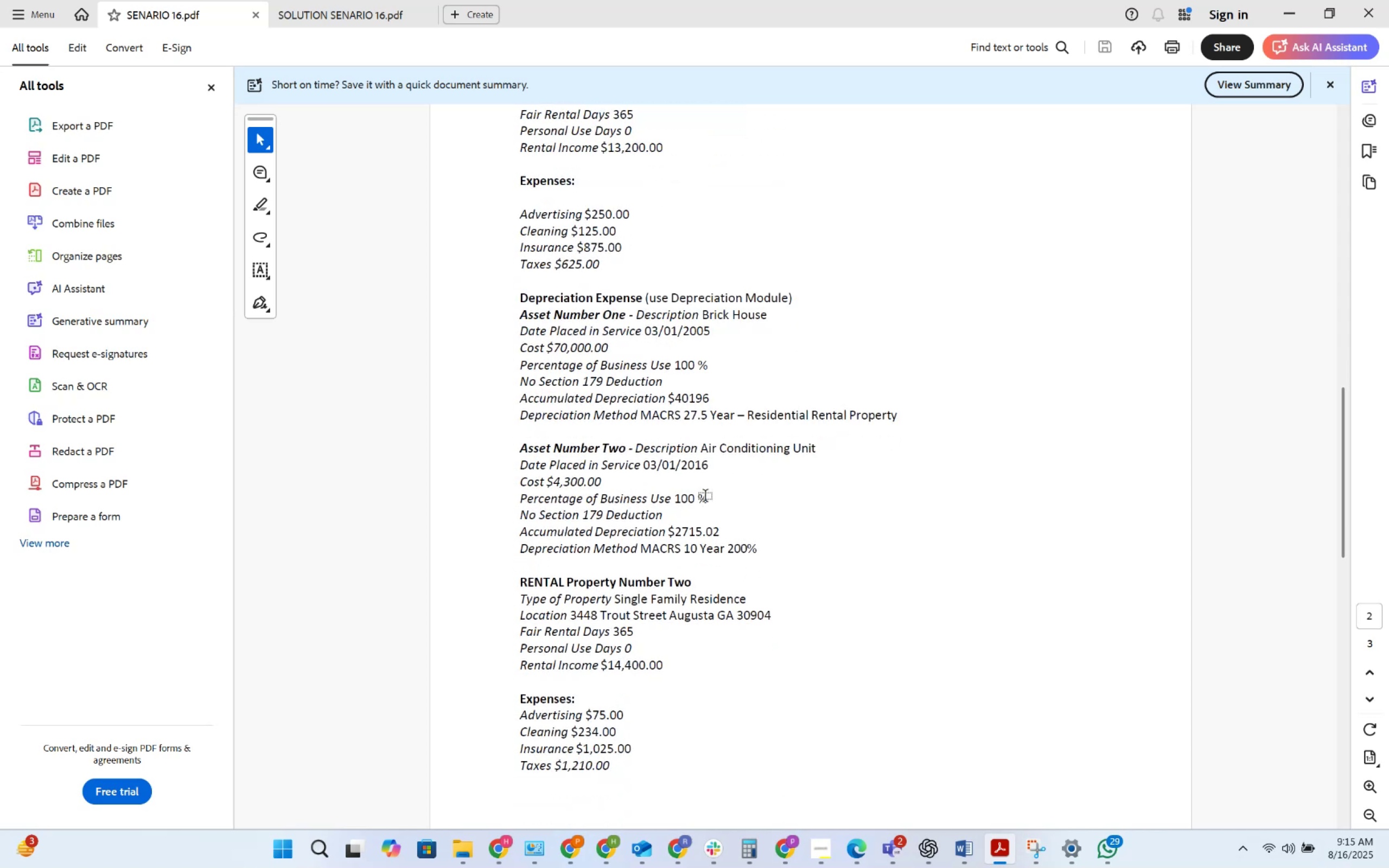 
key(Alt+Tab)
 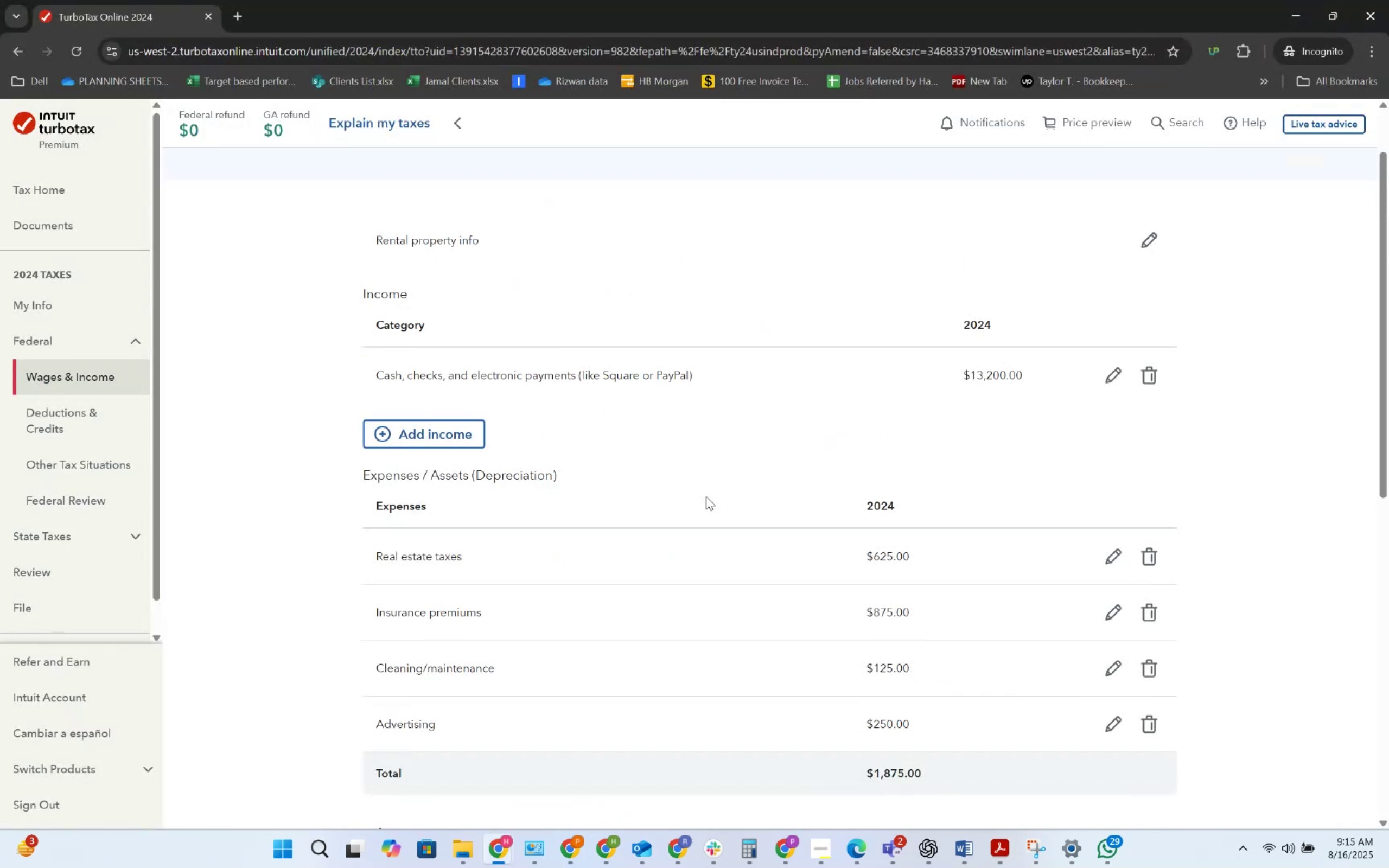 
wait(9.42)
 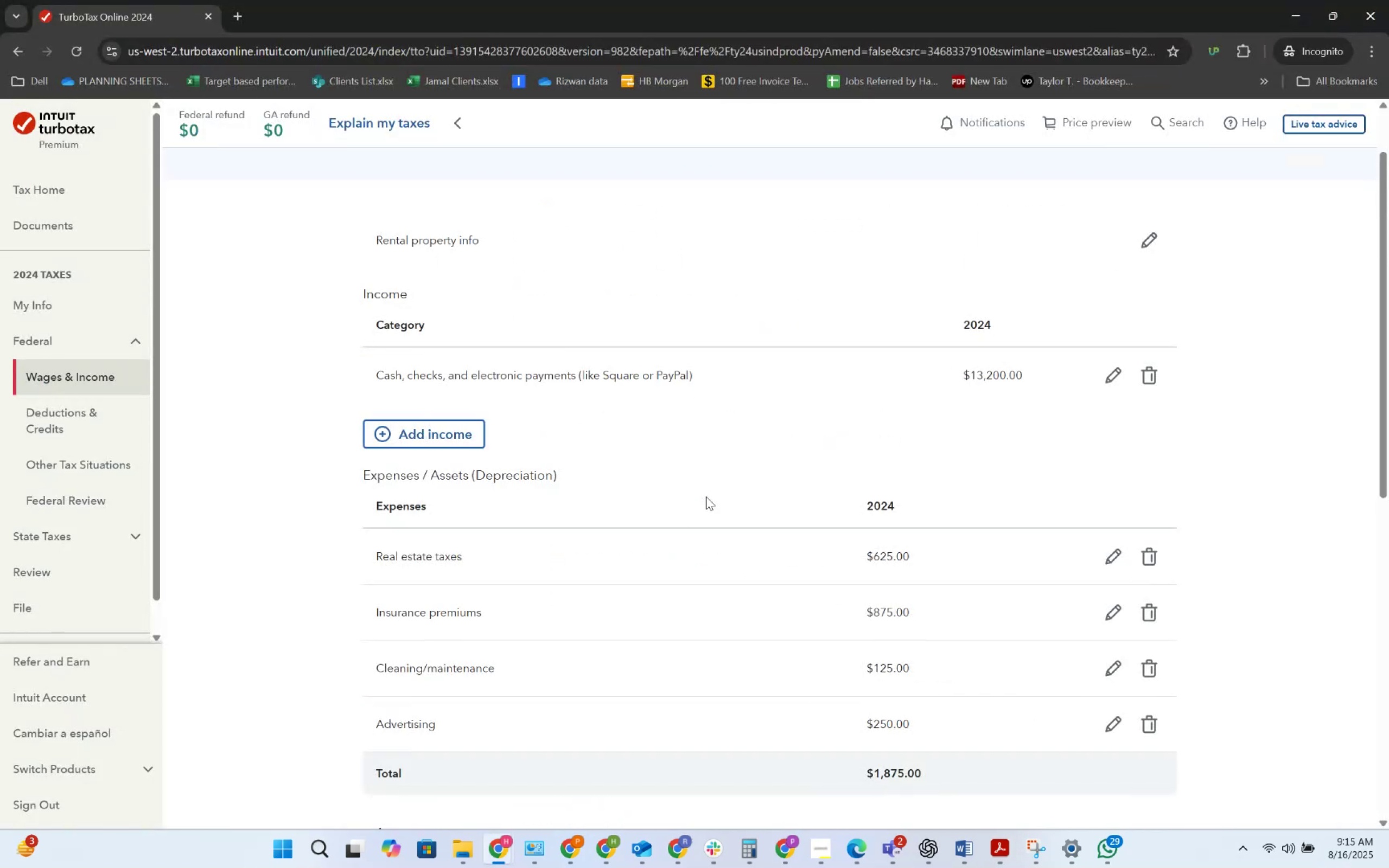 
scroll: coordinate [769, 558], scroll_direction: down, amount: 7.0
 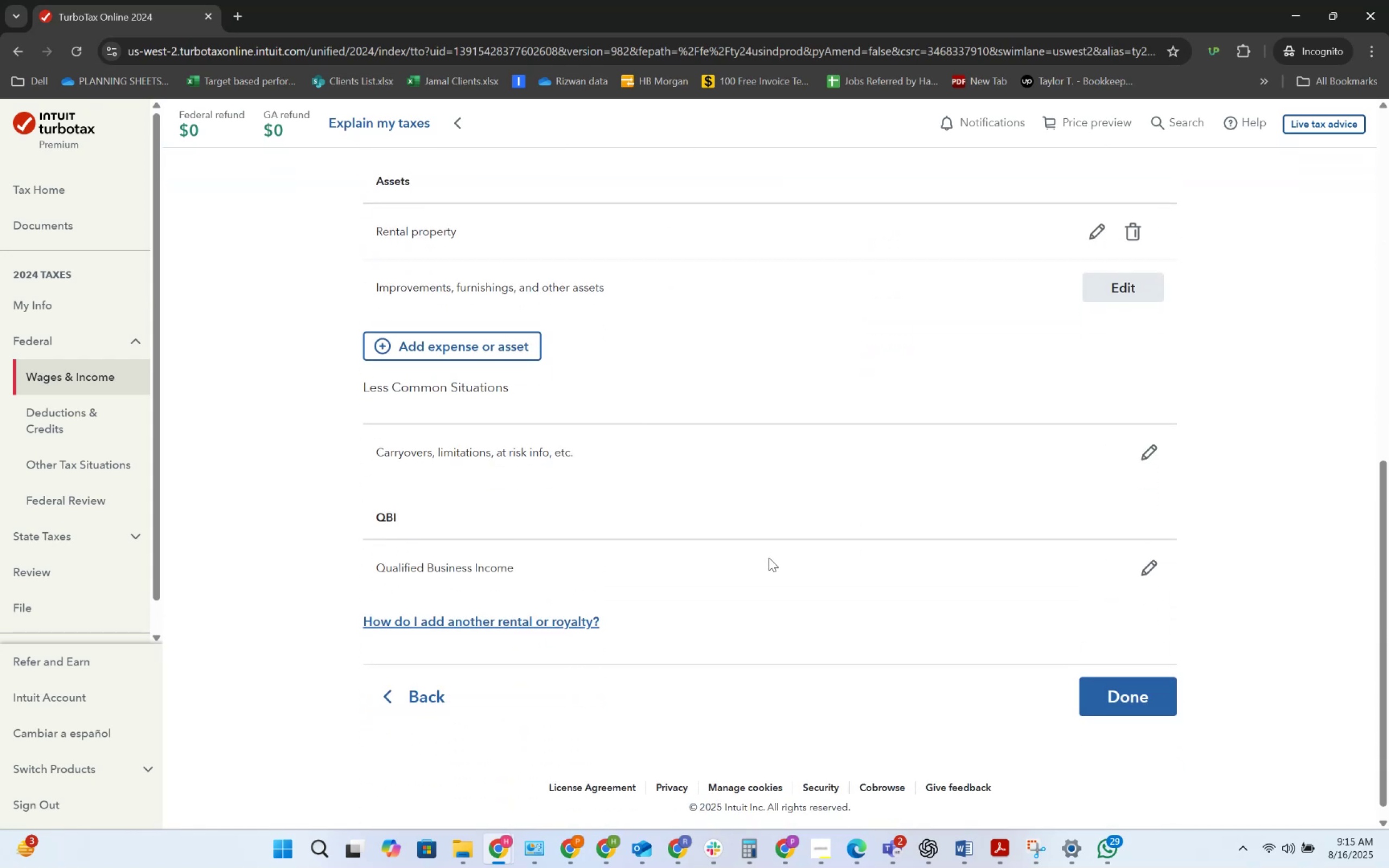 
scroll: coordinate [769, 558], scroll_direction: up, amount: 2.0
 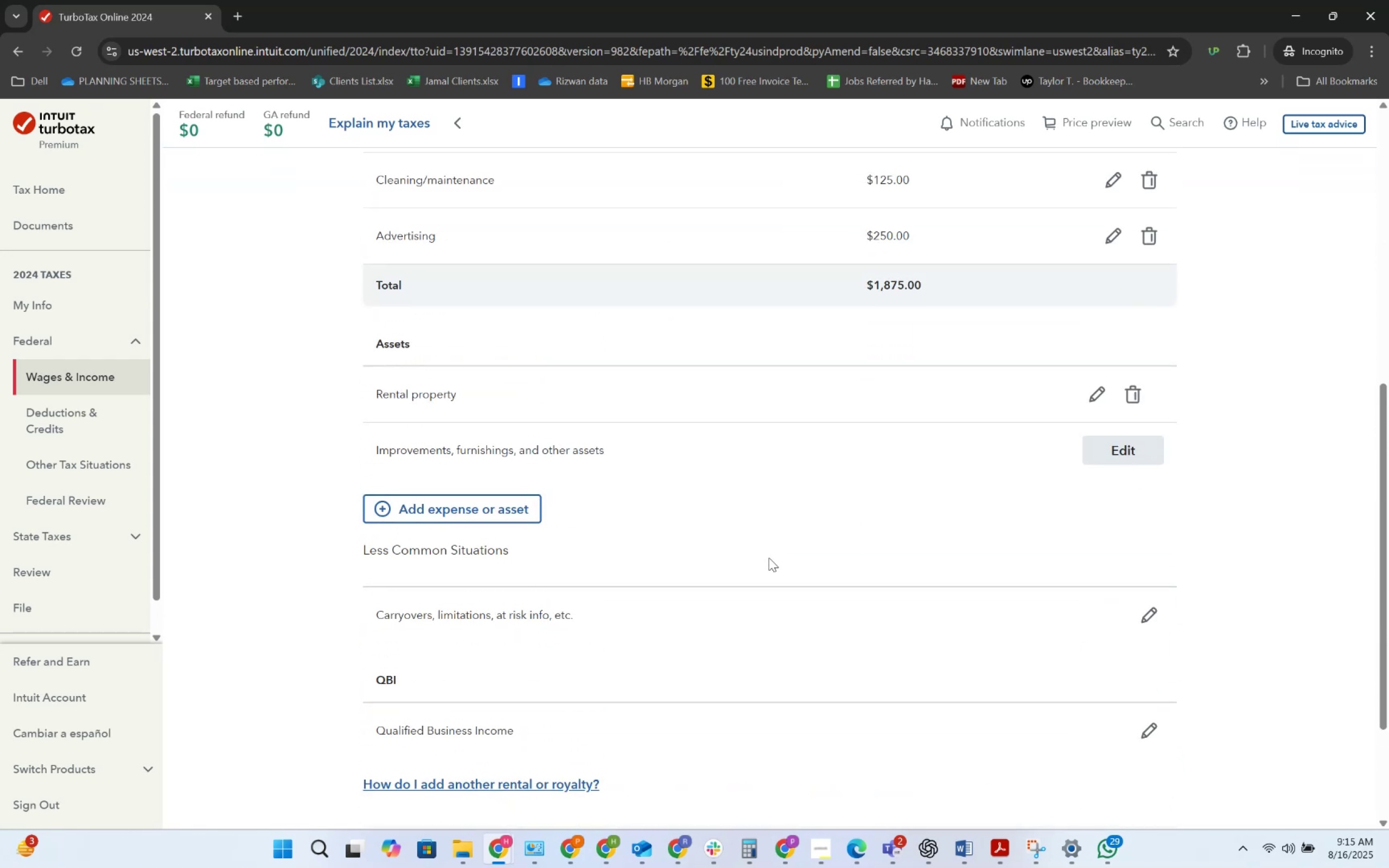 
scroll: coordinate [783, 567], scroll_direction: down, amount: 3.0
 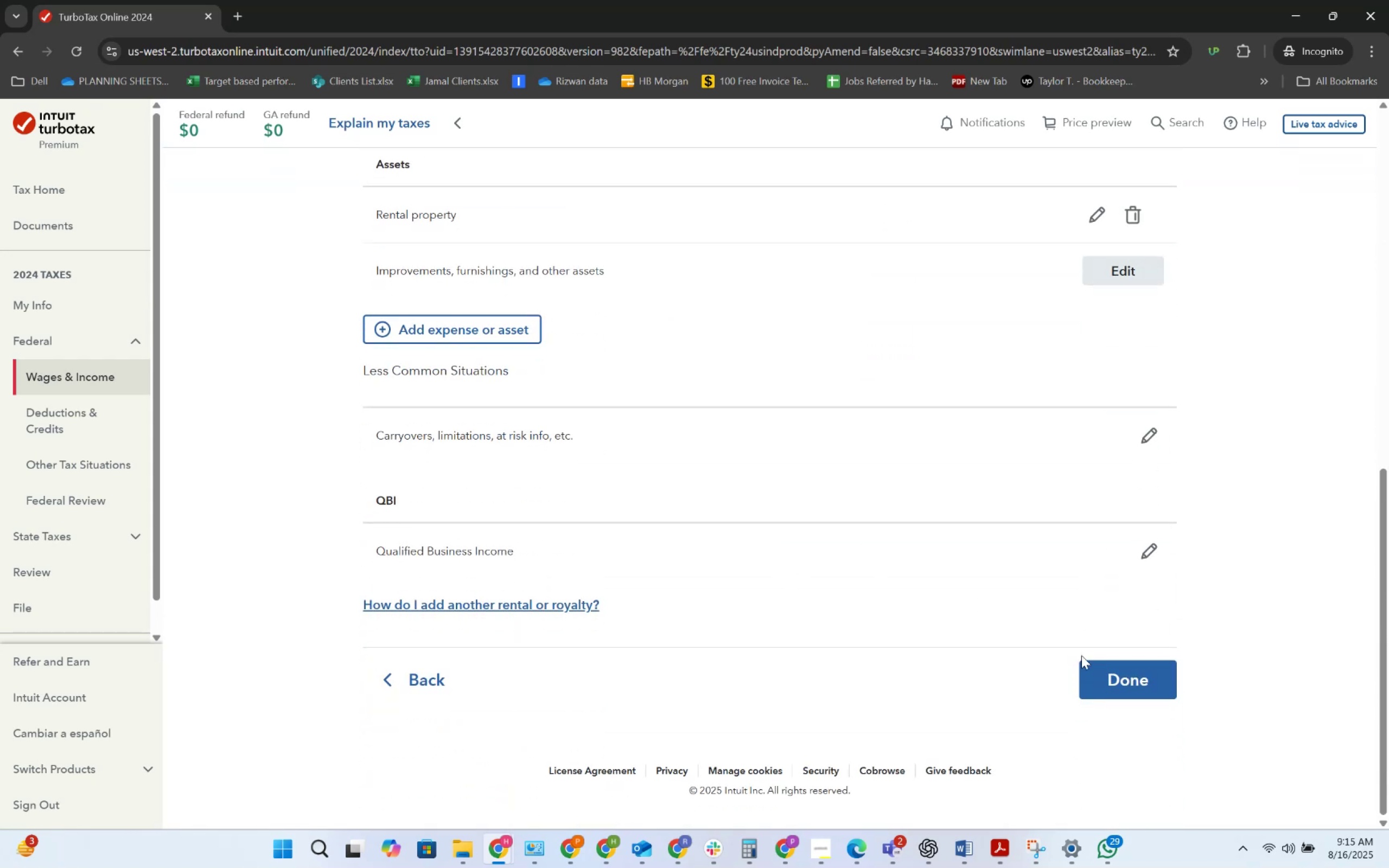 
left_click([1116, 671])
 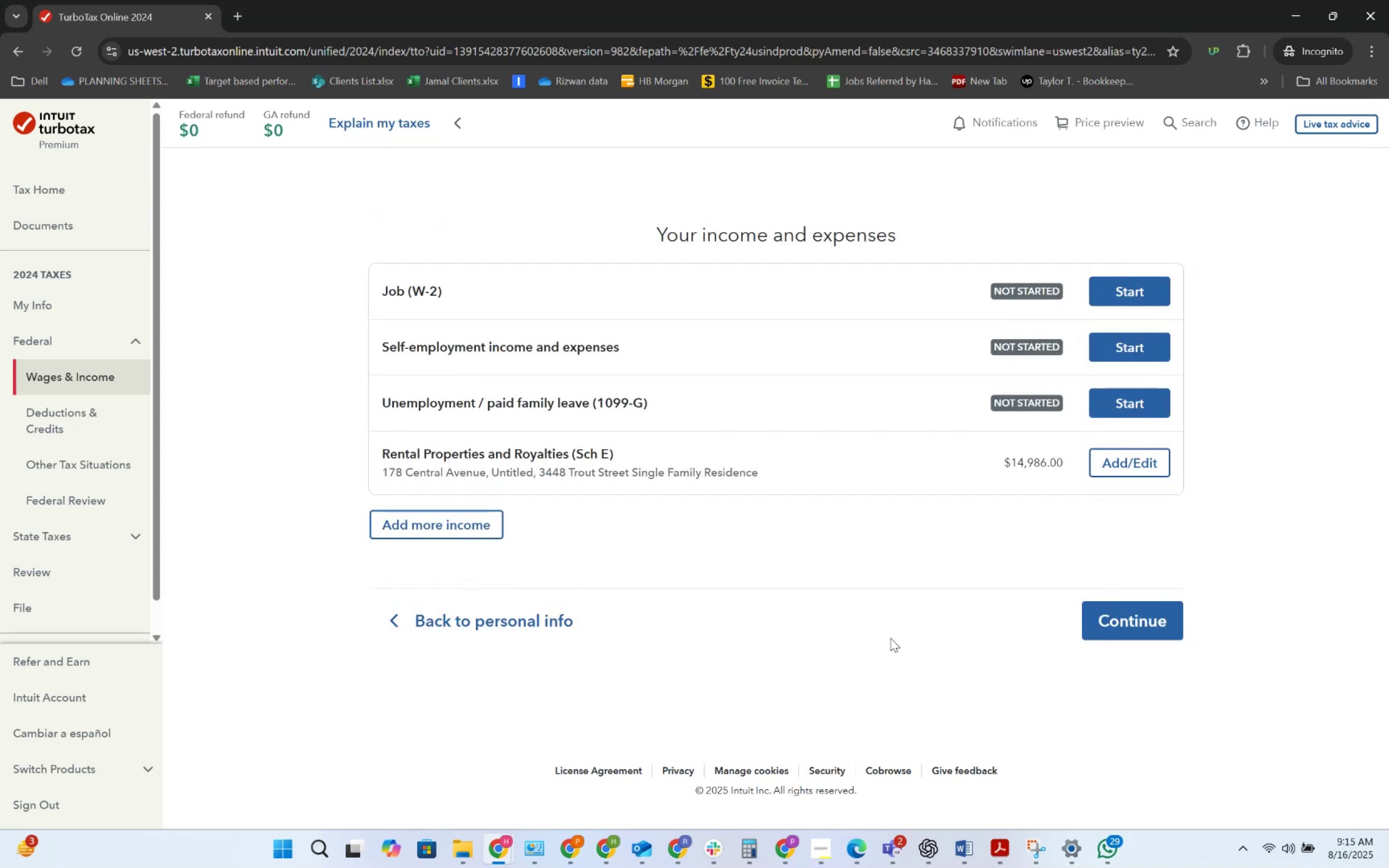 
wait(8.23)
 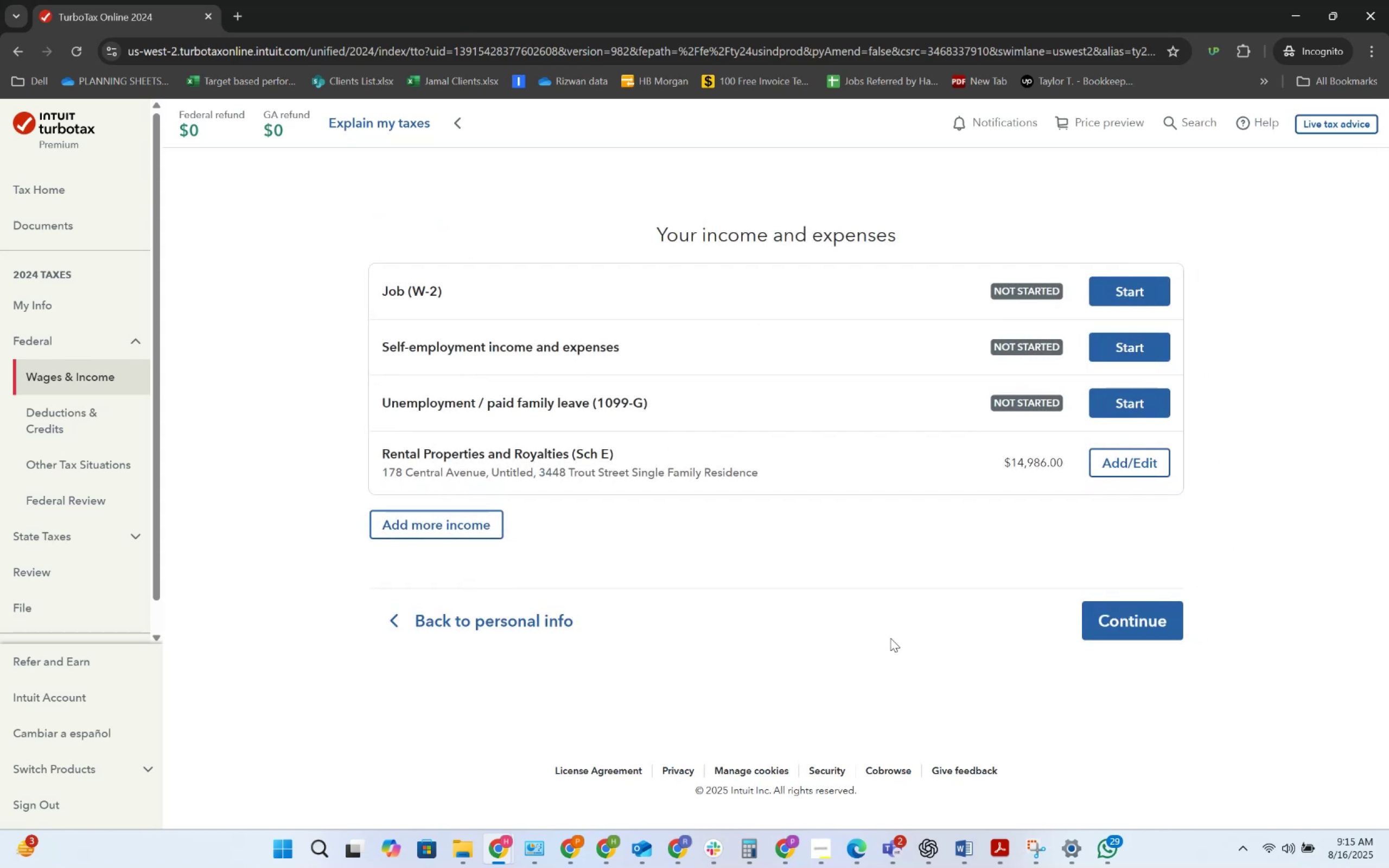 
key(Alt+AltLeft)
 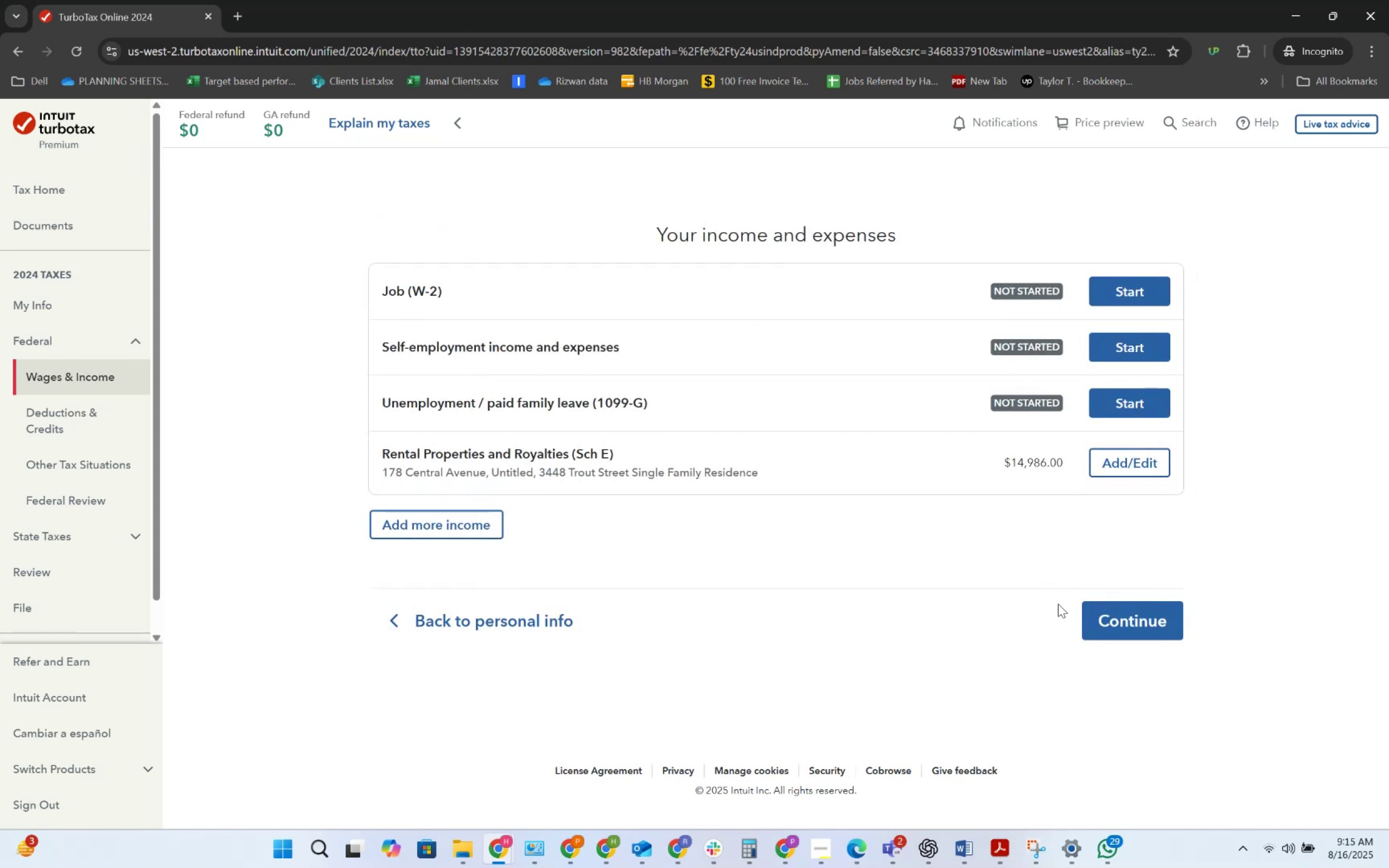 
key(Alt+Tab)
 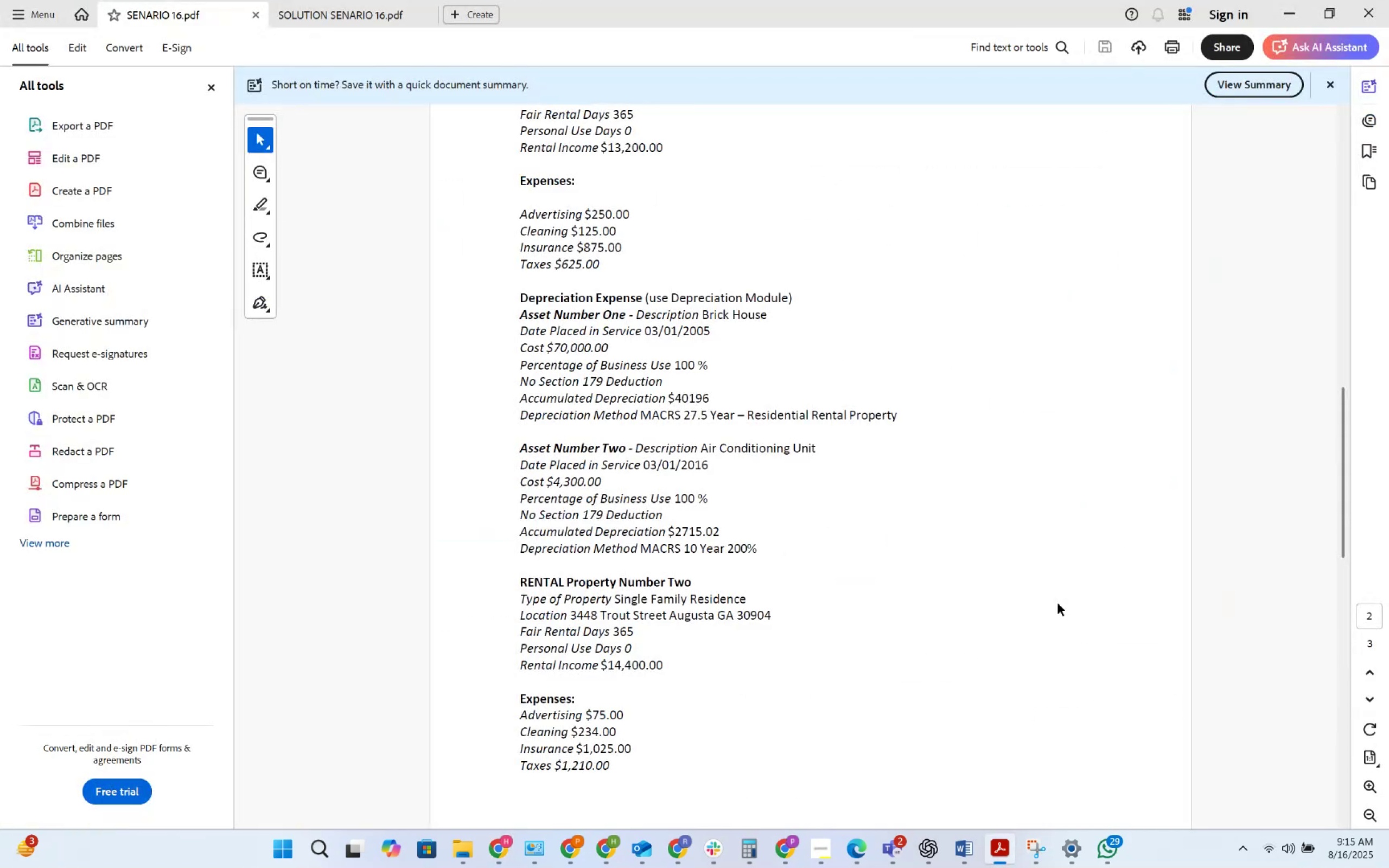 
key(Alt+AltLeft)
 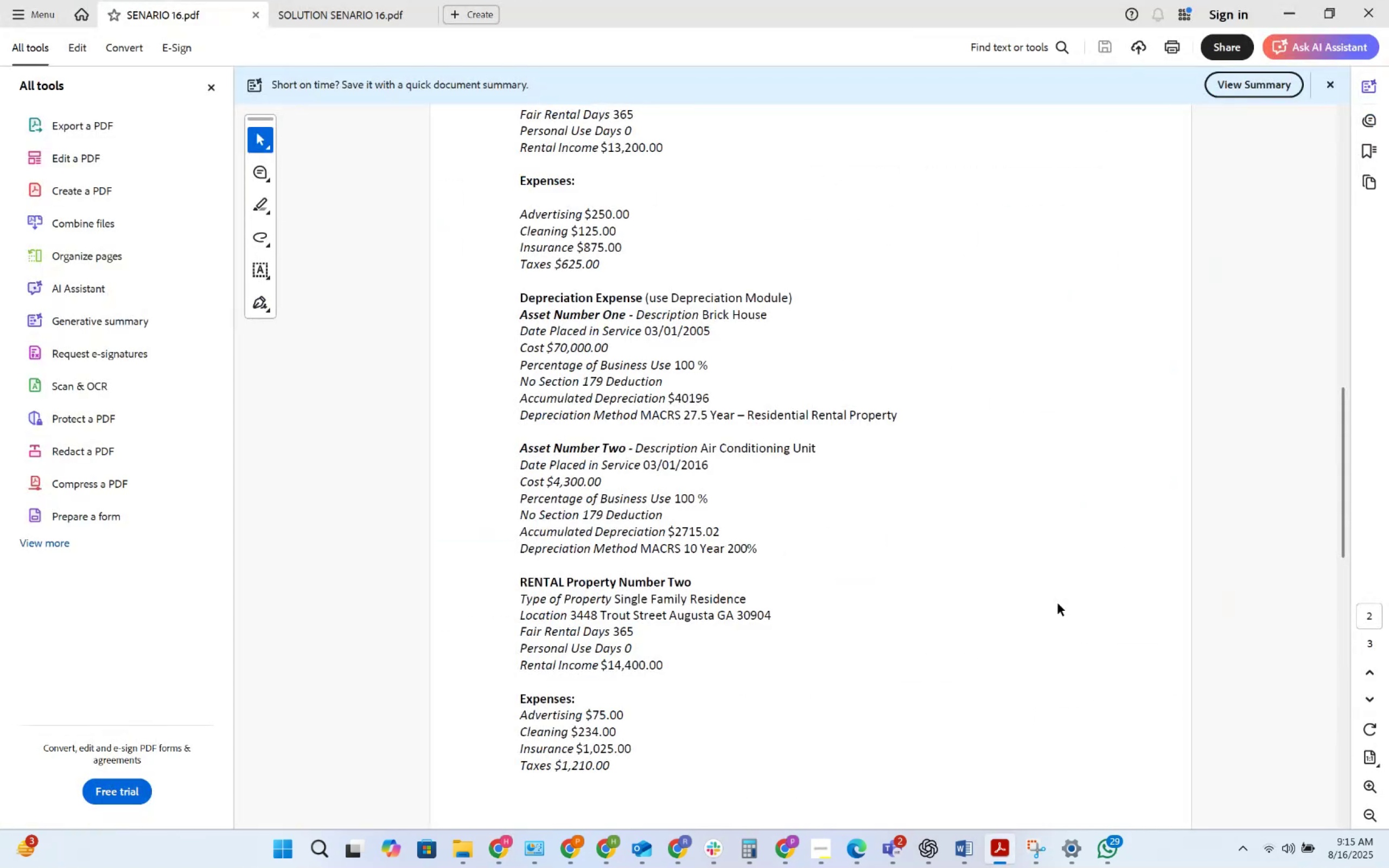 
key(Alt+Tab)
 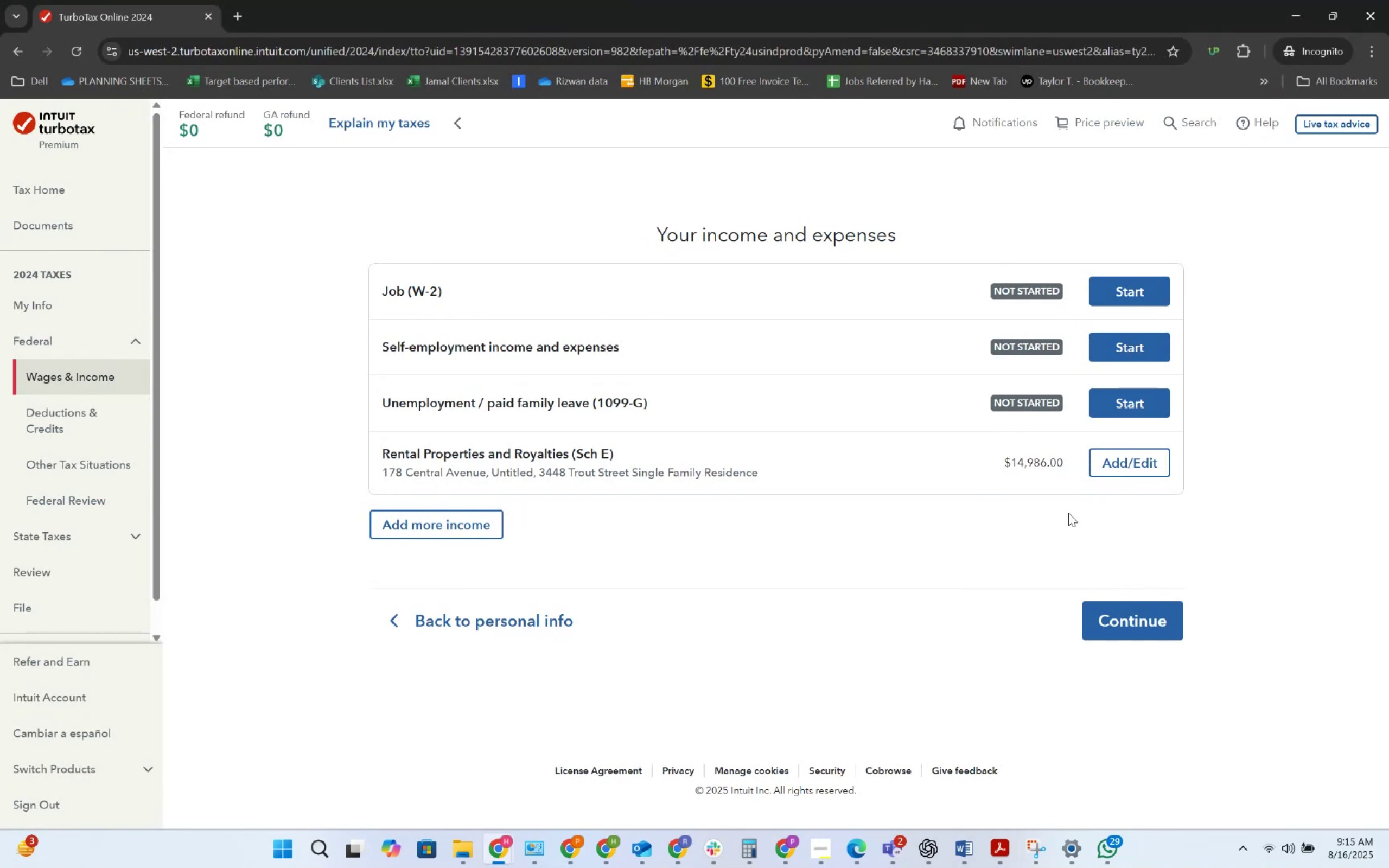 
key(Alt+AltLeft)
 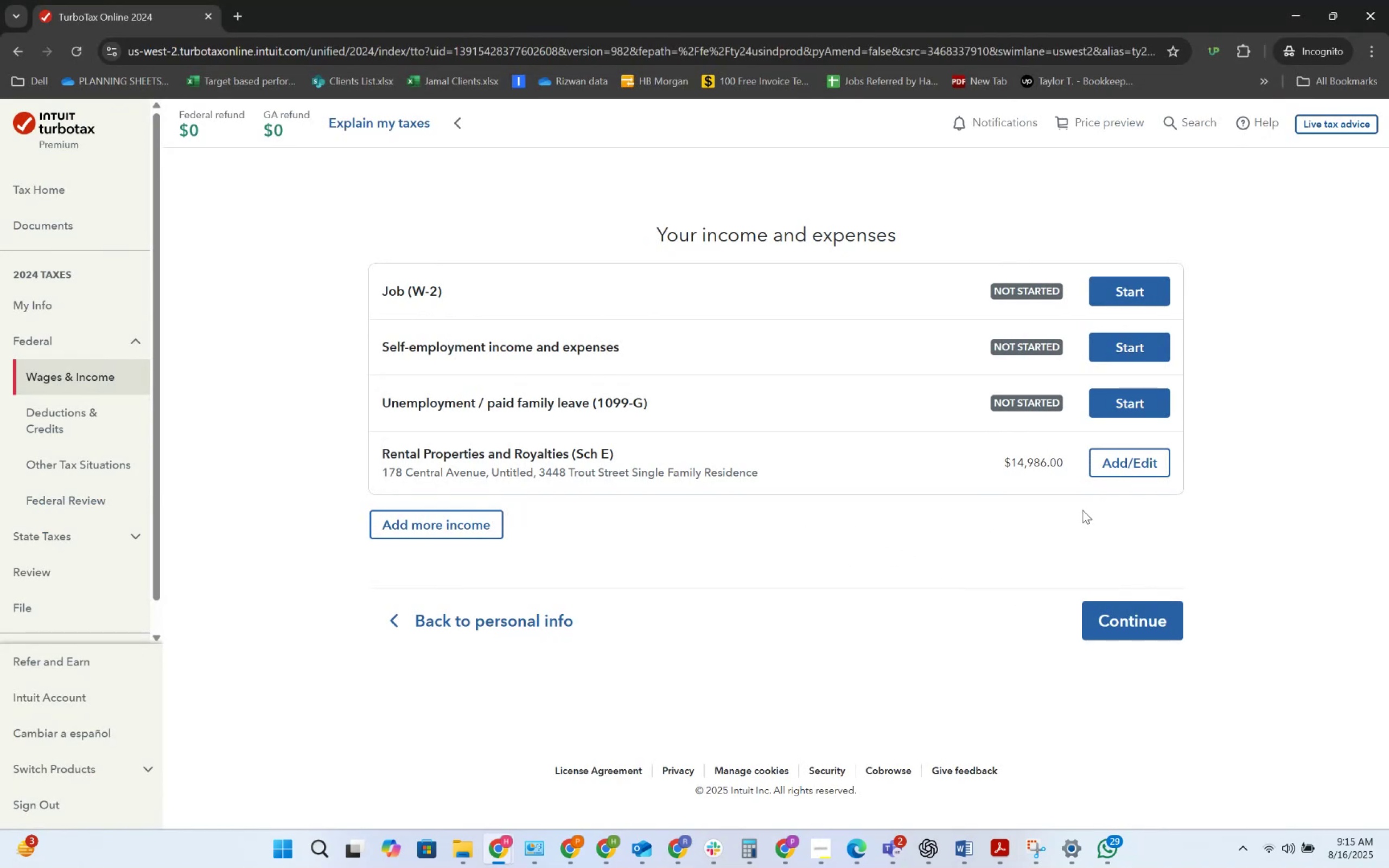 
key(Alt+Tab)
 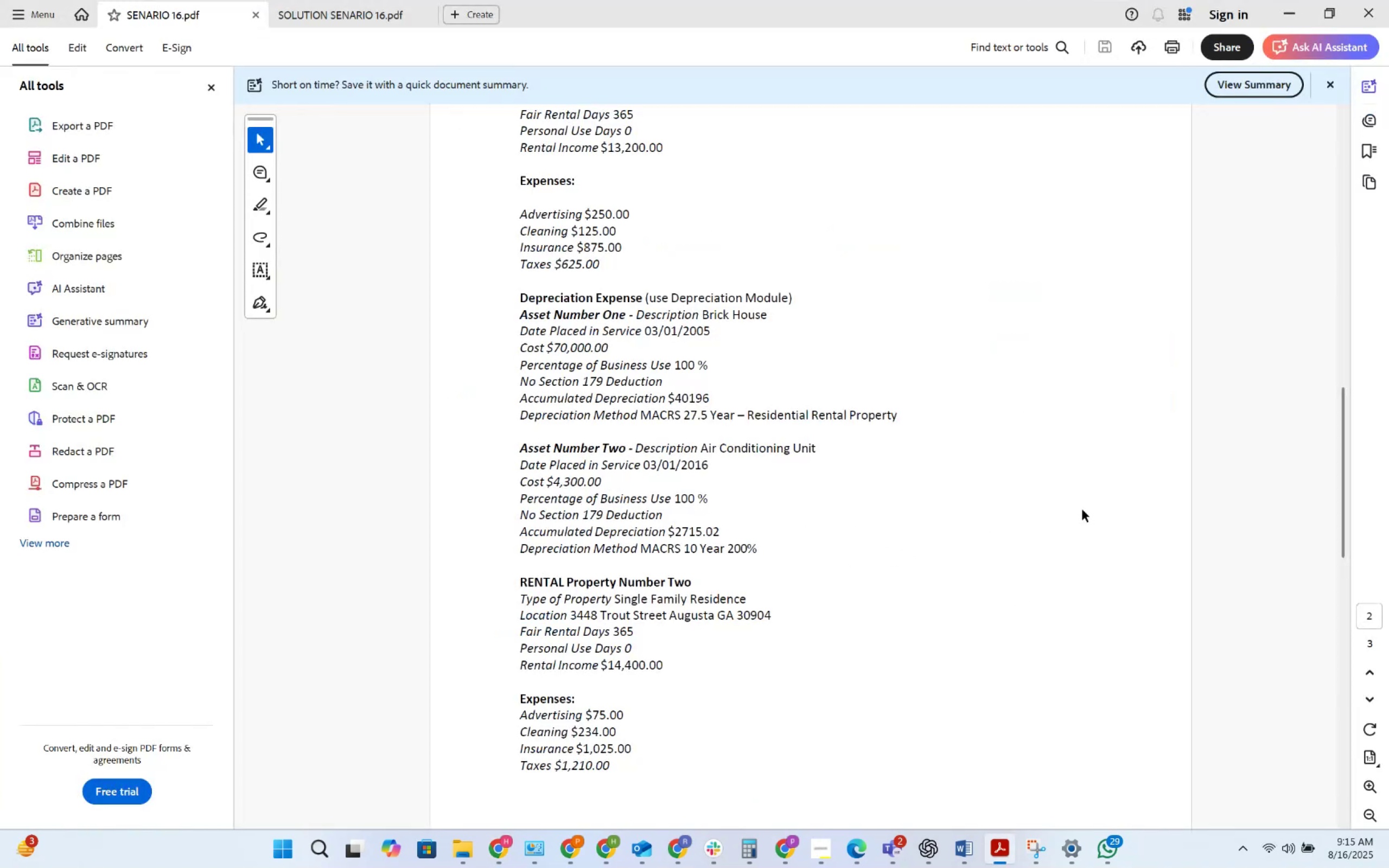 
key(Alt+AltLeft)
 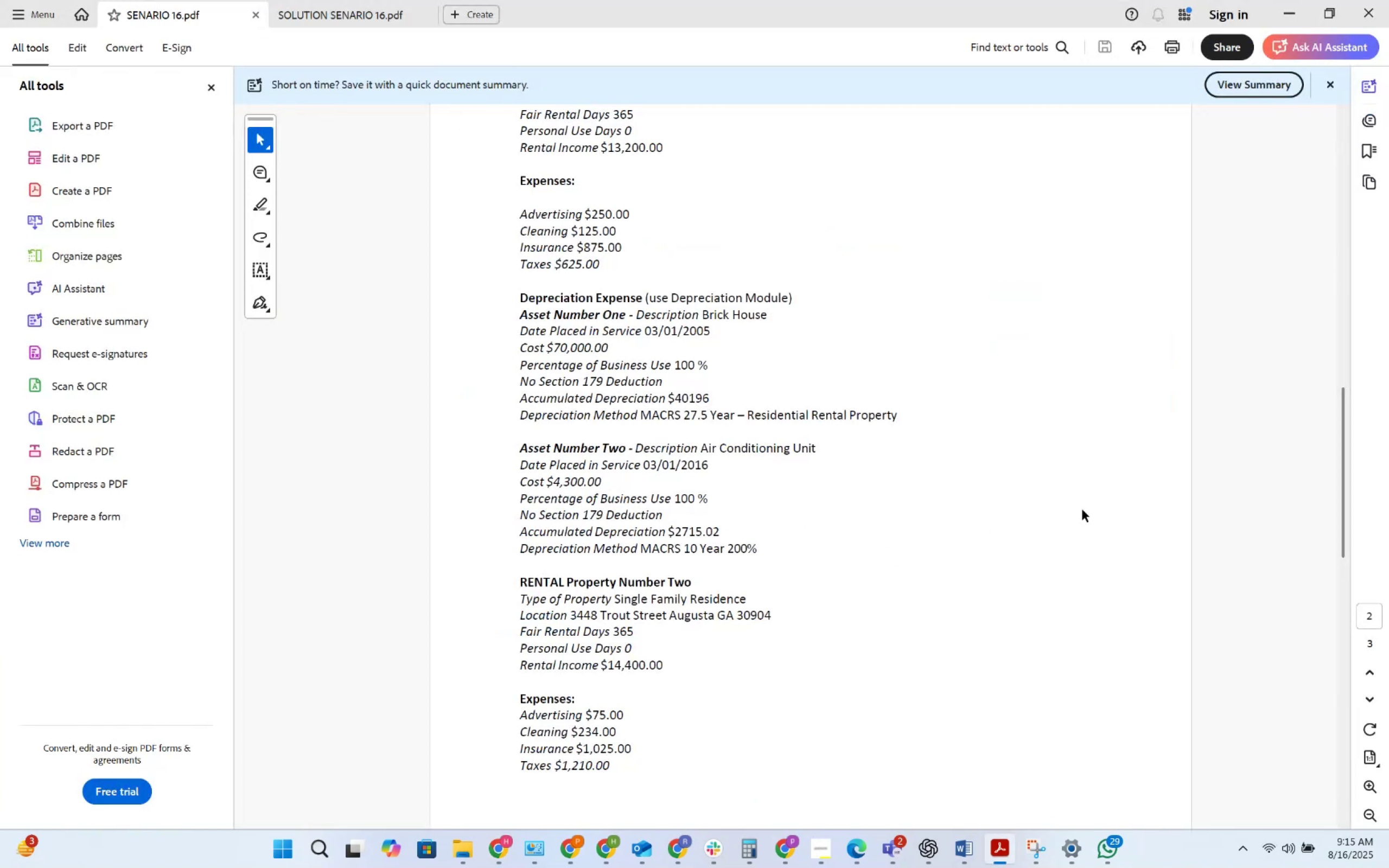 
key(Alt+Tab)
 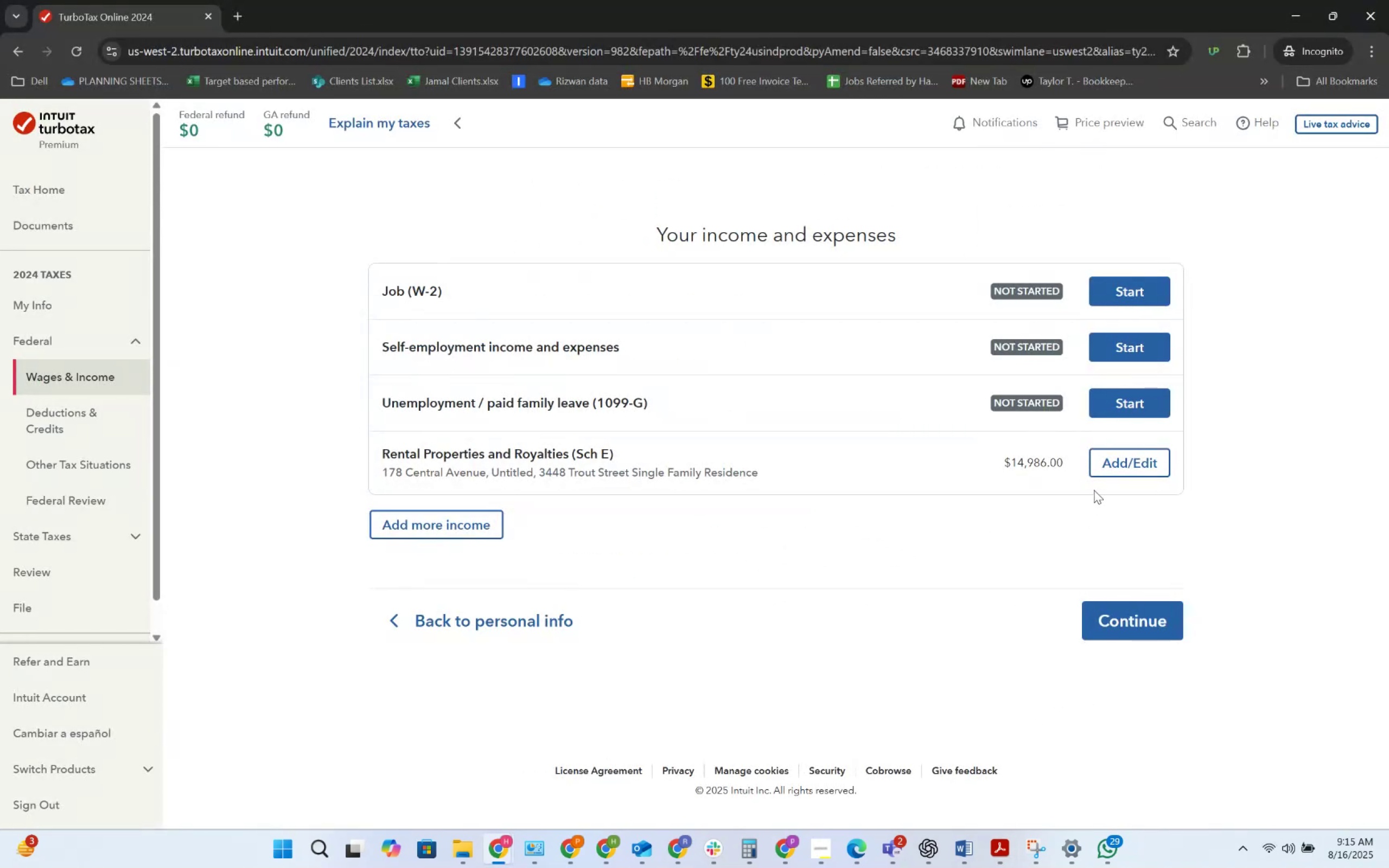 
left_click([1105, 467])
 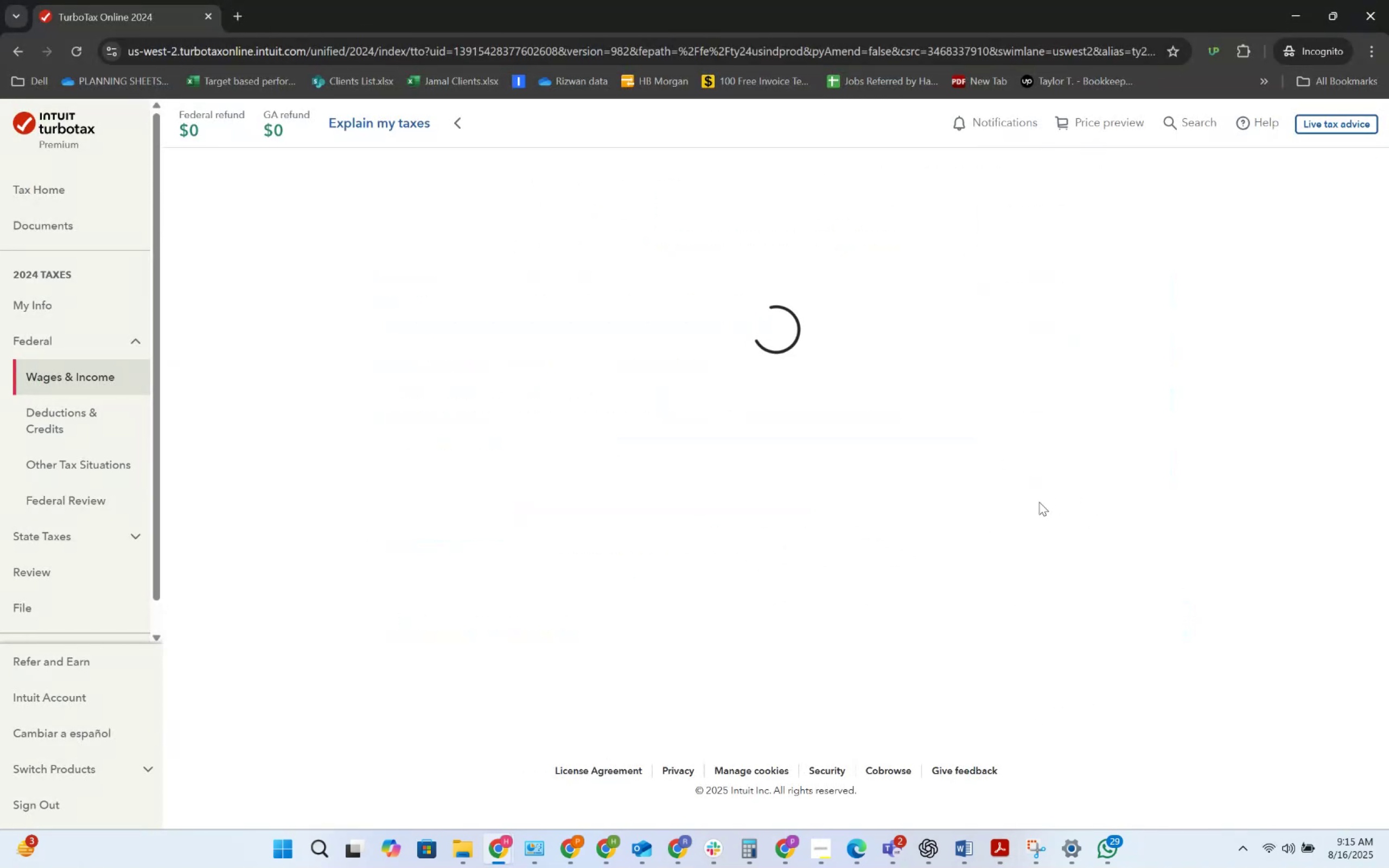 
key(Alt+AltLeft)
 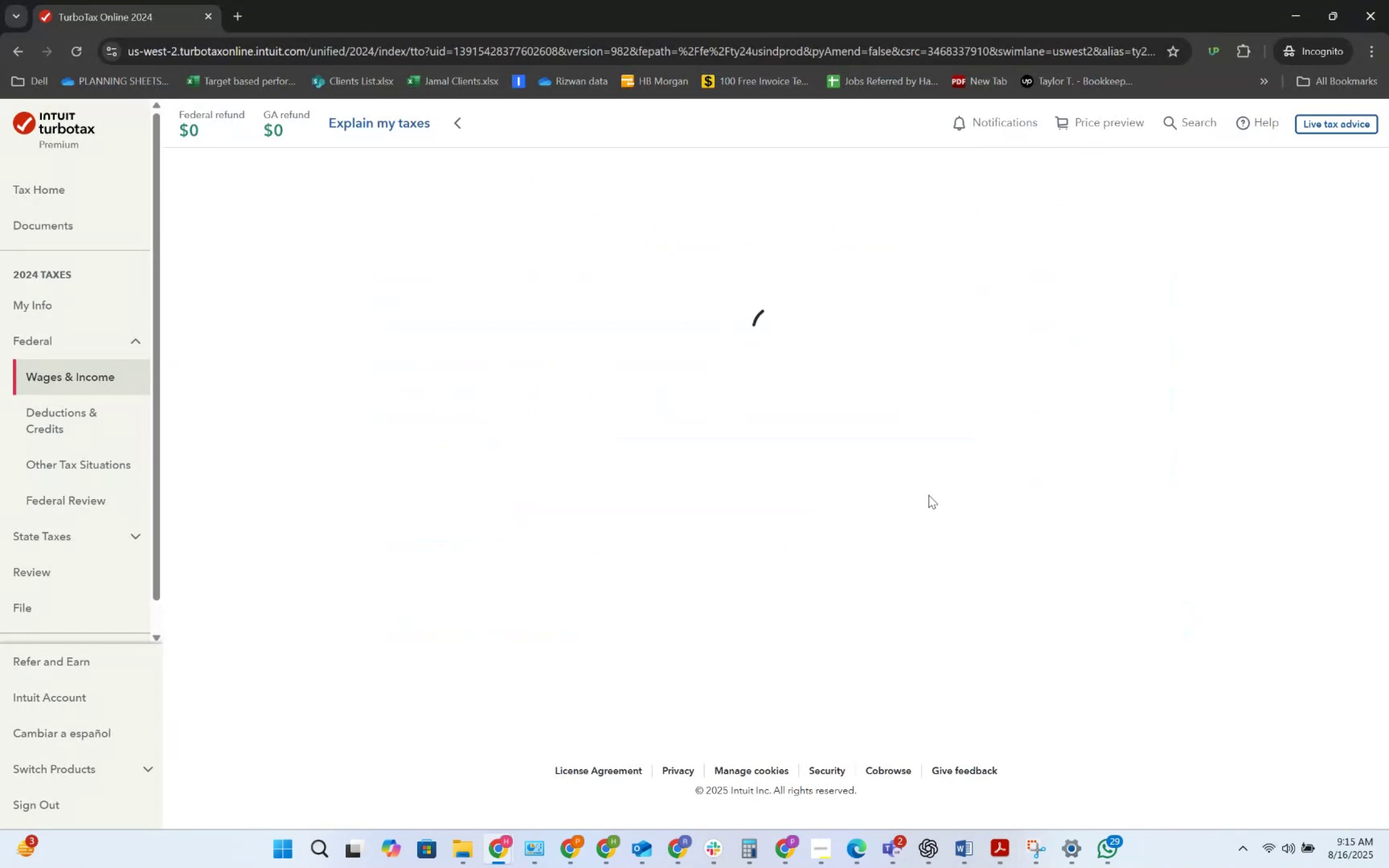 
key(Alt+Tab)
 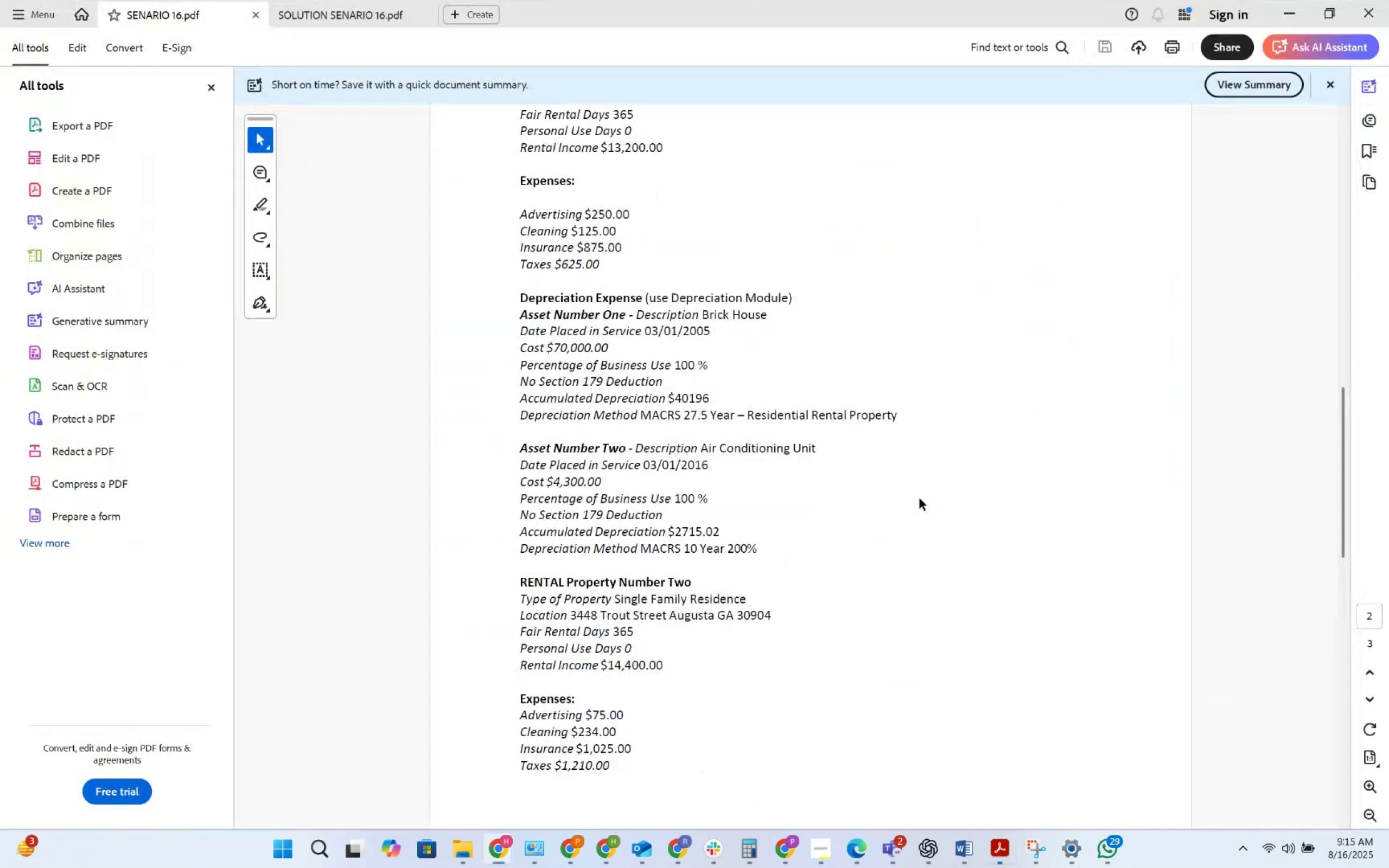 
scroll: coordinate [712, 430], scroll_direction: up, amount: 51.0
 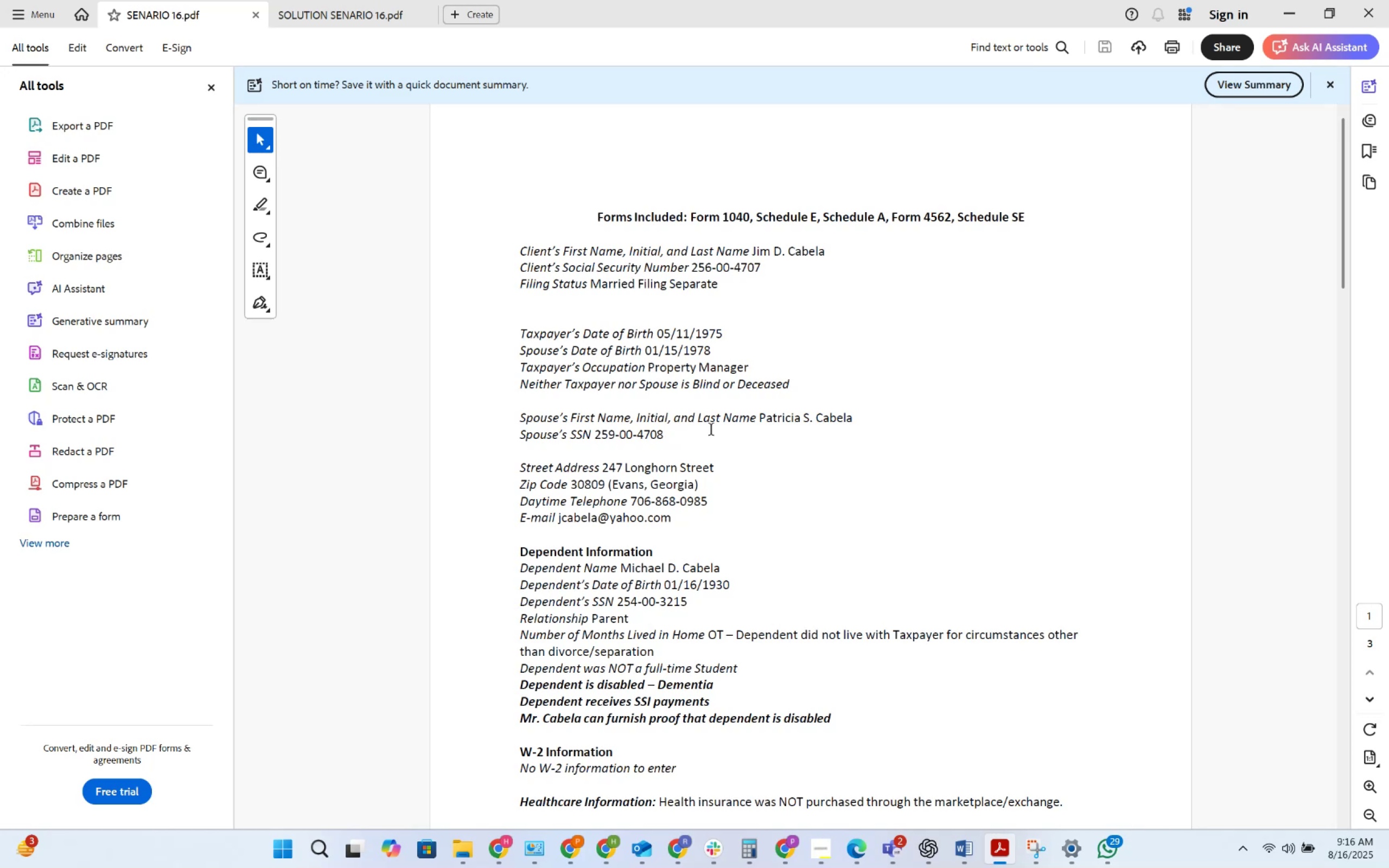 
scroll: coordinate [719, 454], scroll_direction: down, amount: 14.0
 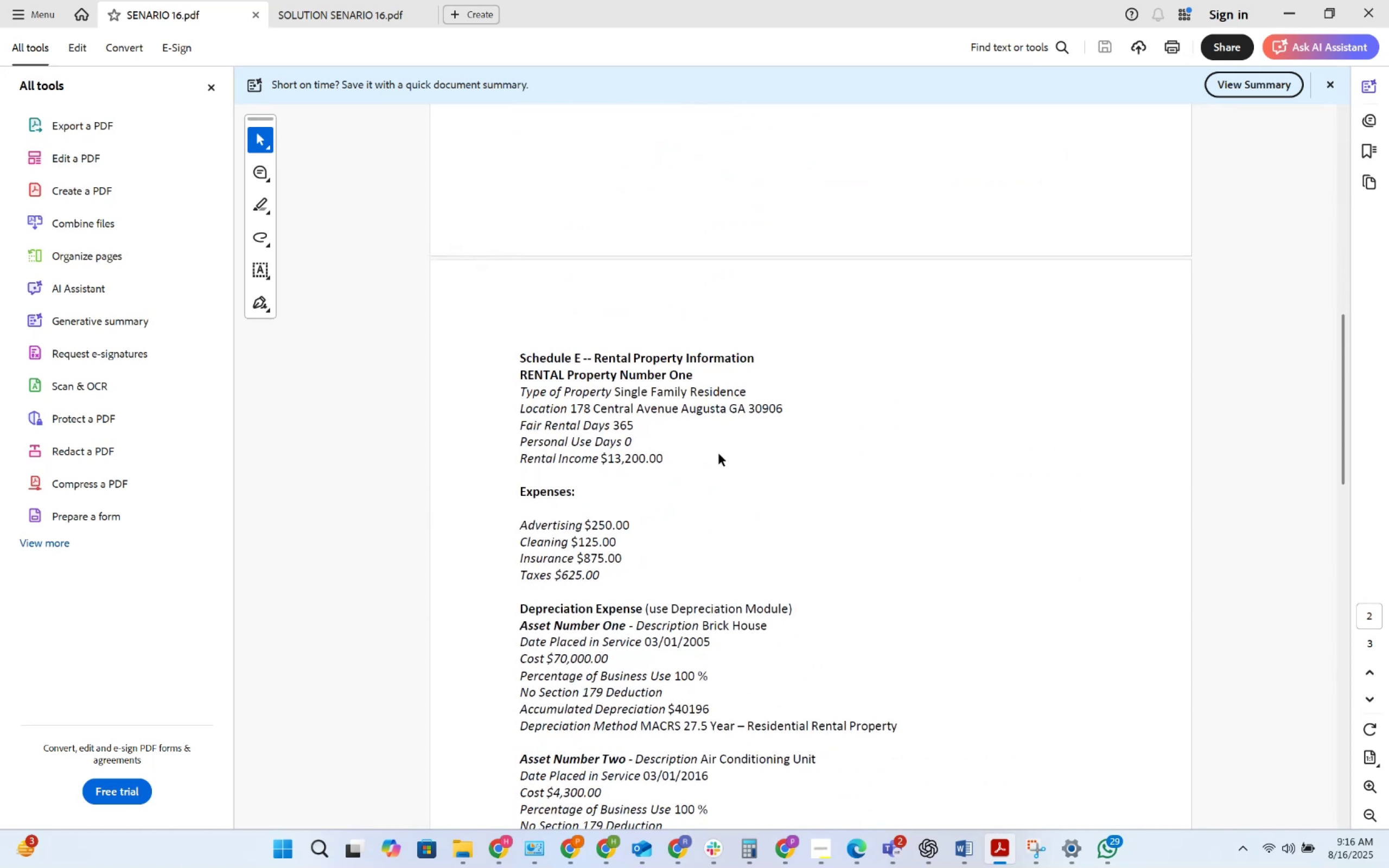 
key(Alt+AltLeft)
 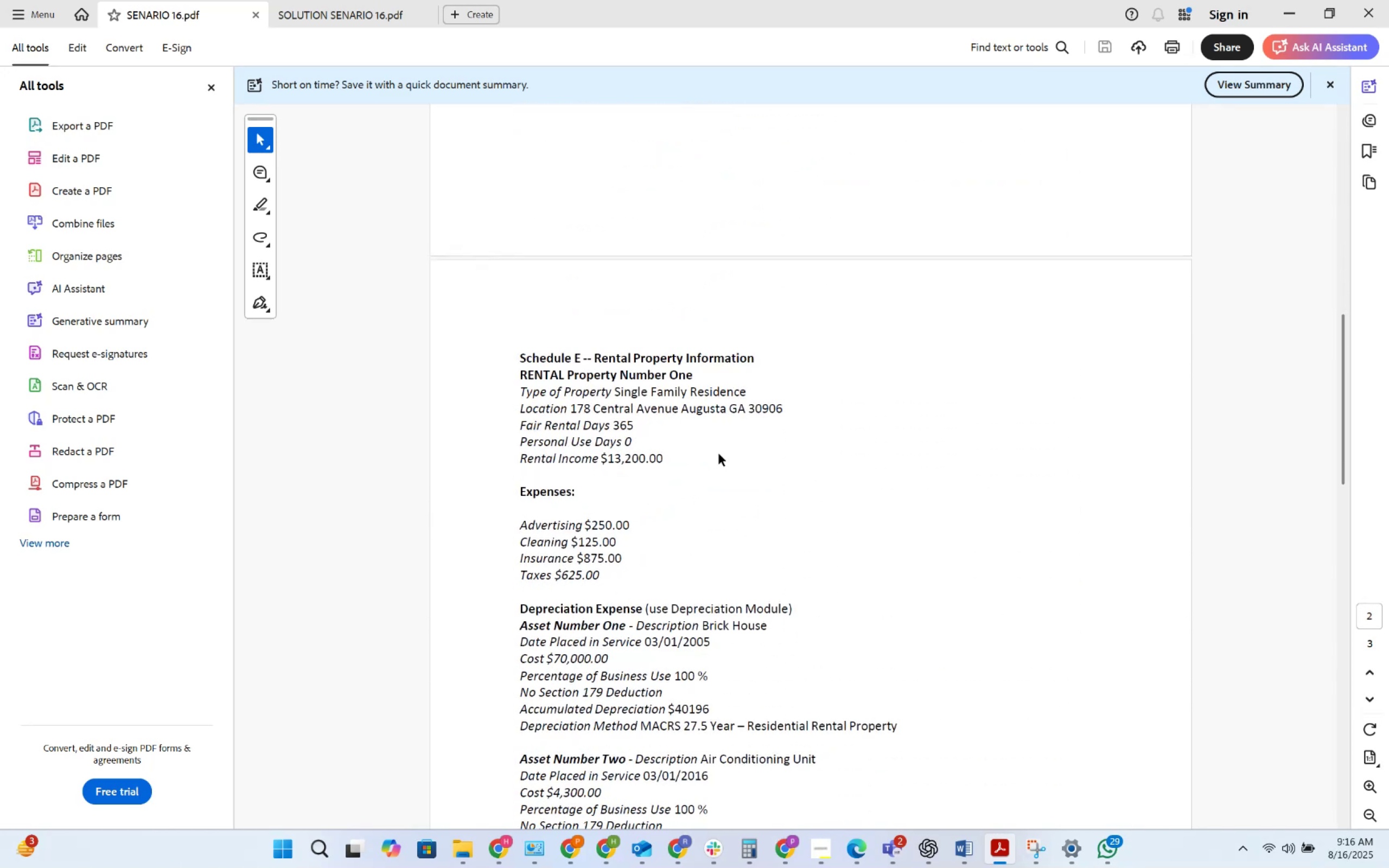 
key(Alt+Tab)
 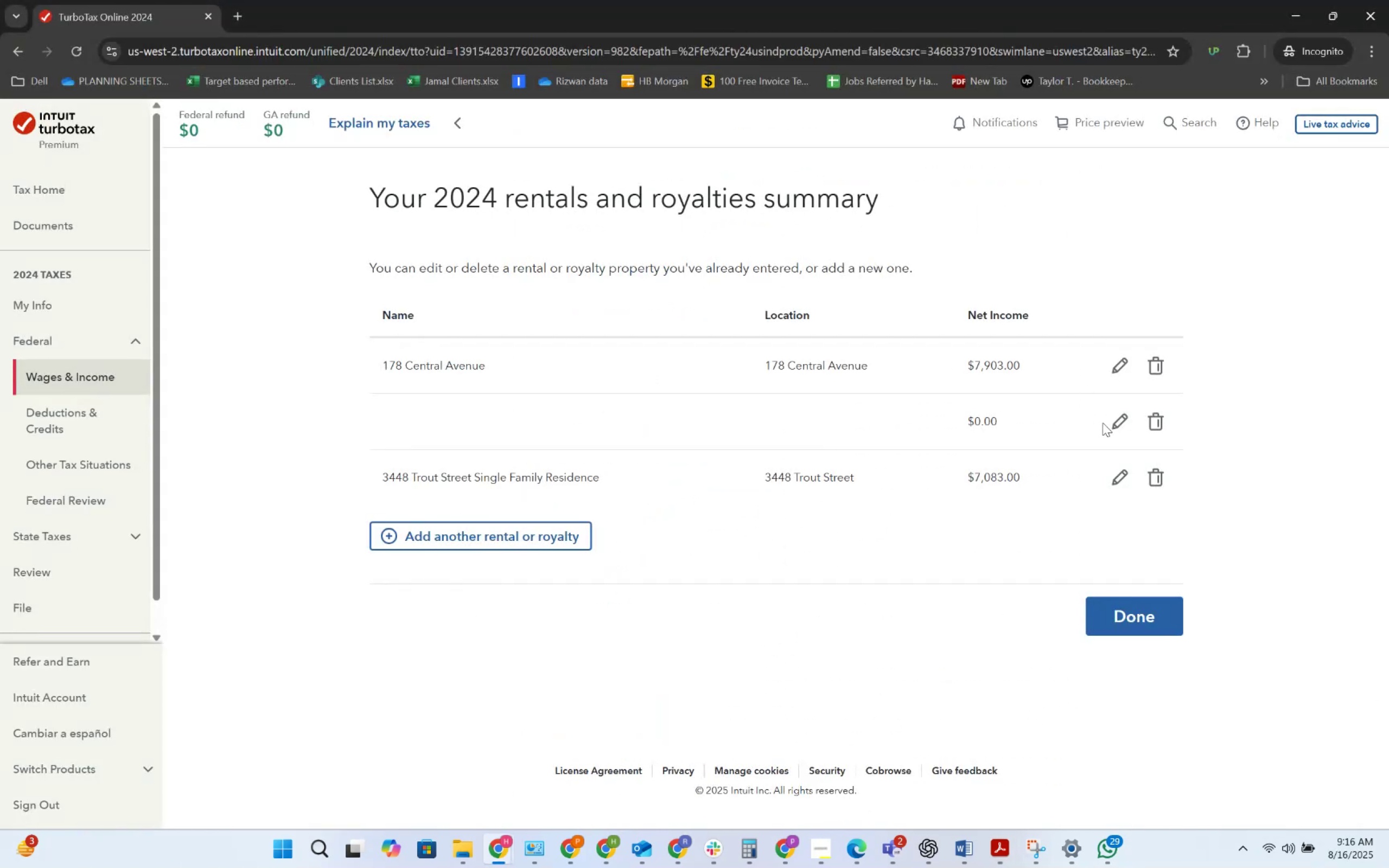 
left_click([1117, 473])
 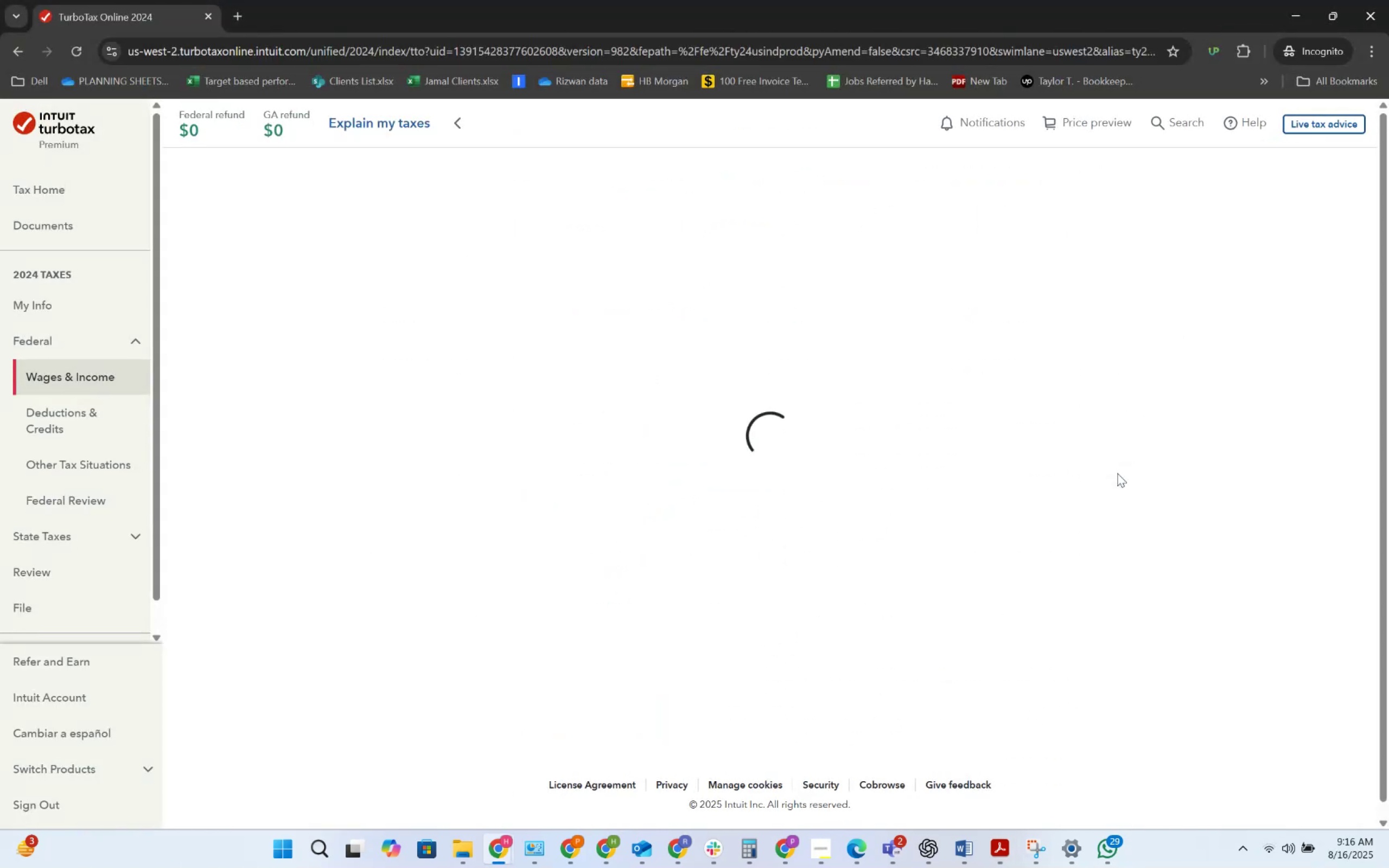 
key(Alt+AltLeft)
 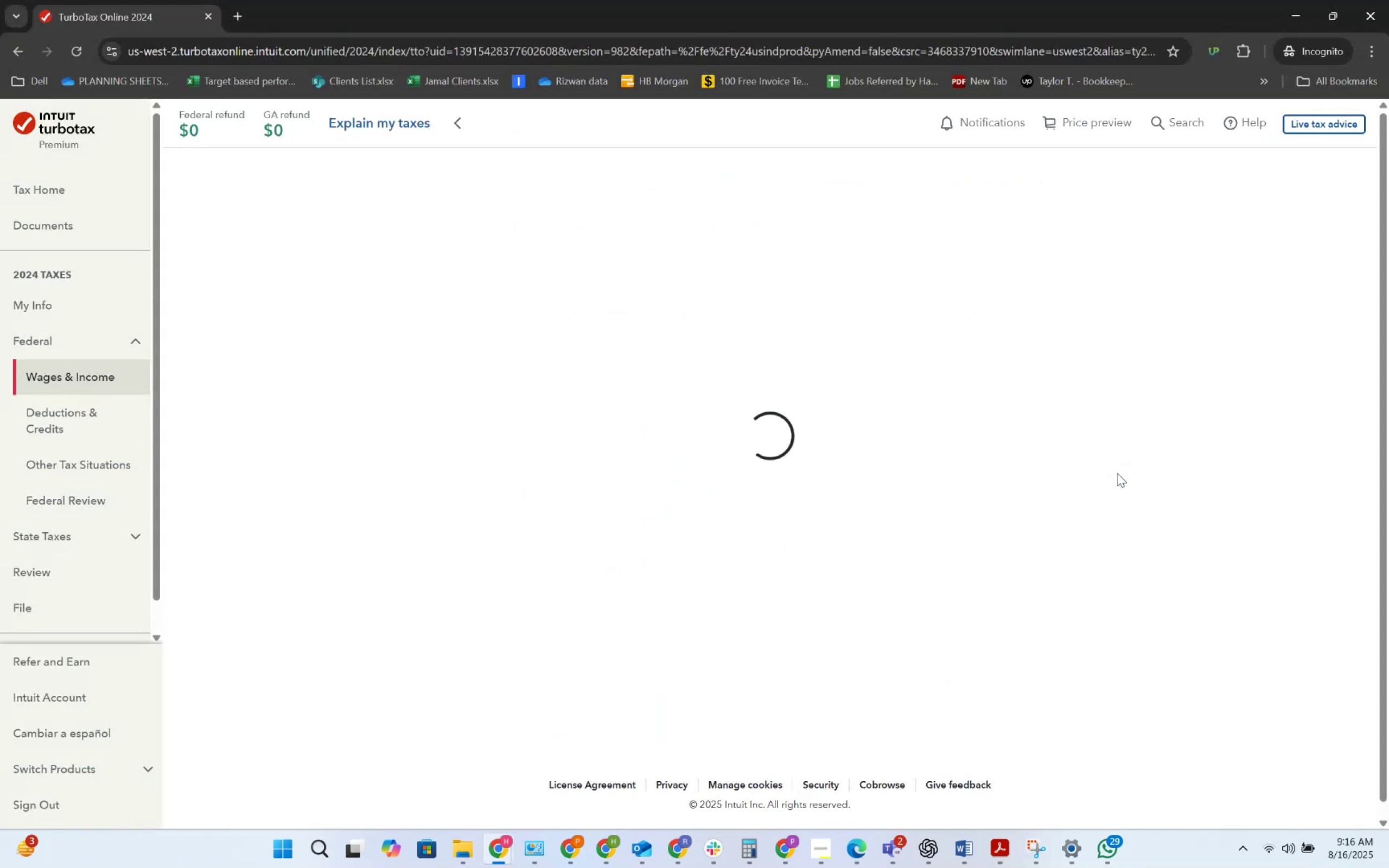 
key(Alt+Tab)
 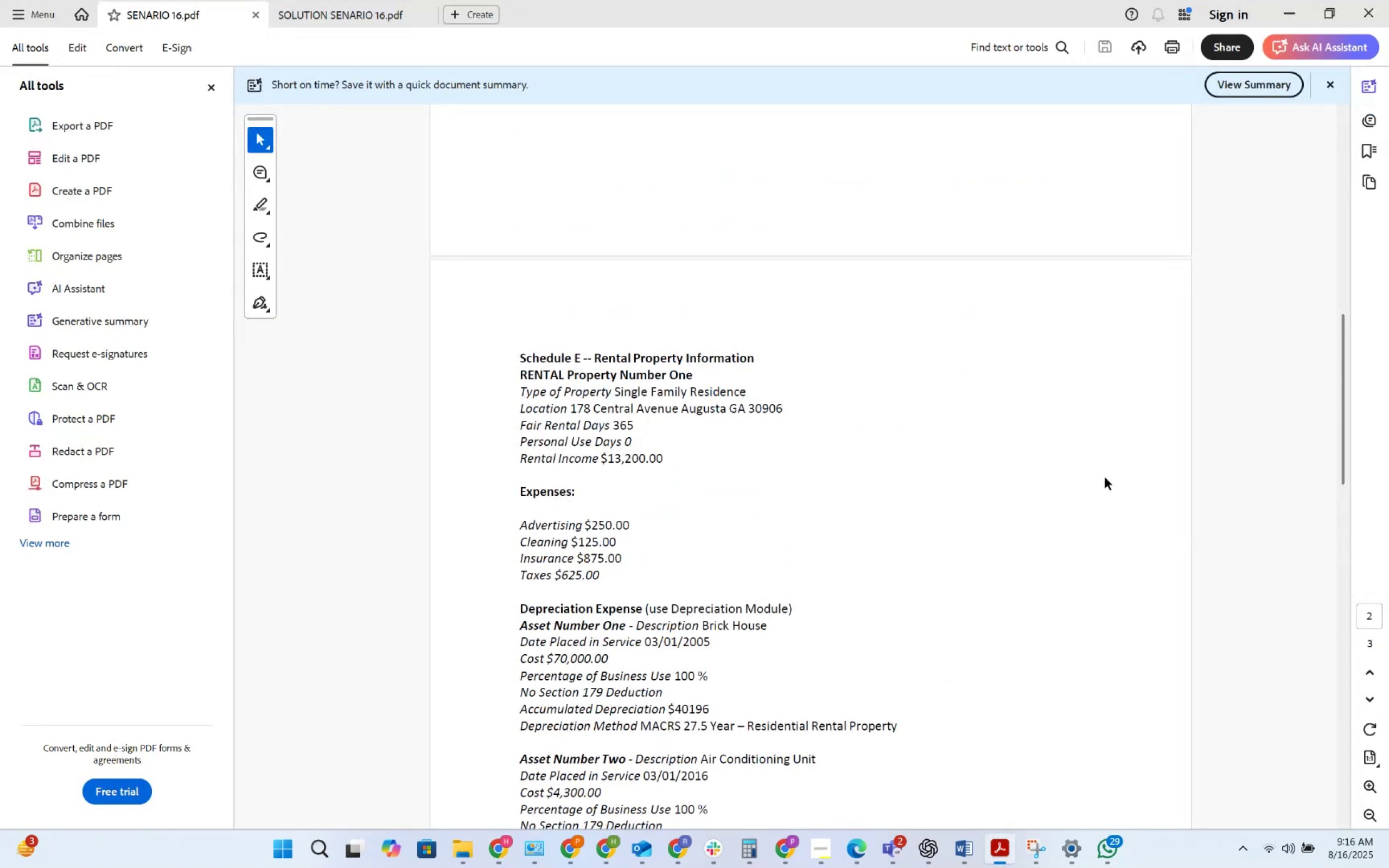 
scroll: coordinate [1036, 486], scroll_direction: down, amount: 6.0
 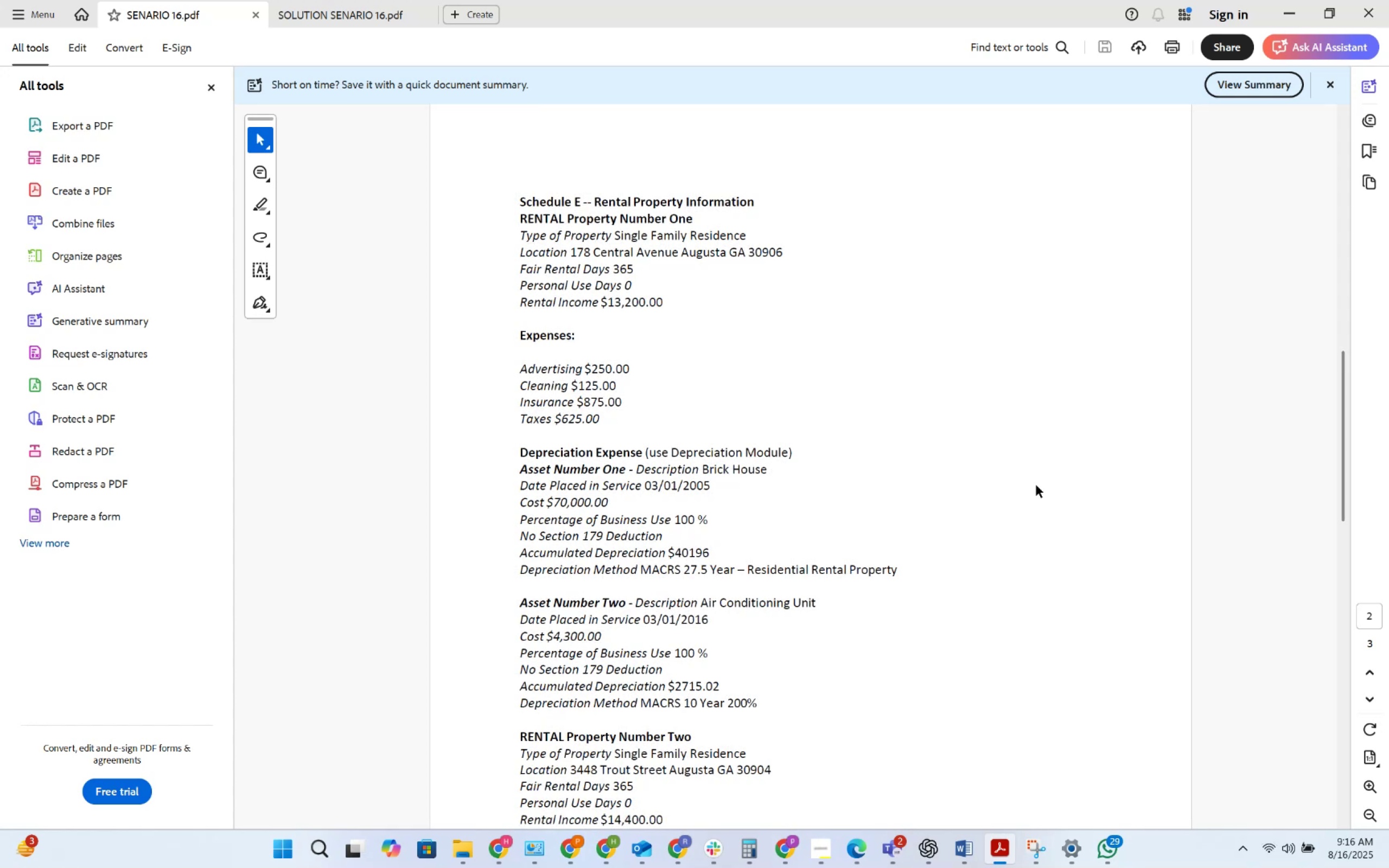 
wait(5.09)
 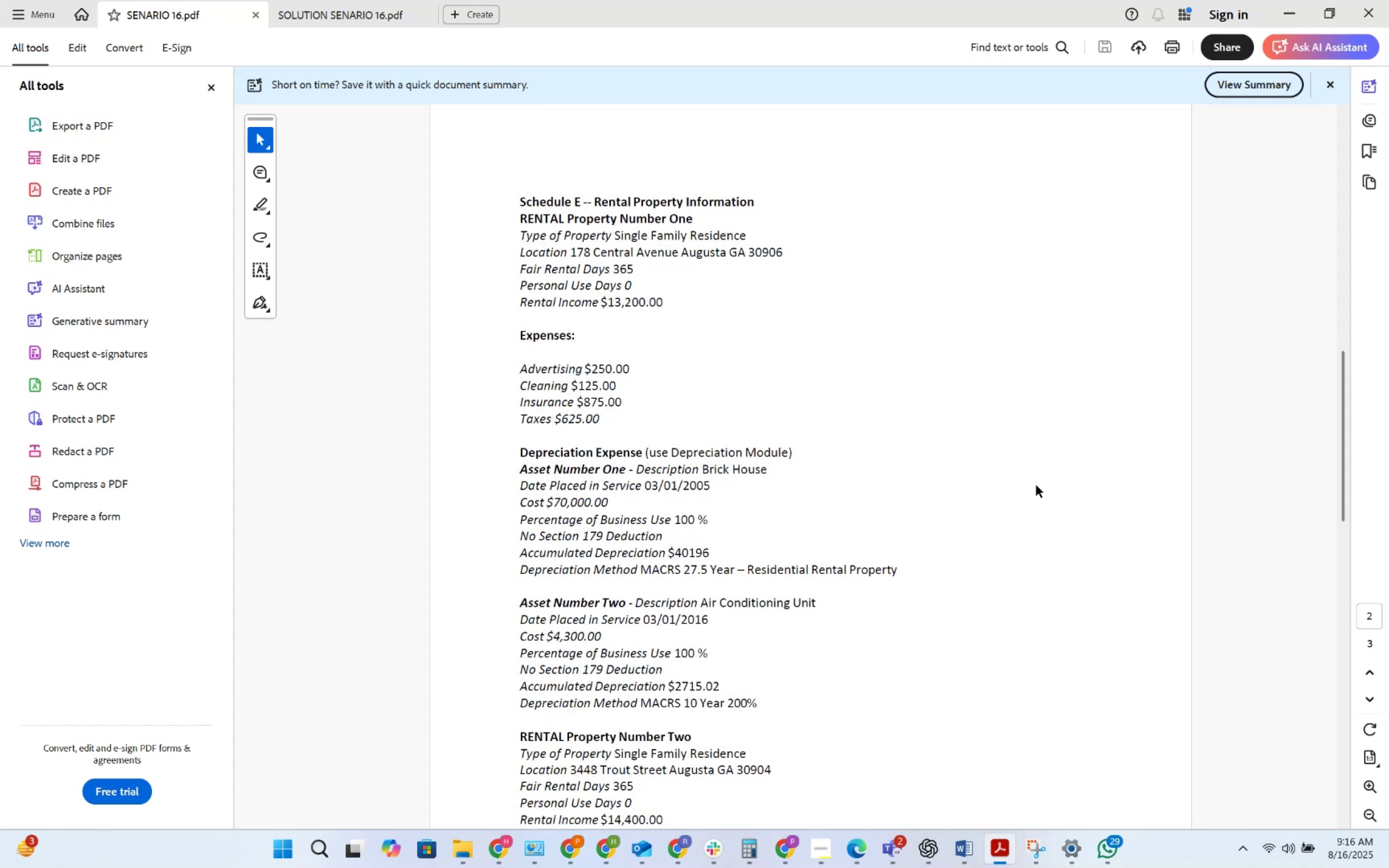 
key(Alt+AltLeft)
 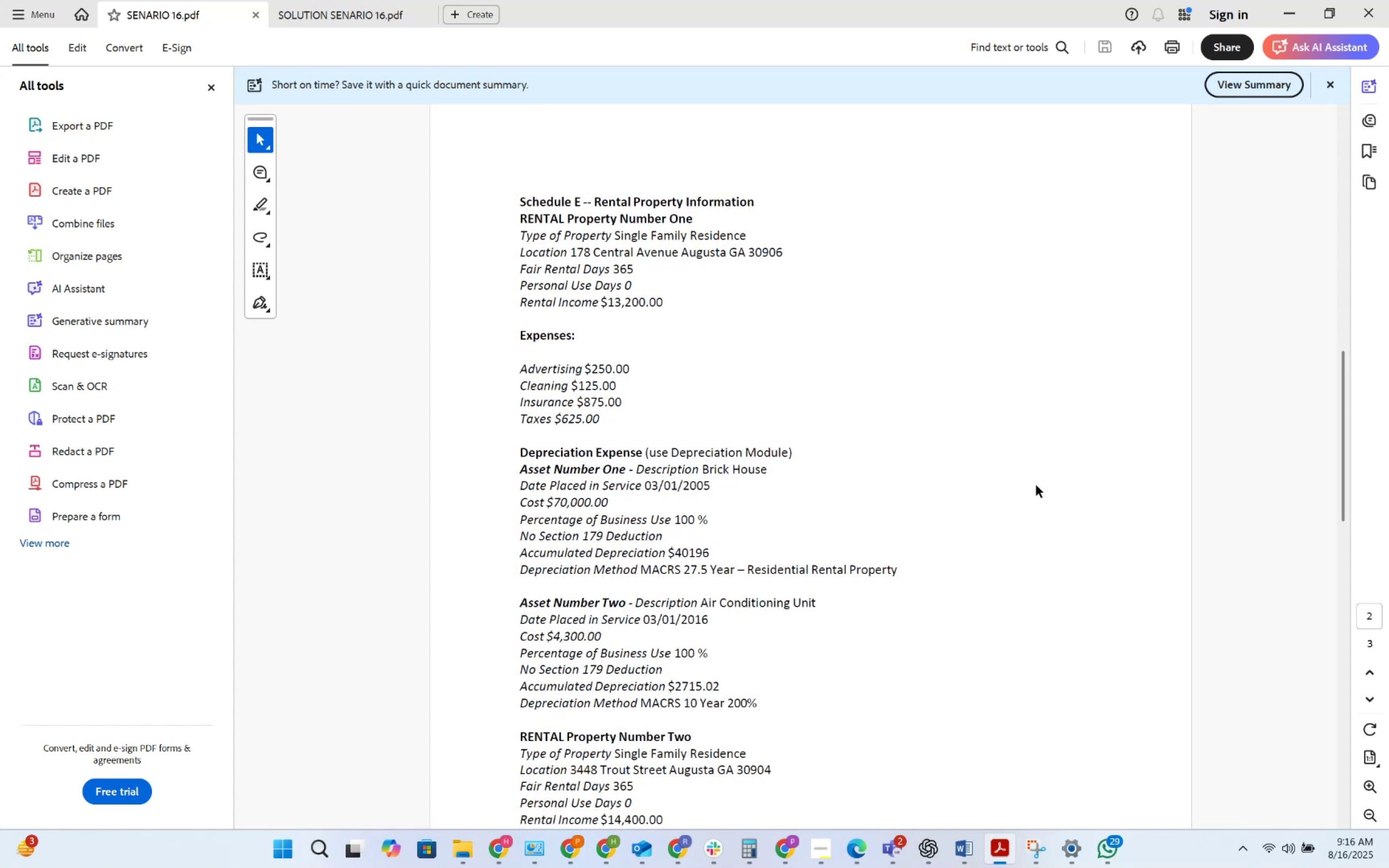 
key(Alt+Tab)
 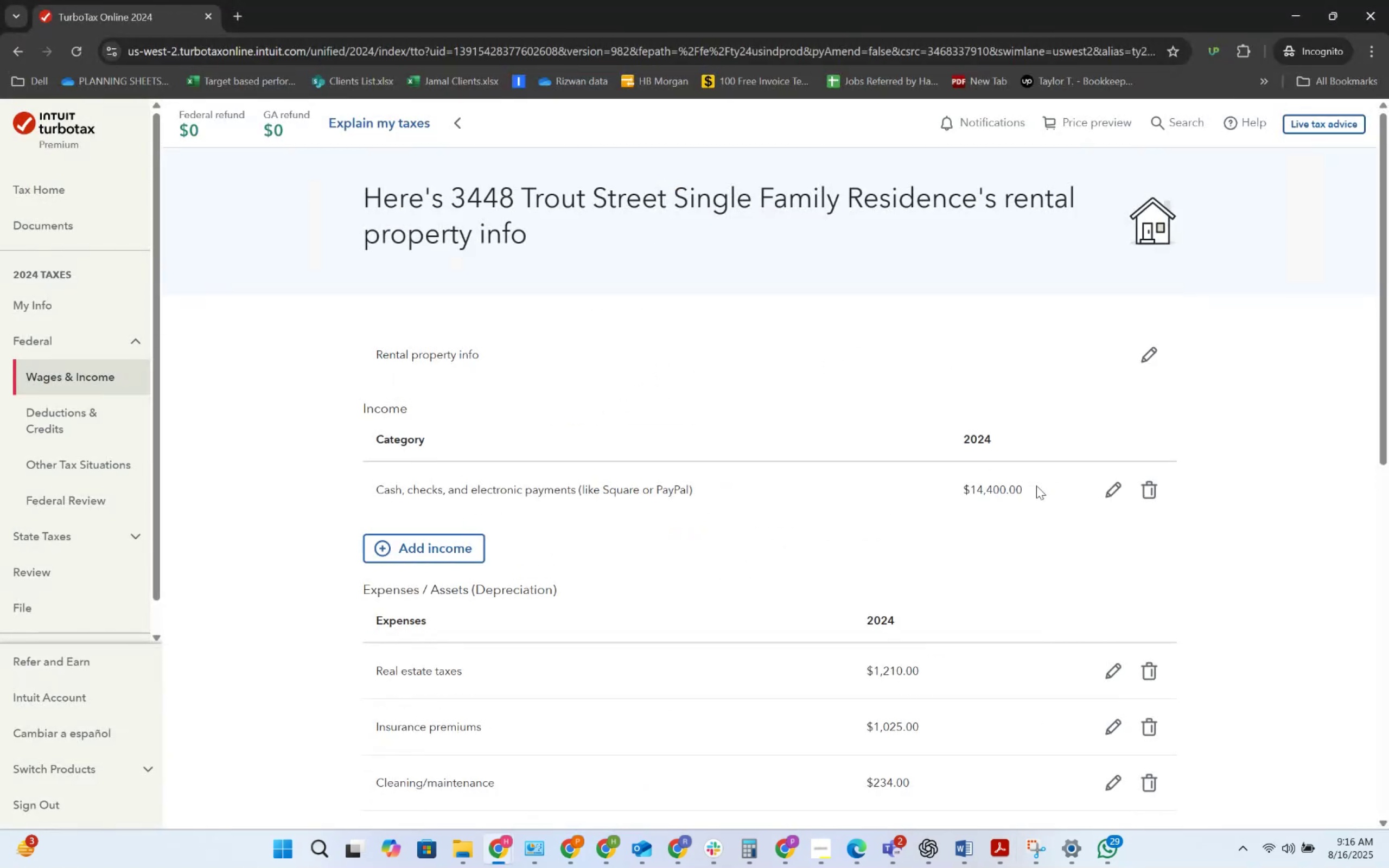 
scroll: coordinate [1046, 496], scroll_direction: down, amount: 7.0
 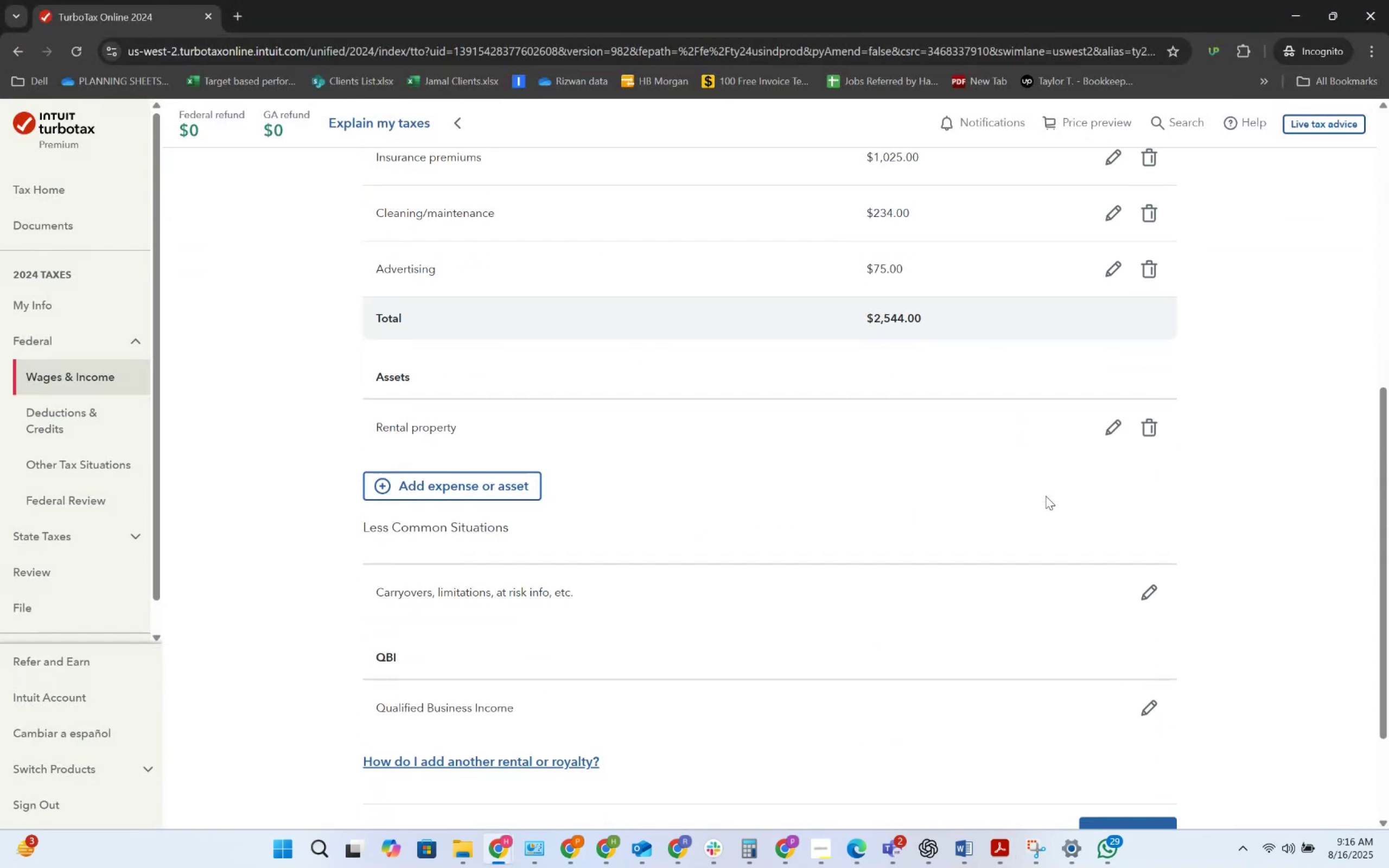 
scroll: coordinate [1046, 496], scroll_direction: up, amount: 6.0
 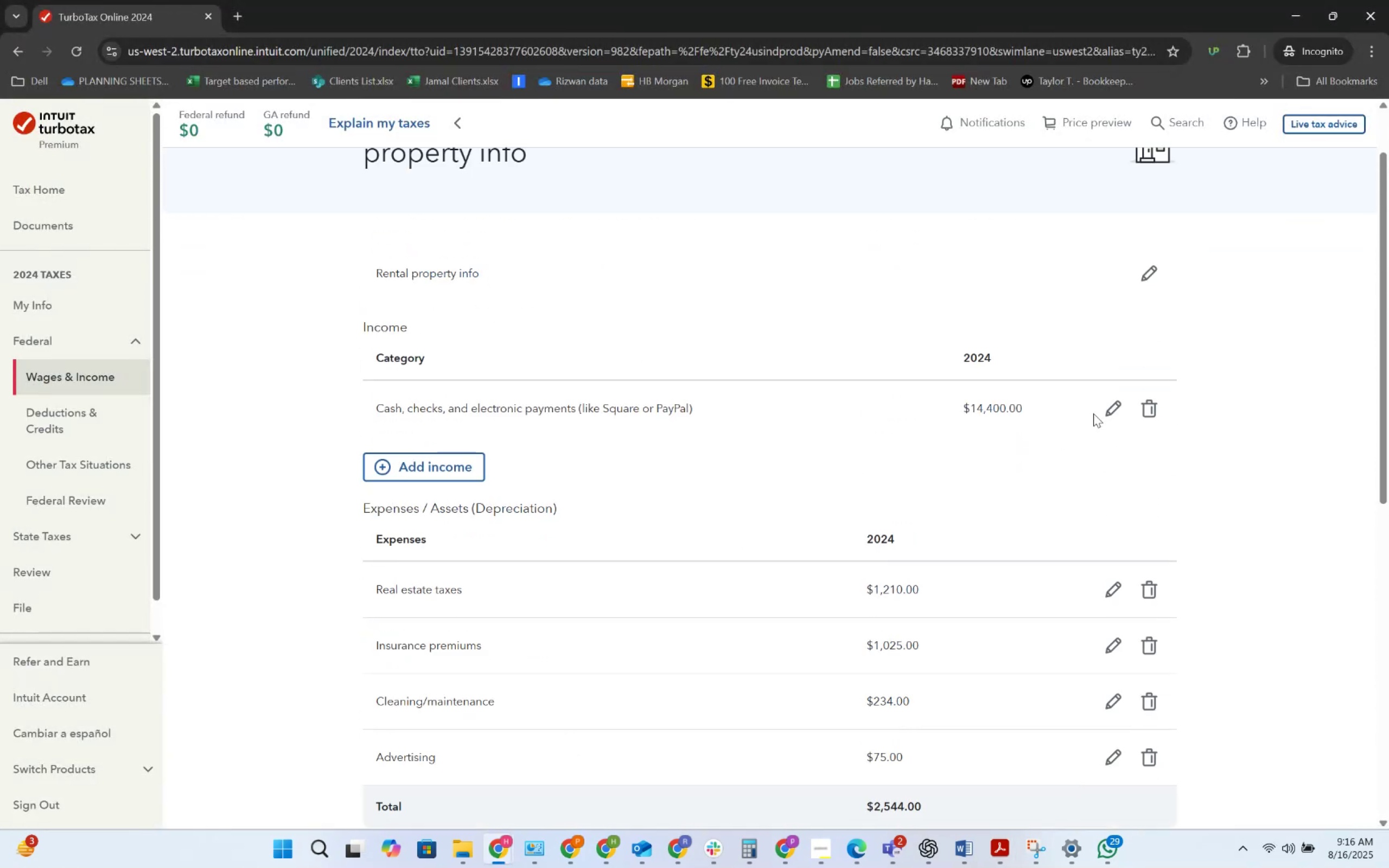 
scroll: coordinate [1081, 527], scroll_direction: down, amount: 7.0
 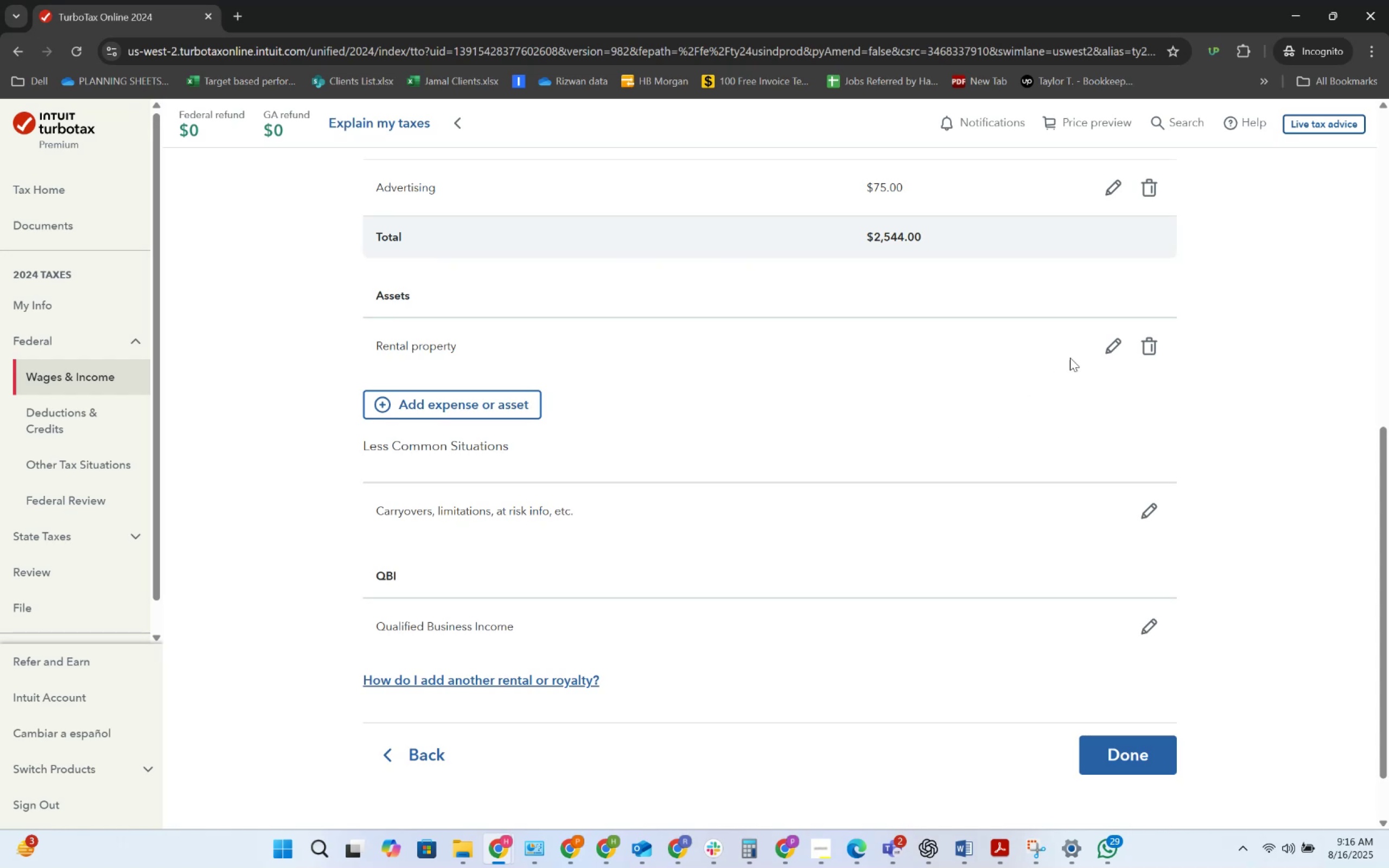 
left_click([1111, 341])
 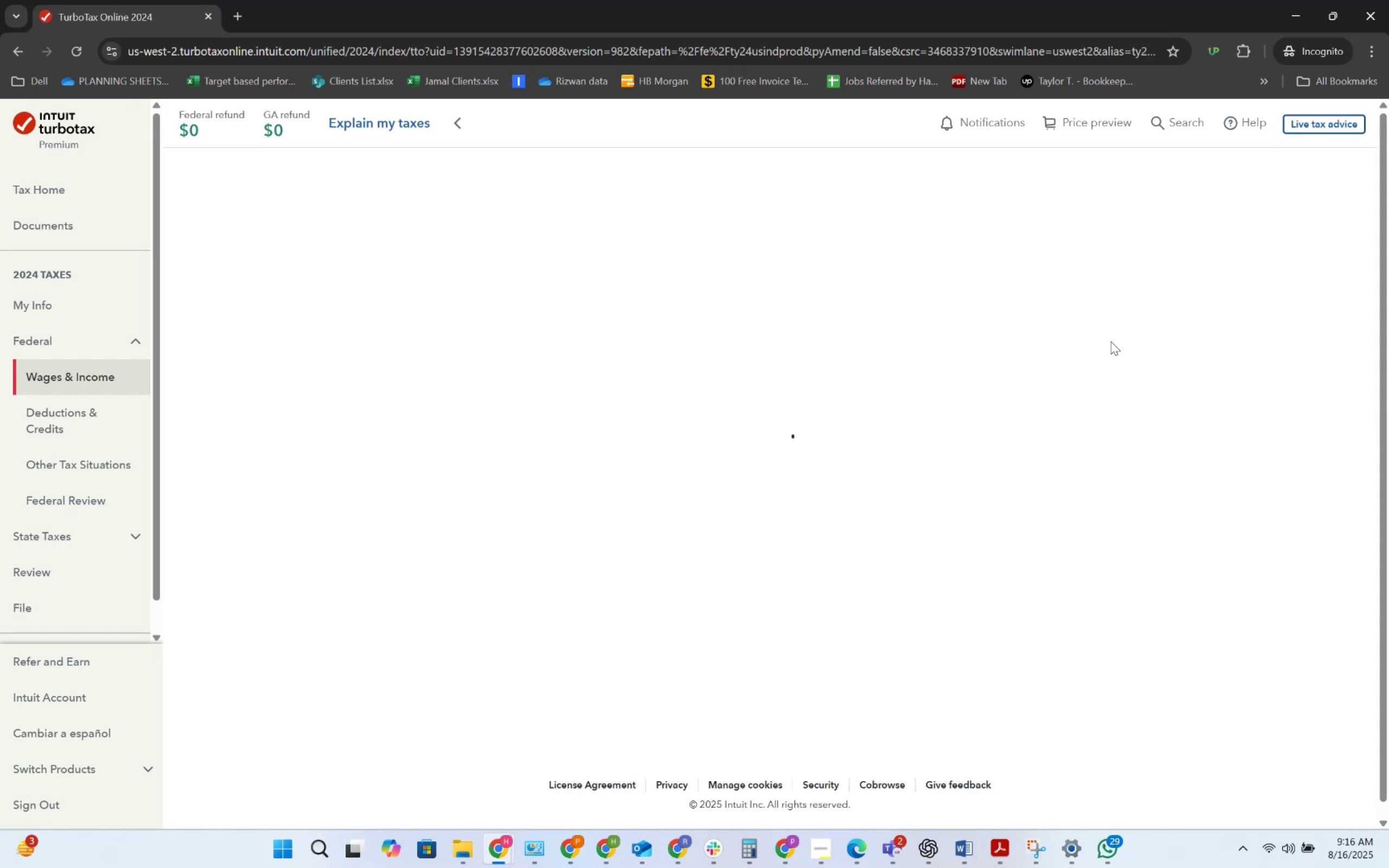 
key(Alt+AltLeft)
 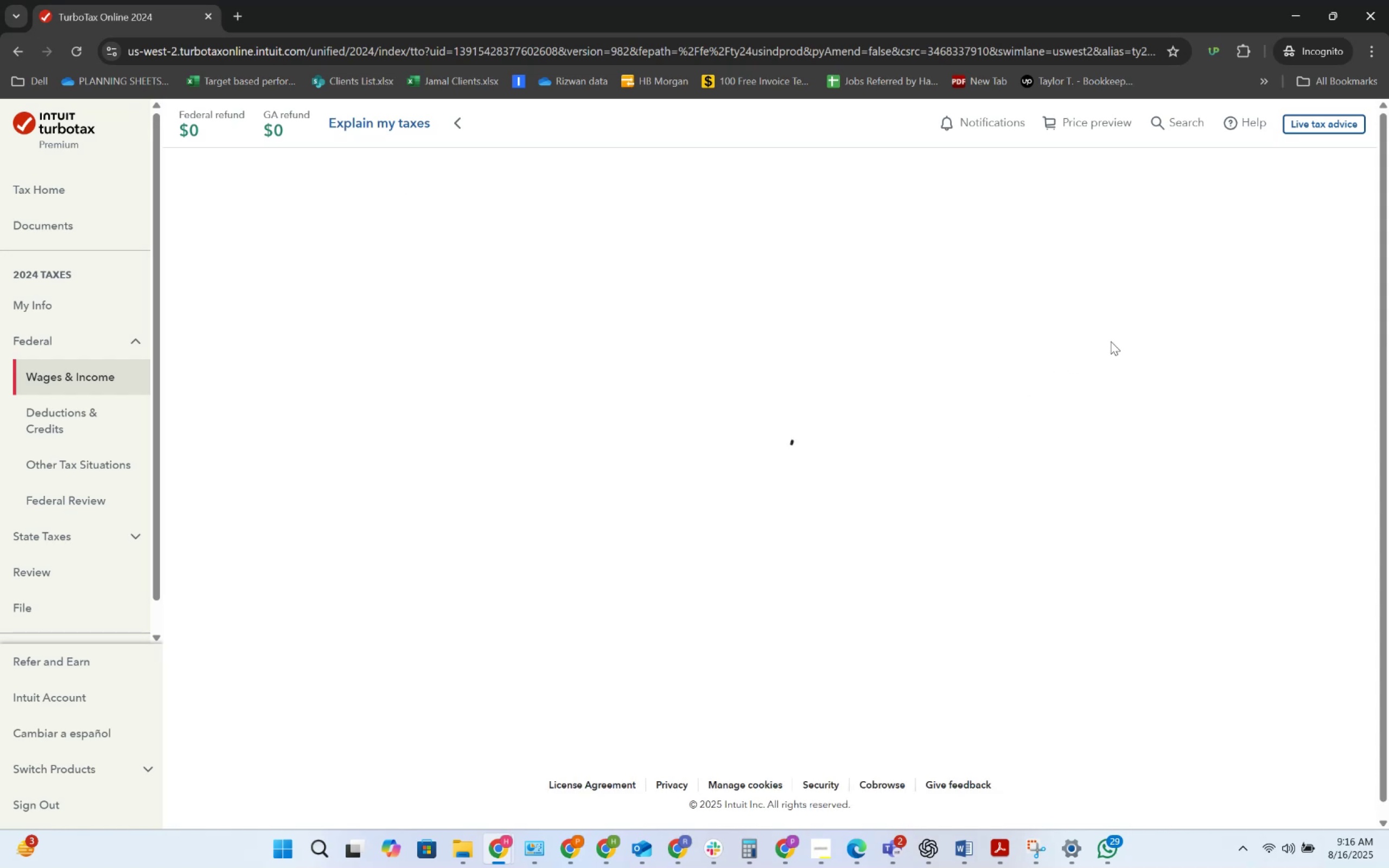 
key(Alt+Tab)
 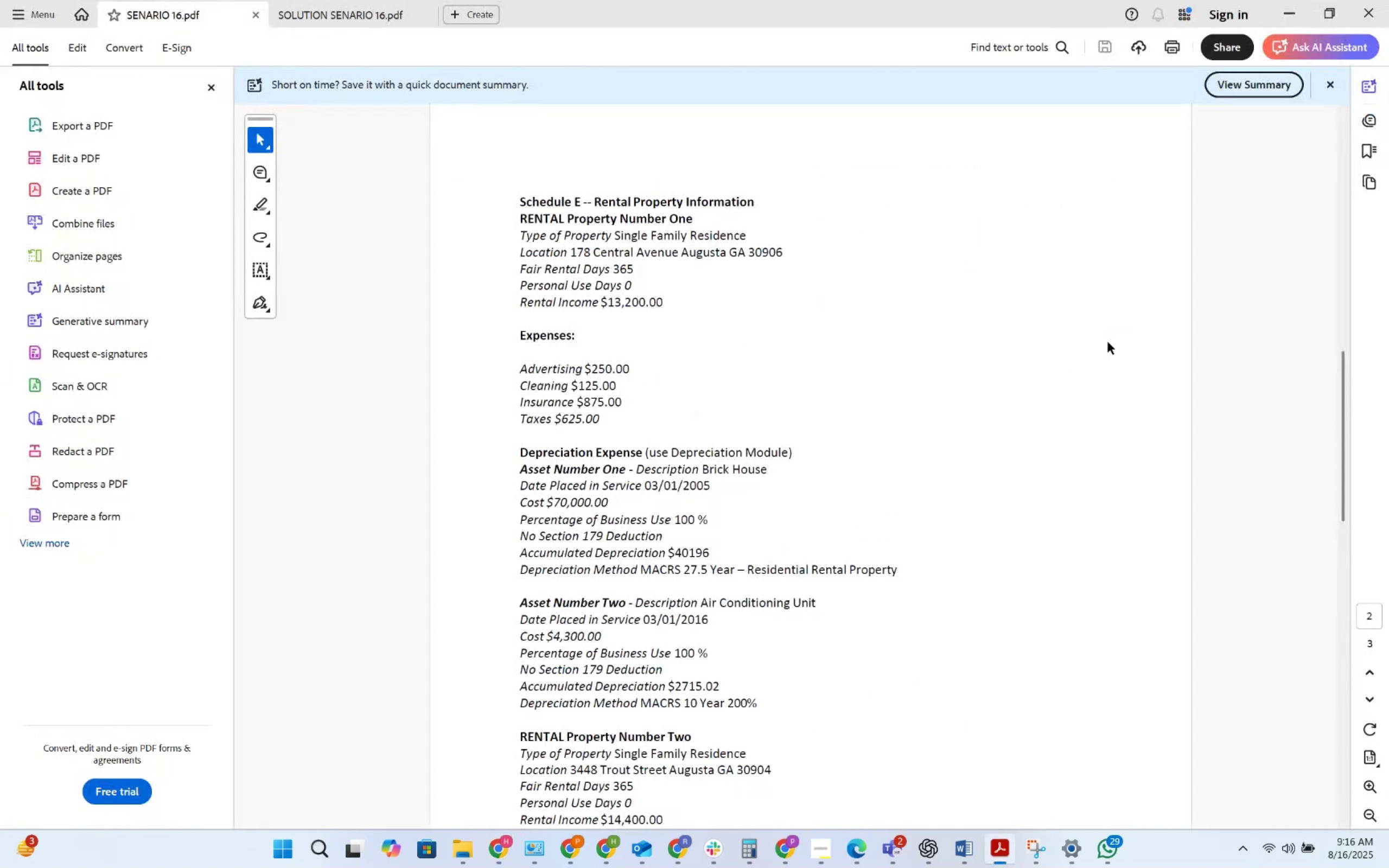 
scroll: coordinate [725, 656], scroll_direction: down, amount: 27.0
 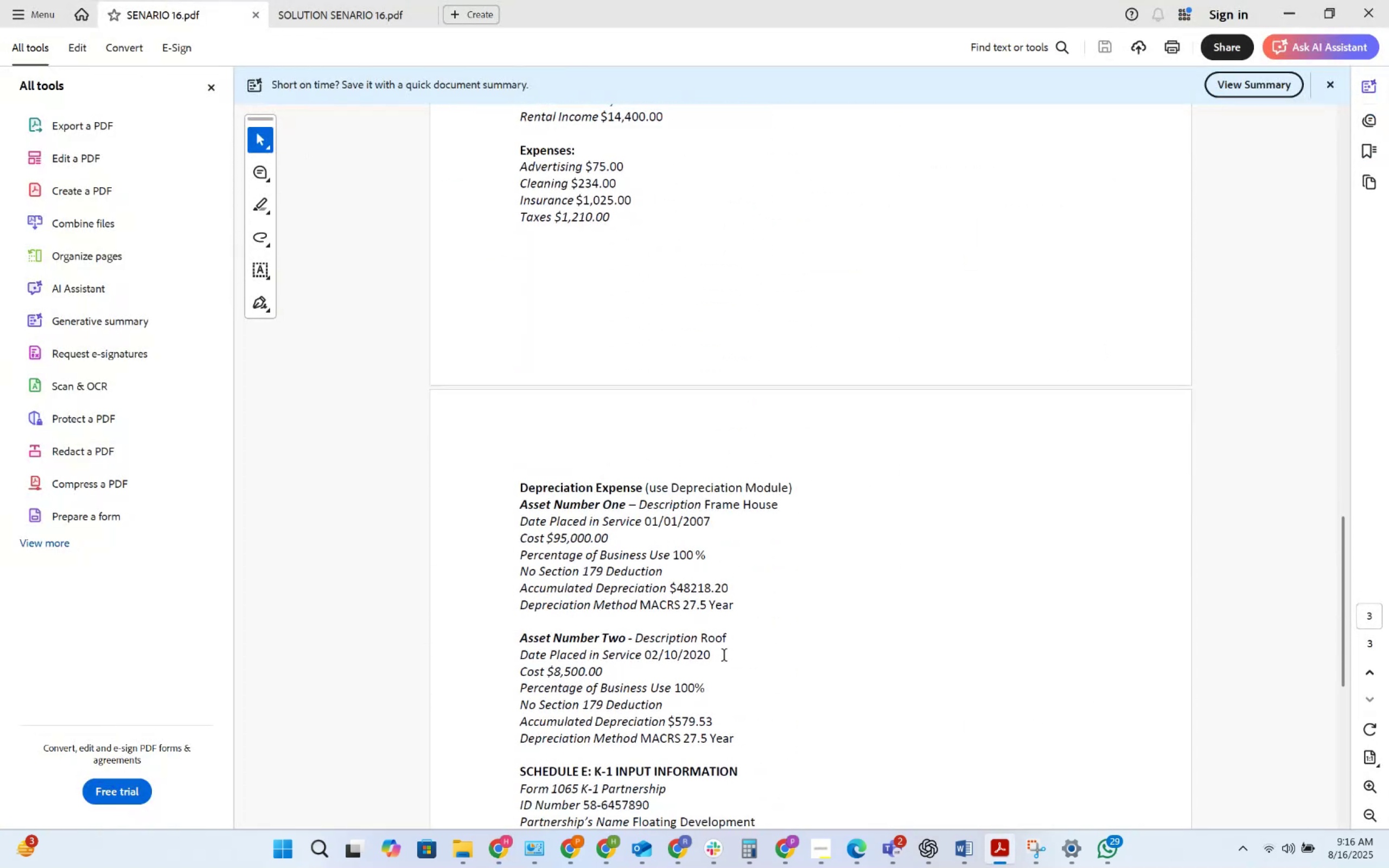 
key(Alt+AltLeft)
 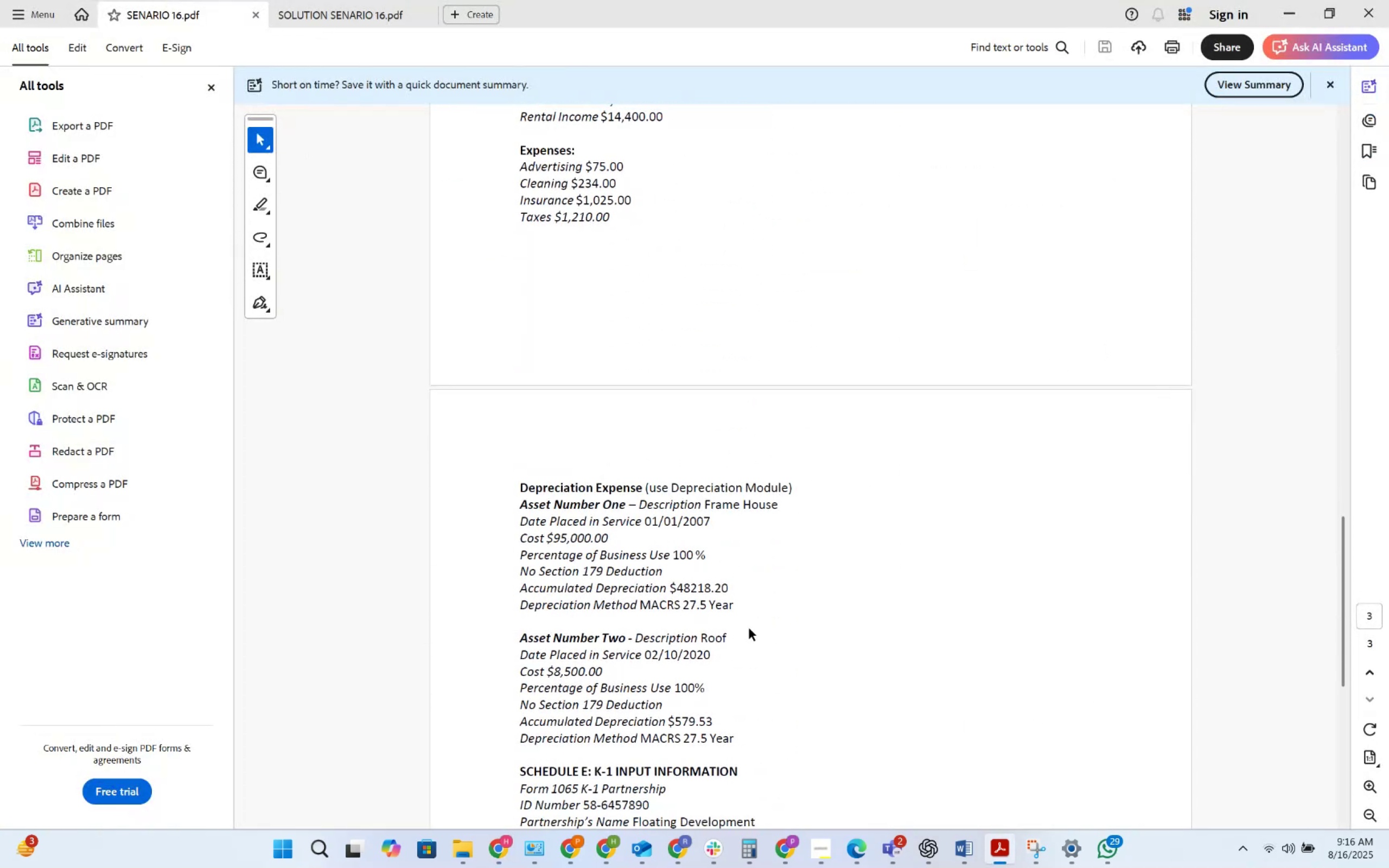 
key(Alt+Tab)
 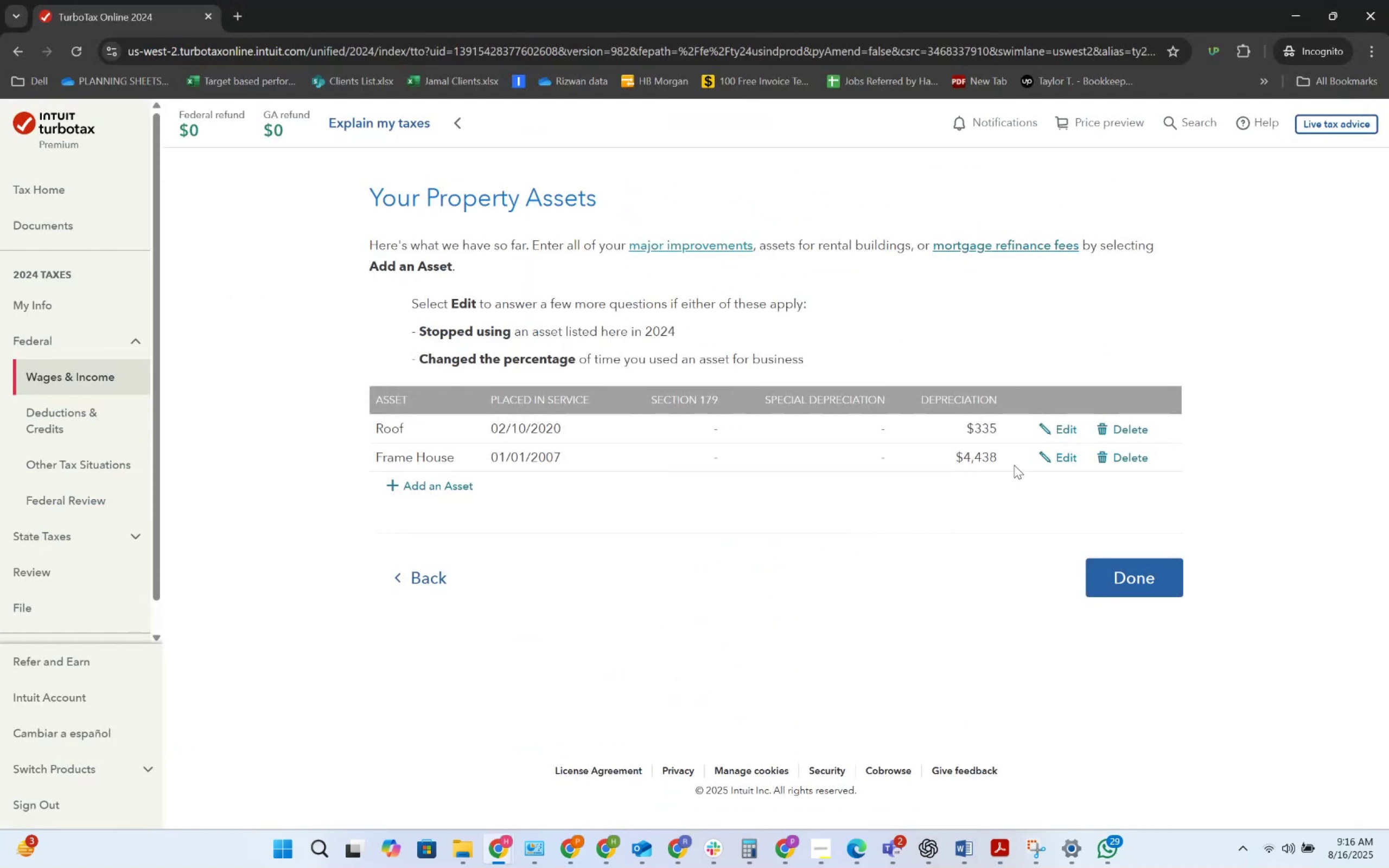 
key(Alt+AltLeft)
 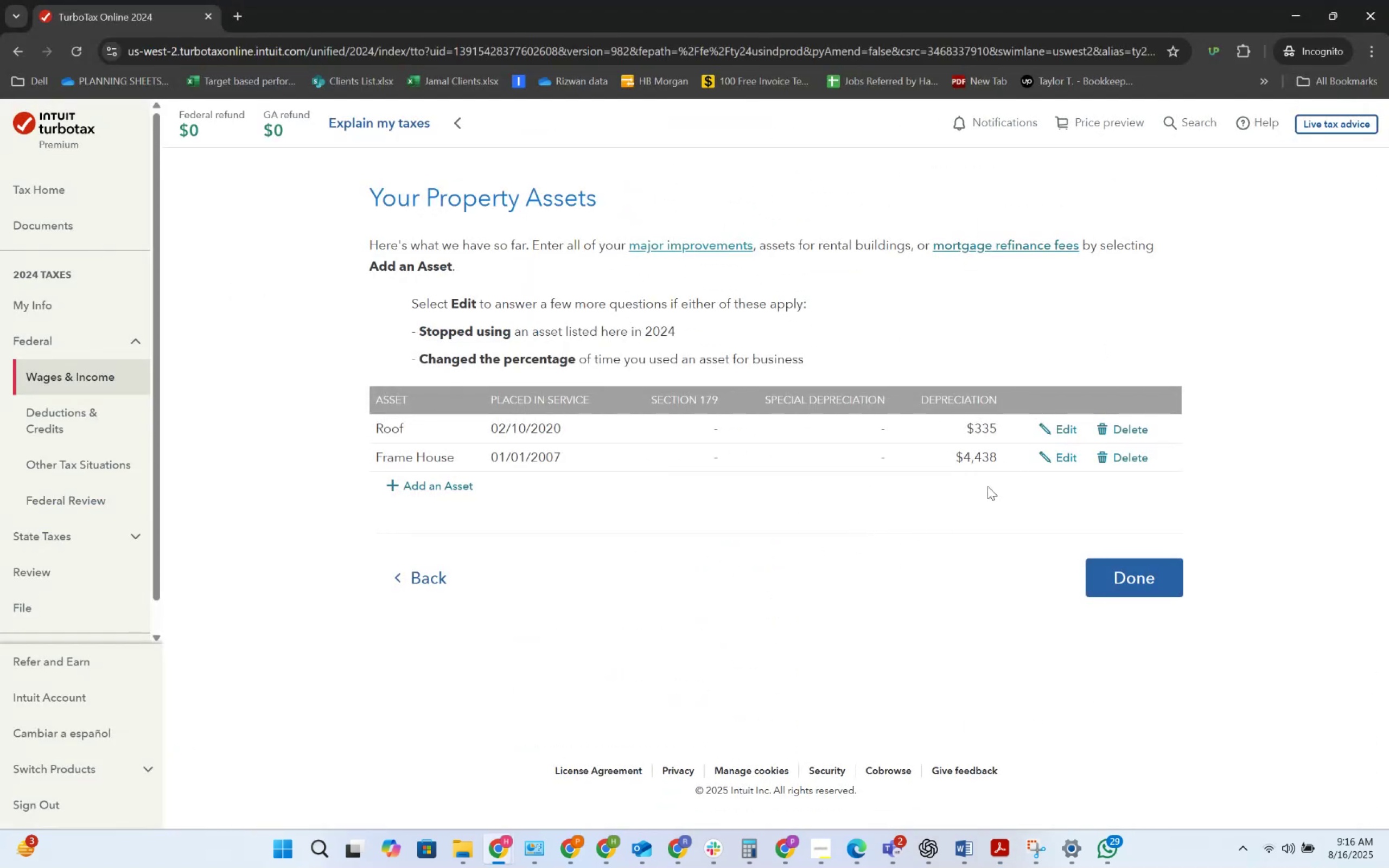 
key(Alt+Tab)
 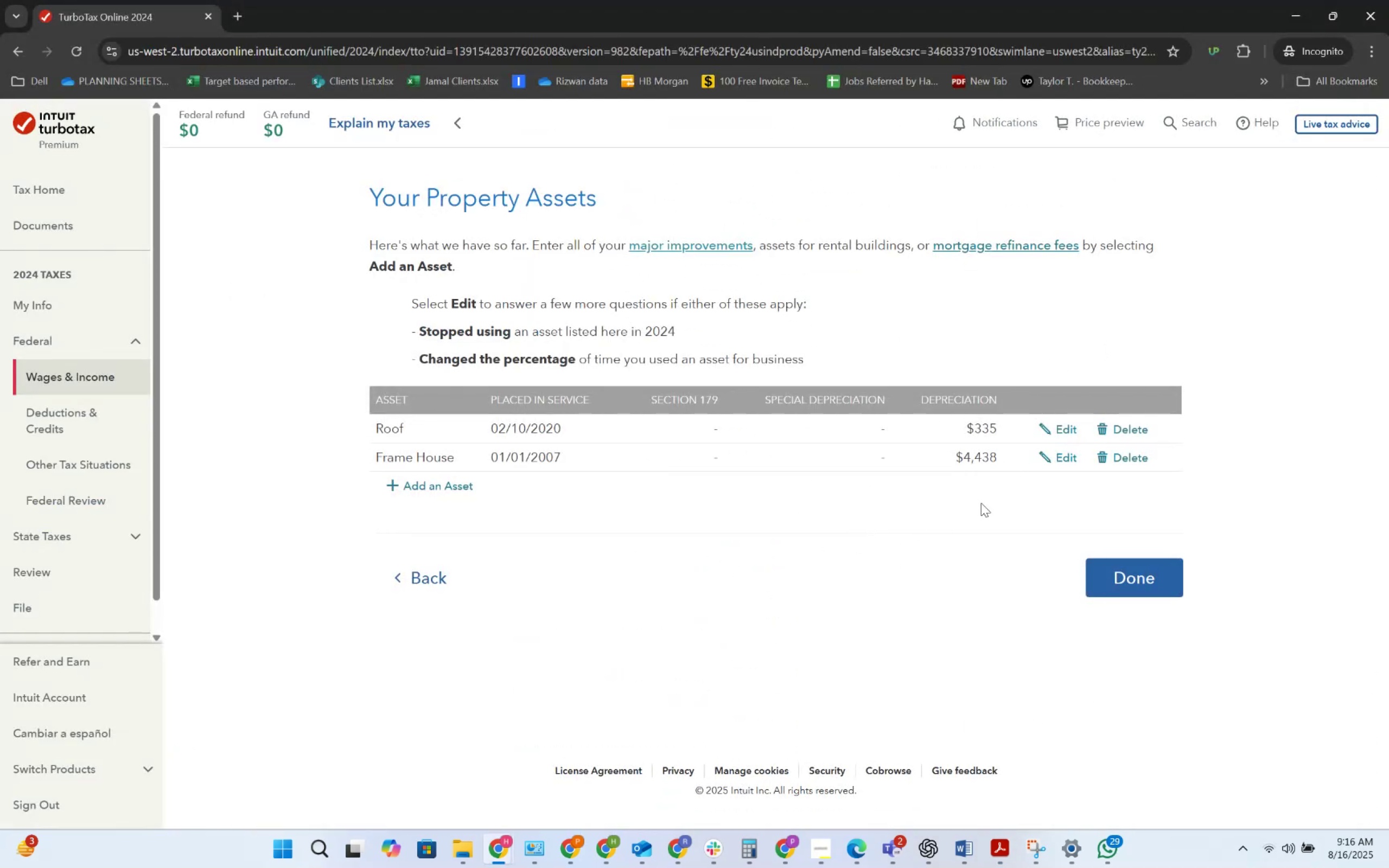 
scroll: coordinate [981, 503], scroll_direction: up, amount: 6.0
 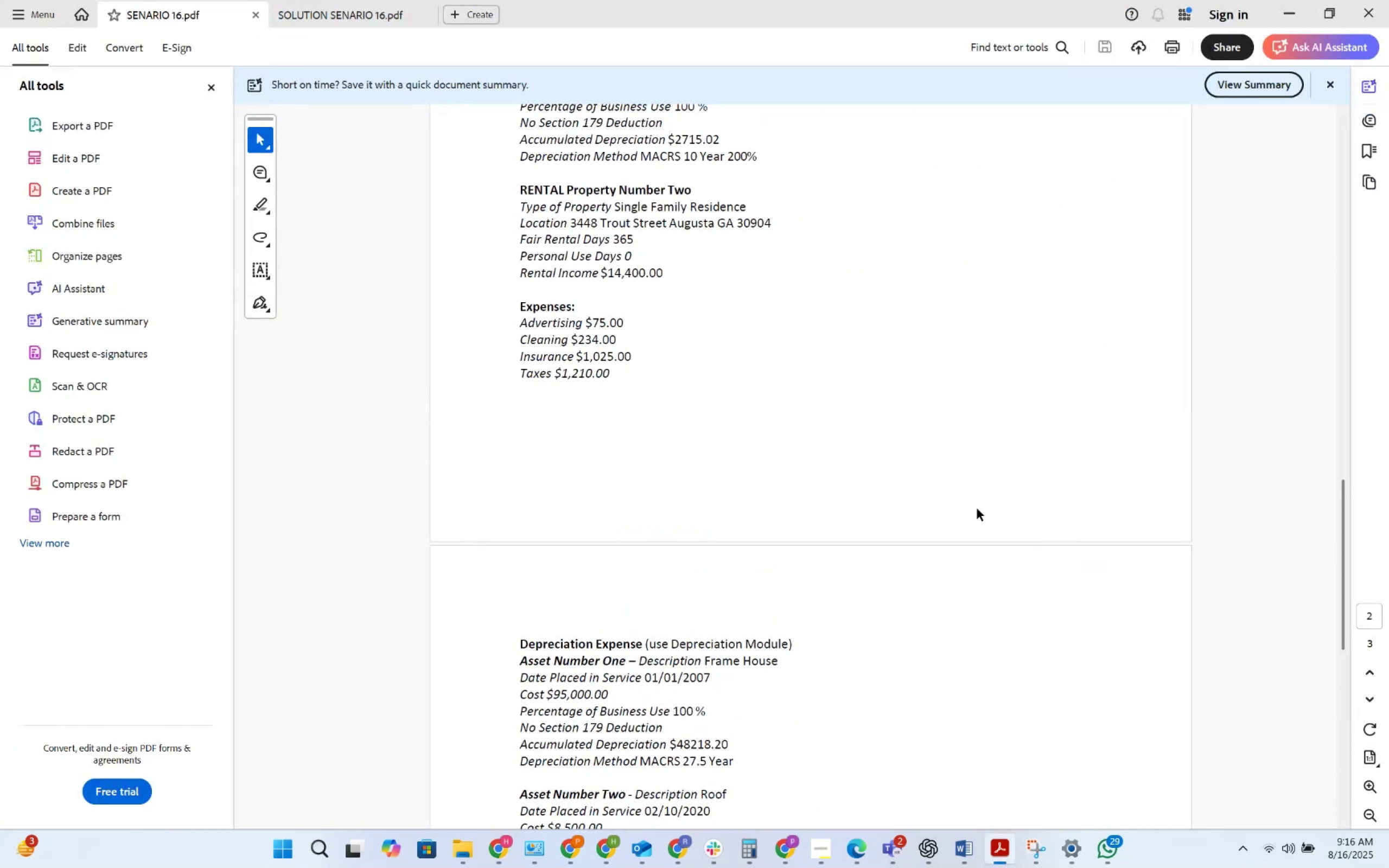 
key(Alt+AltLeft)
 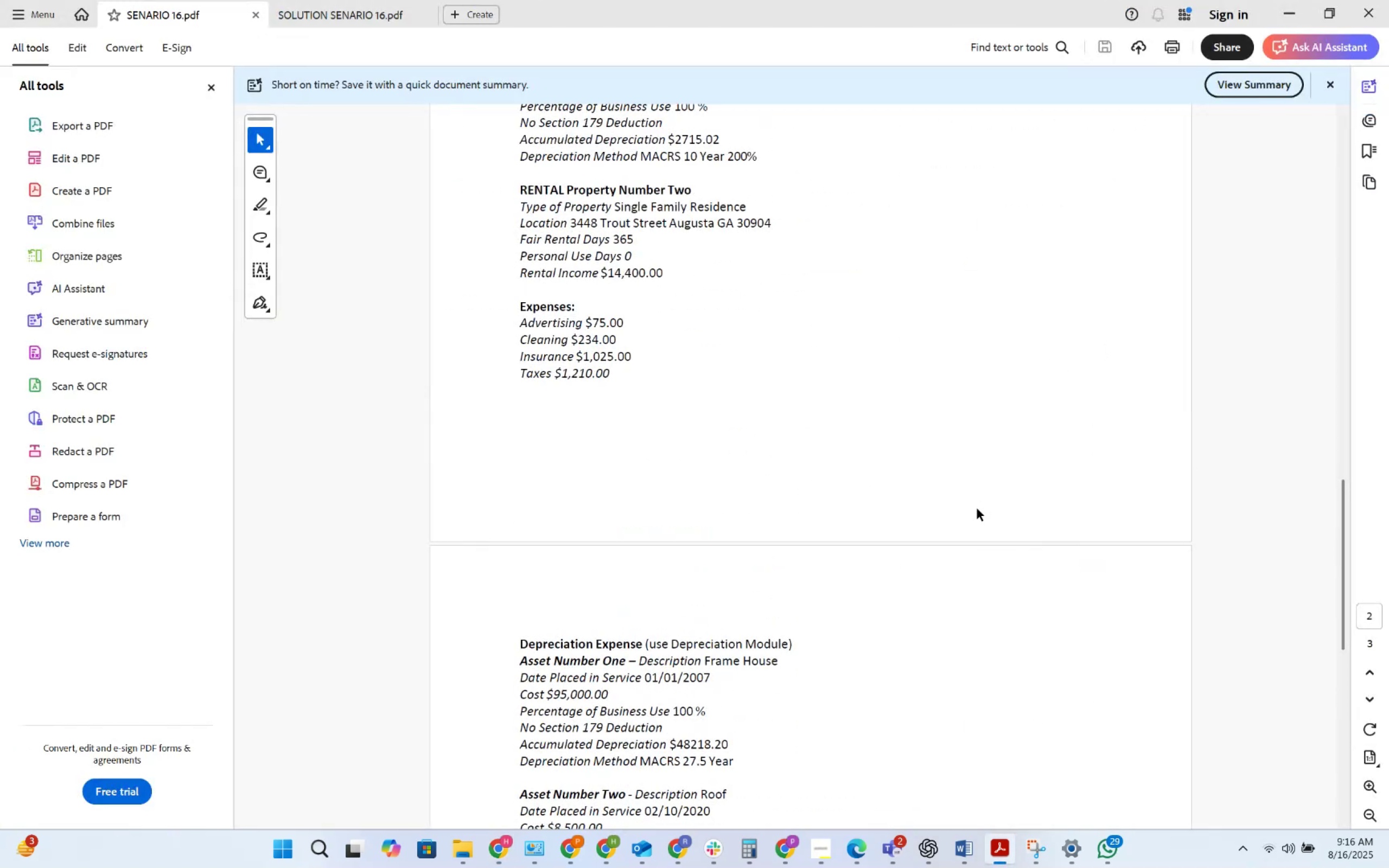 
key(Alt+Tab)
 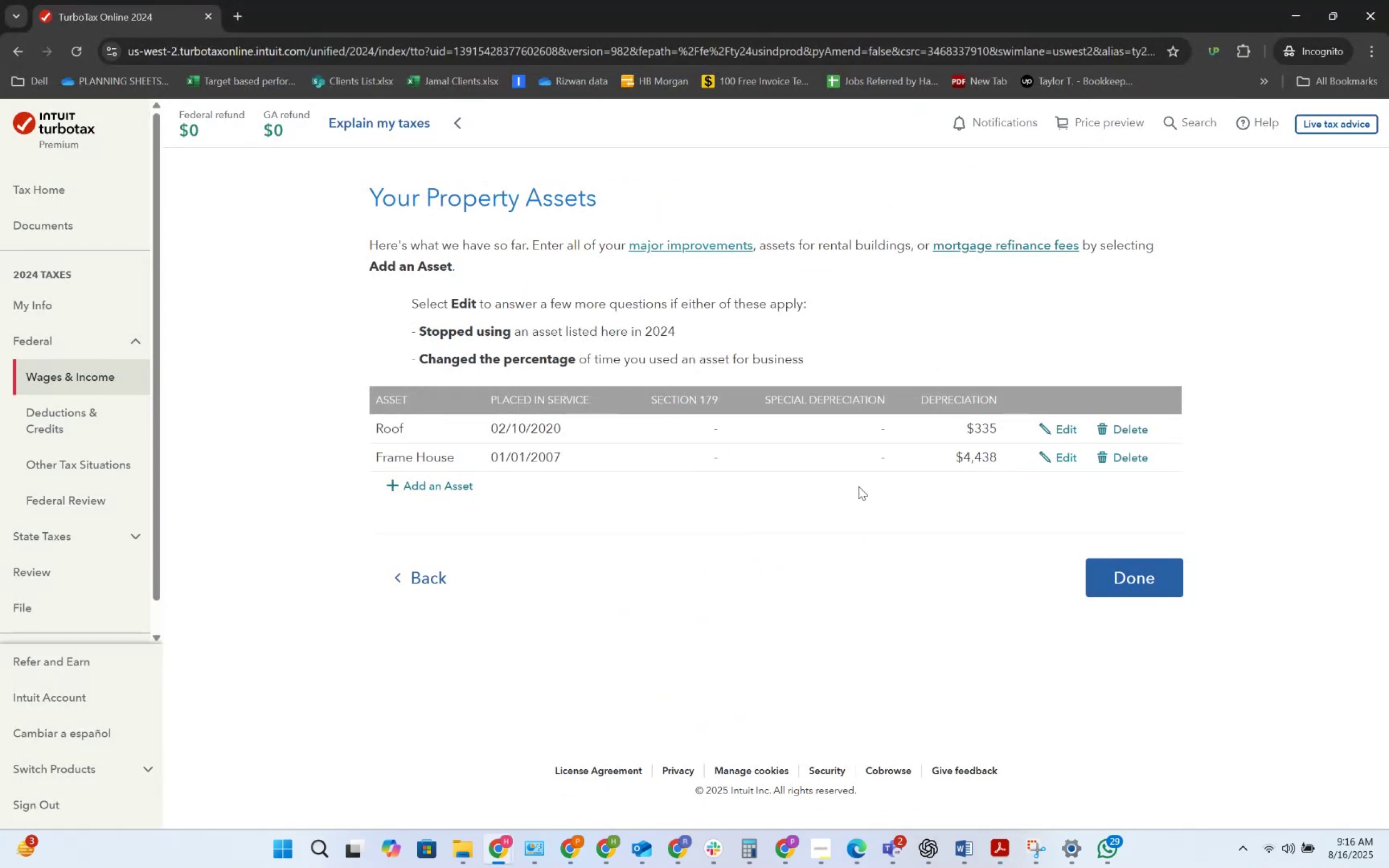 
scroll: coordinate [411, 646], scroll_direction: down, amount: 11.0
 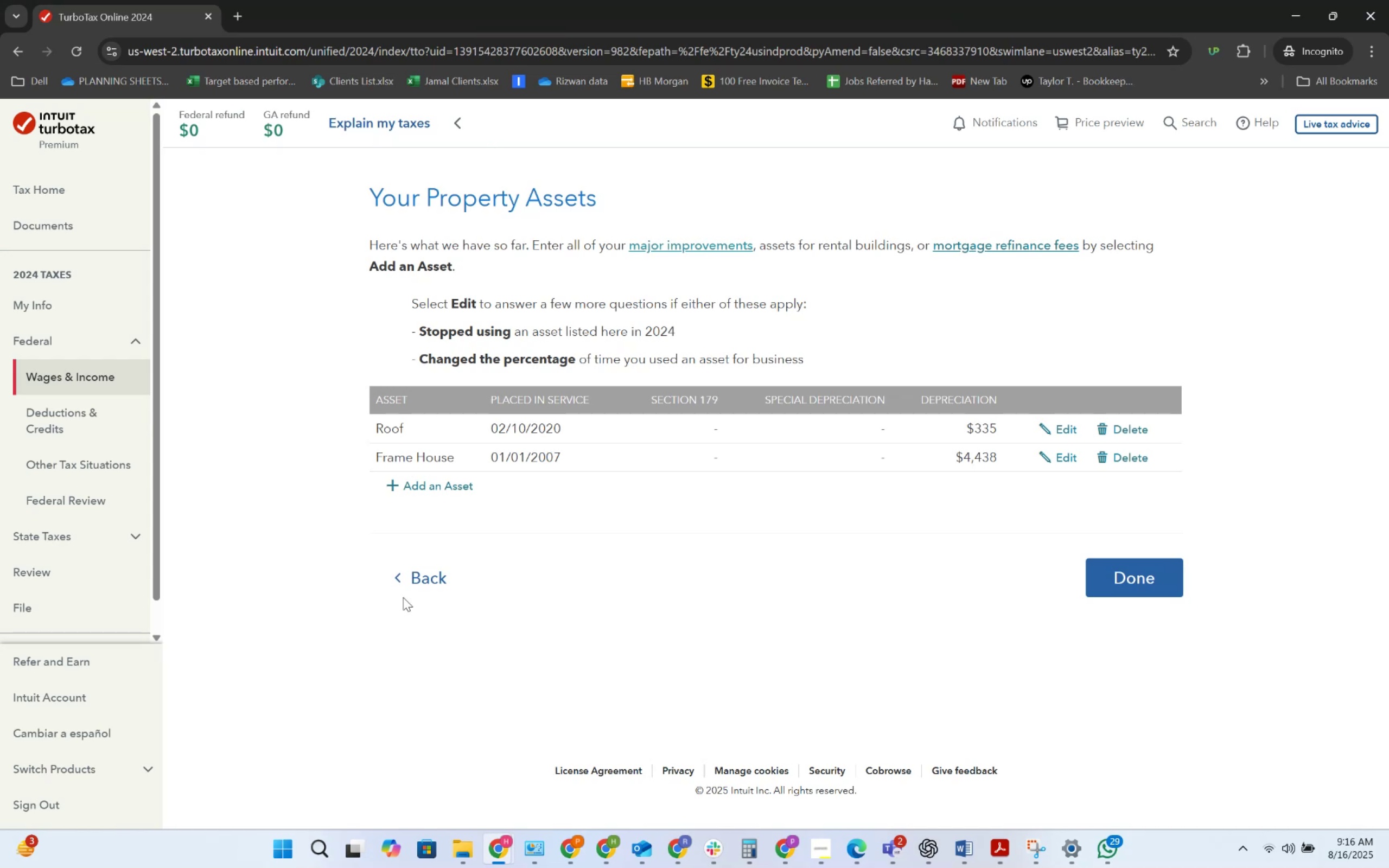 
left_click([409, 583])
 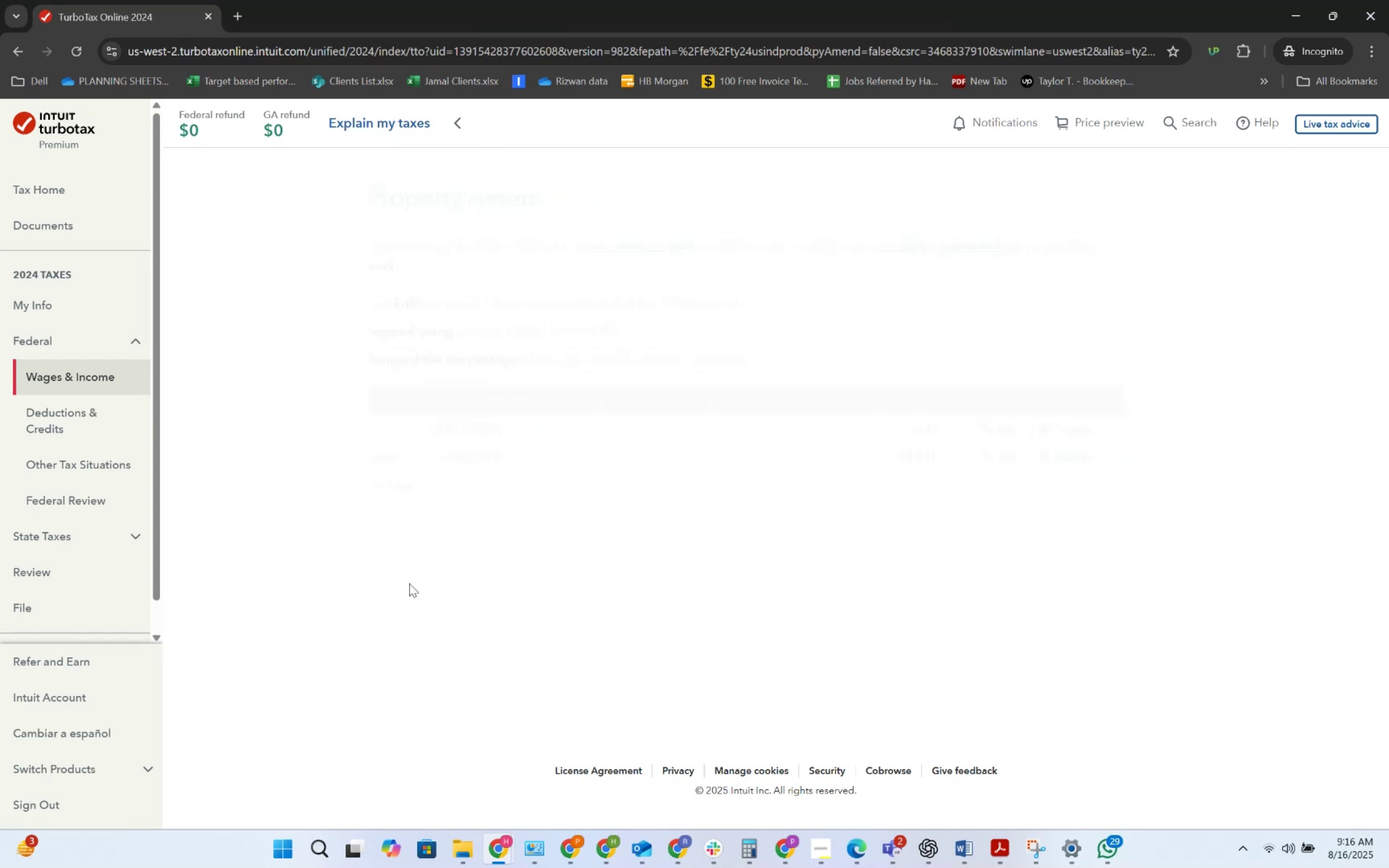 
key(Alt+AltLeft)
 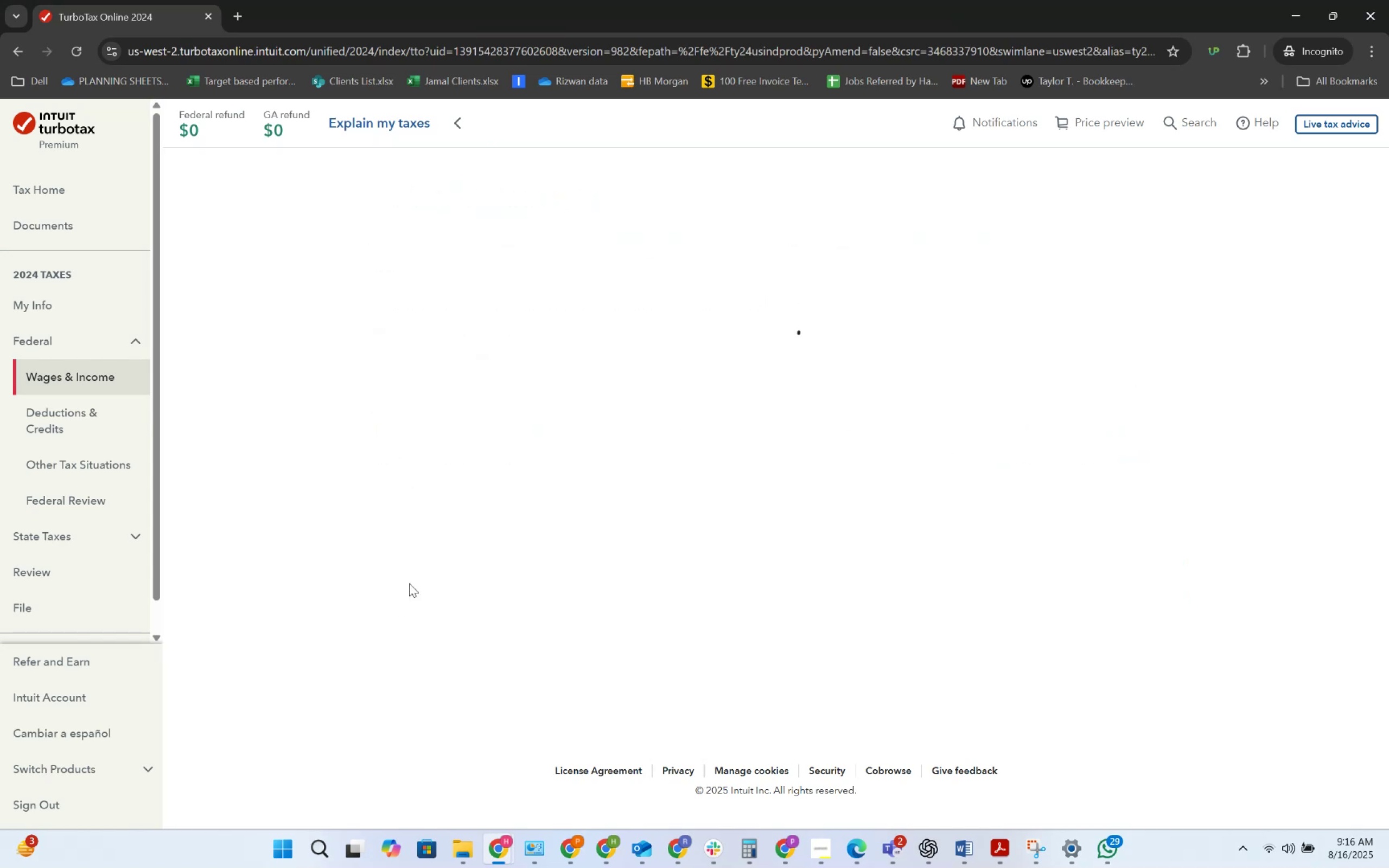 
key(Alt+Tab)
 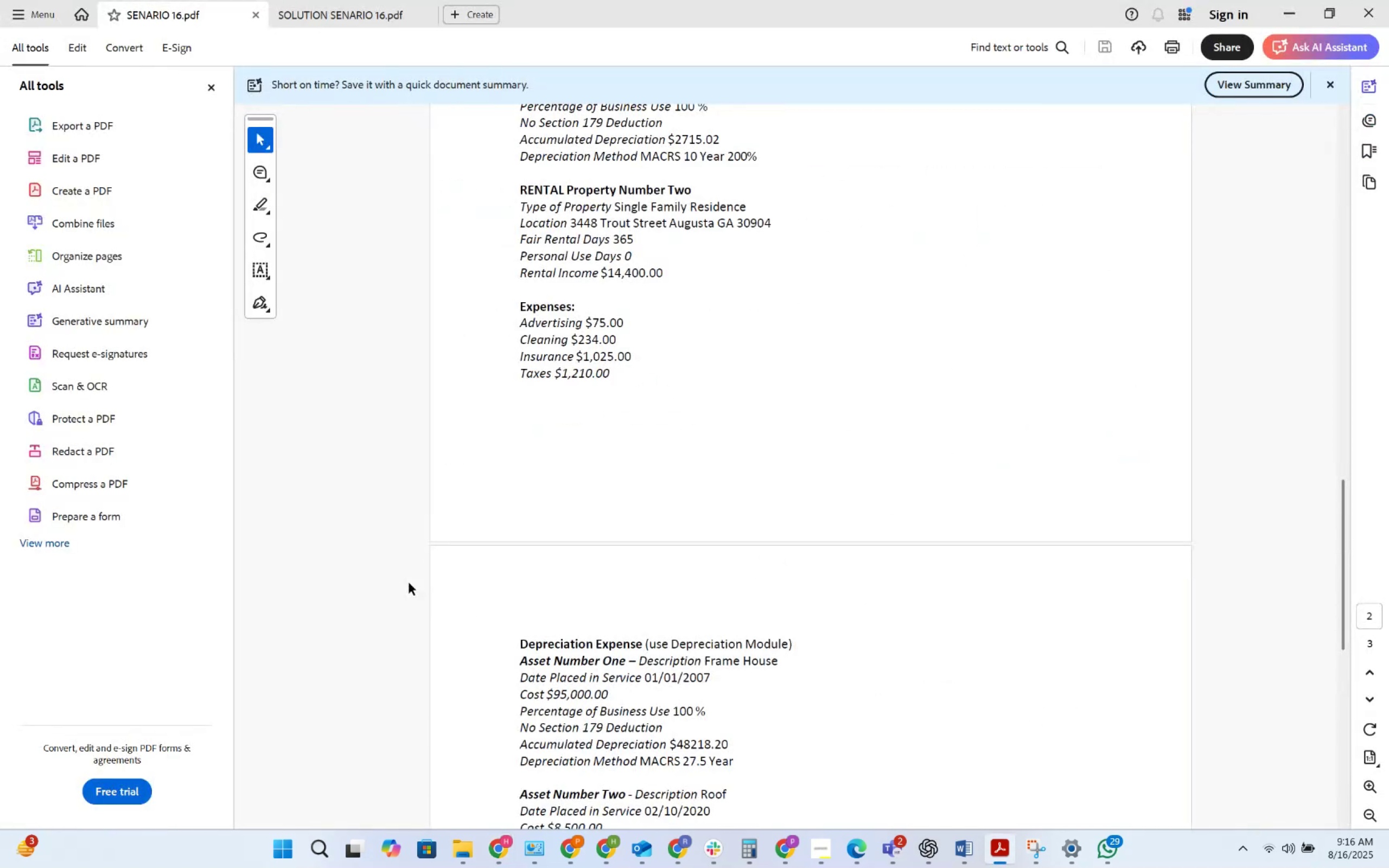 
scroll: coordinate [553, 593], scroll_direction: down, amount: 15.0
 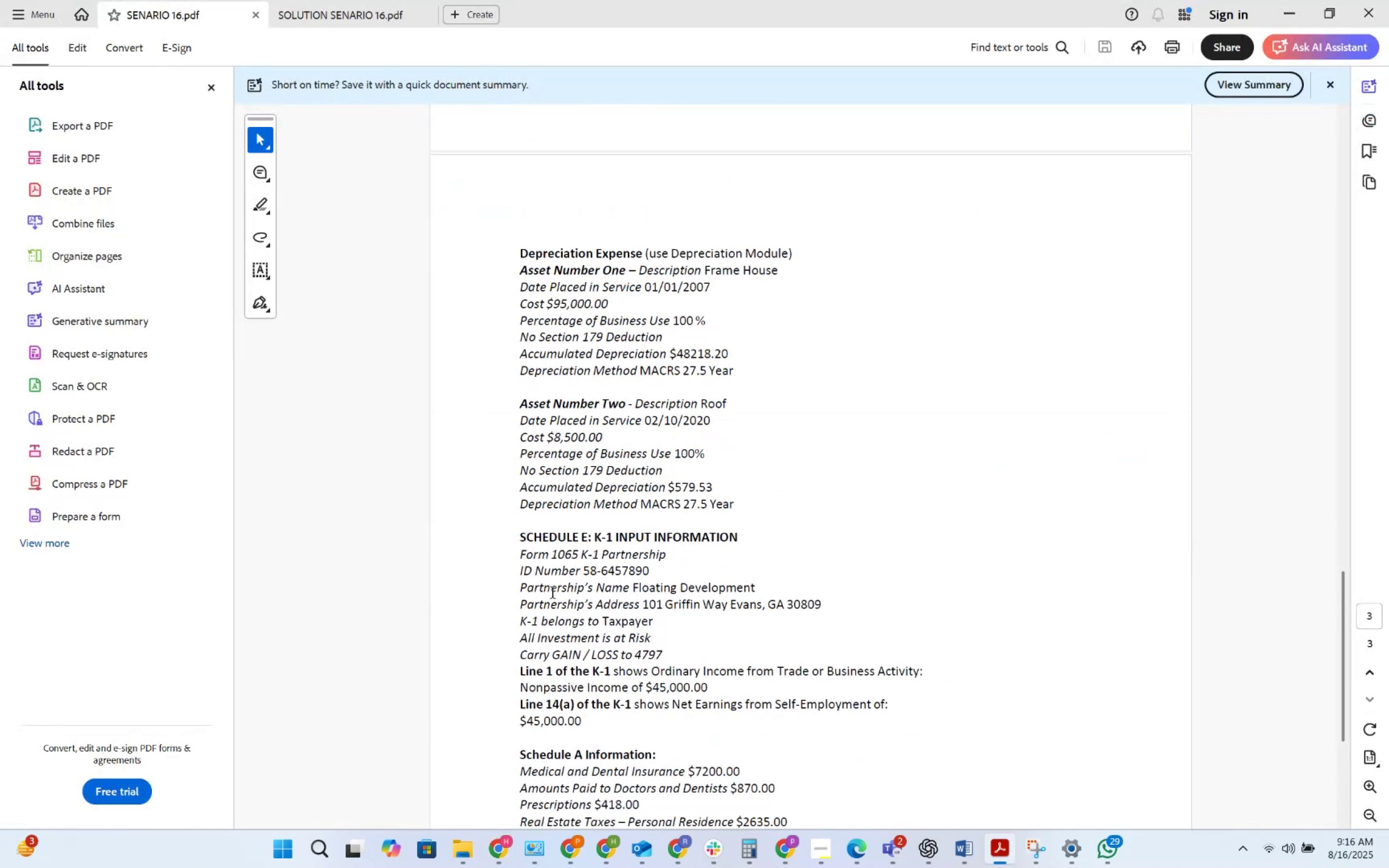 
key(Alt+Tab)
 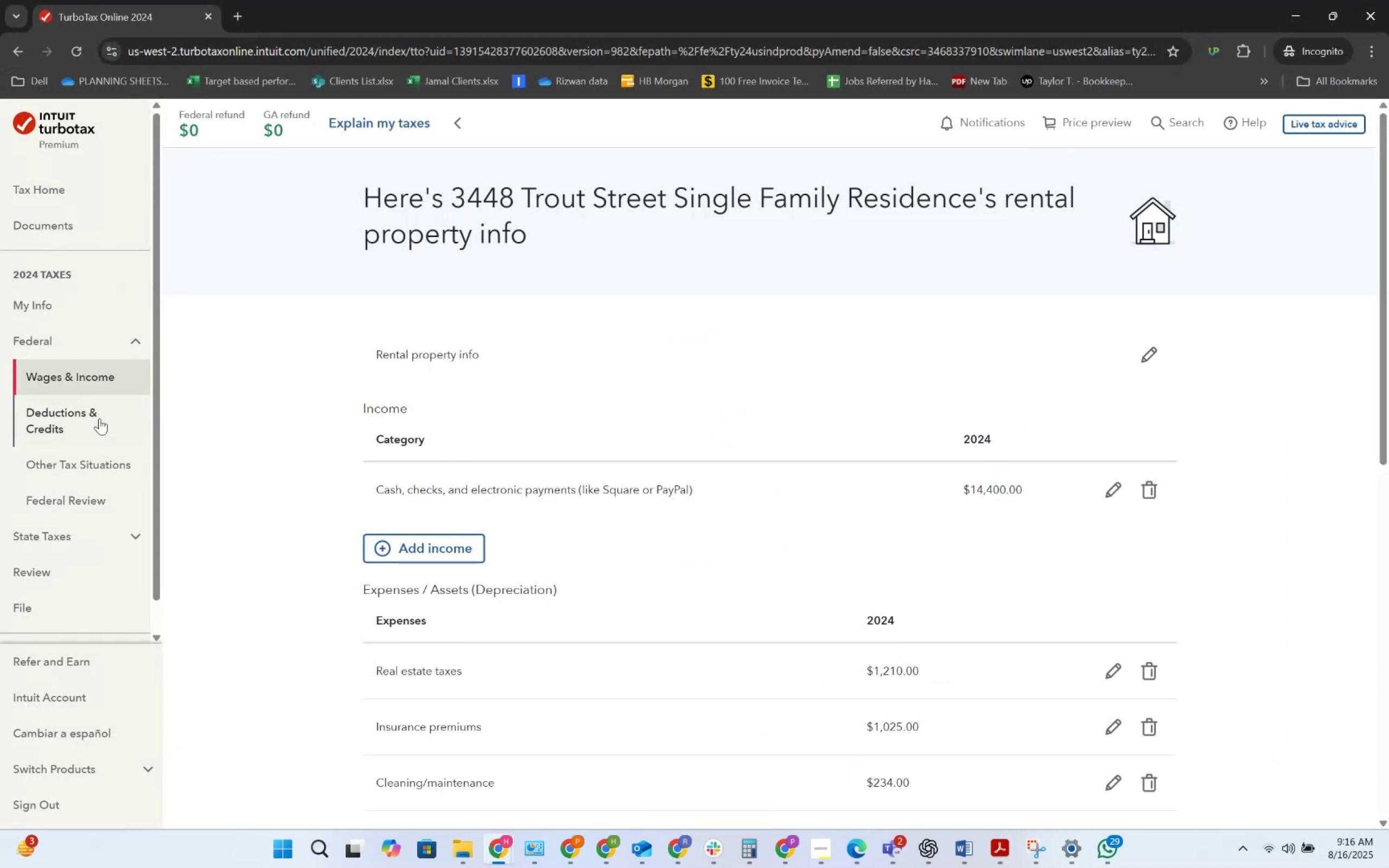 
scroll: coordinate [432, 584], scroll_direction: down, amount: 11.0
 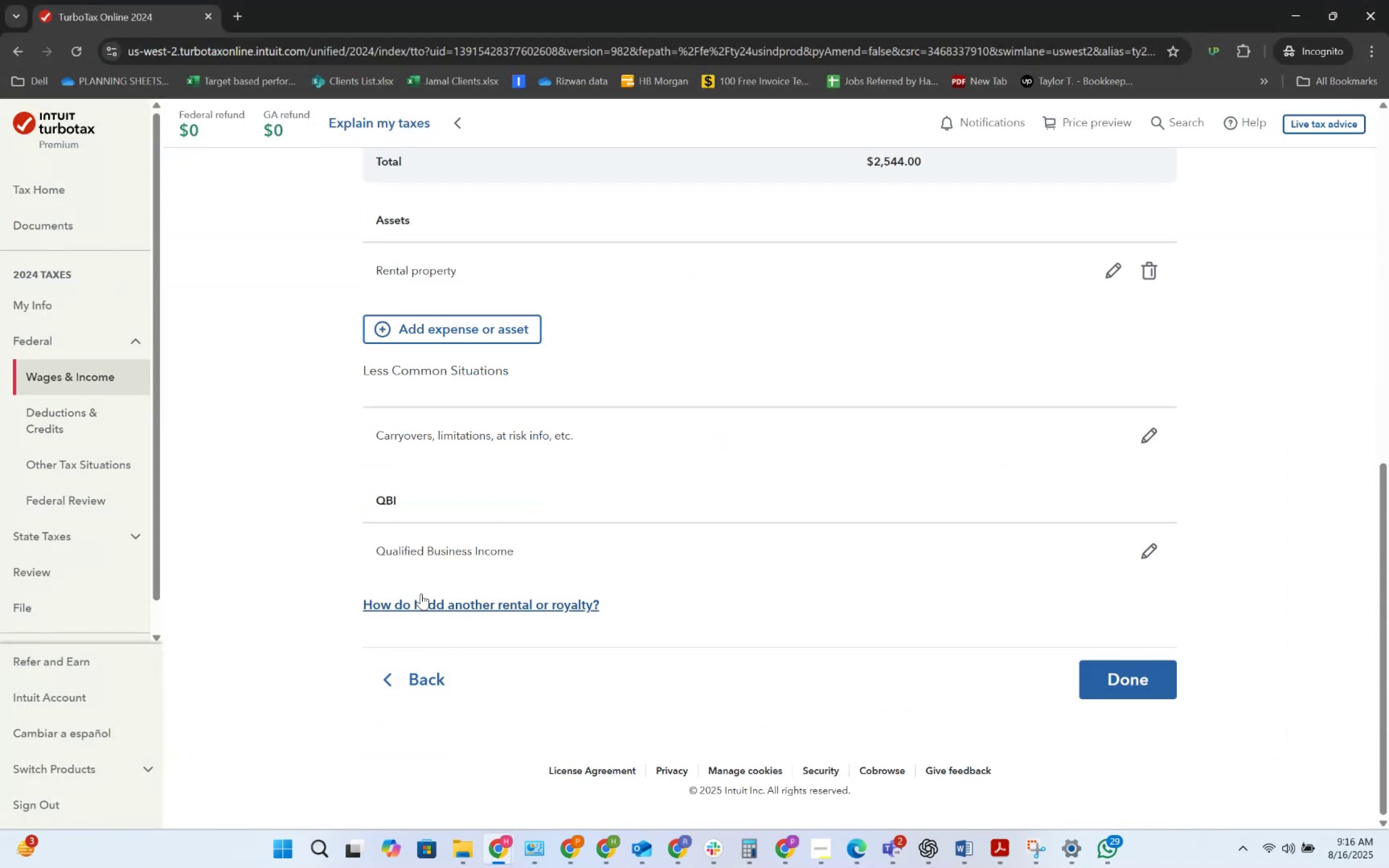 
left_click([65, 360])
 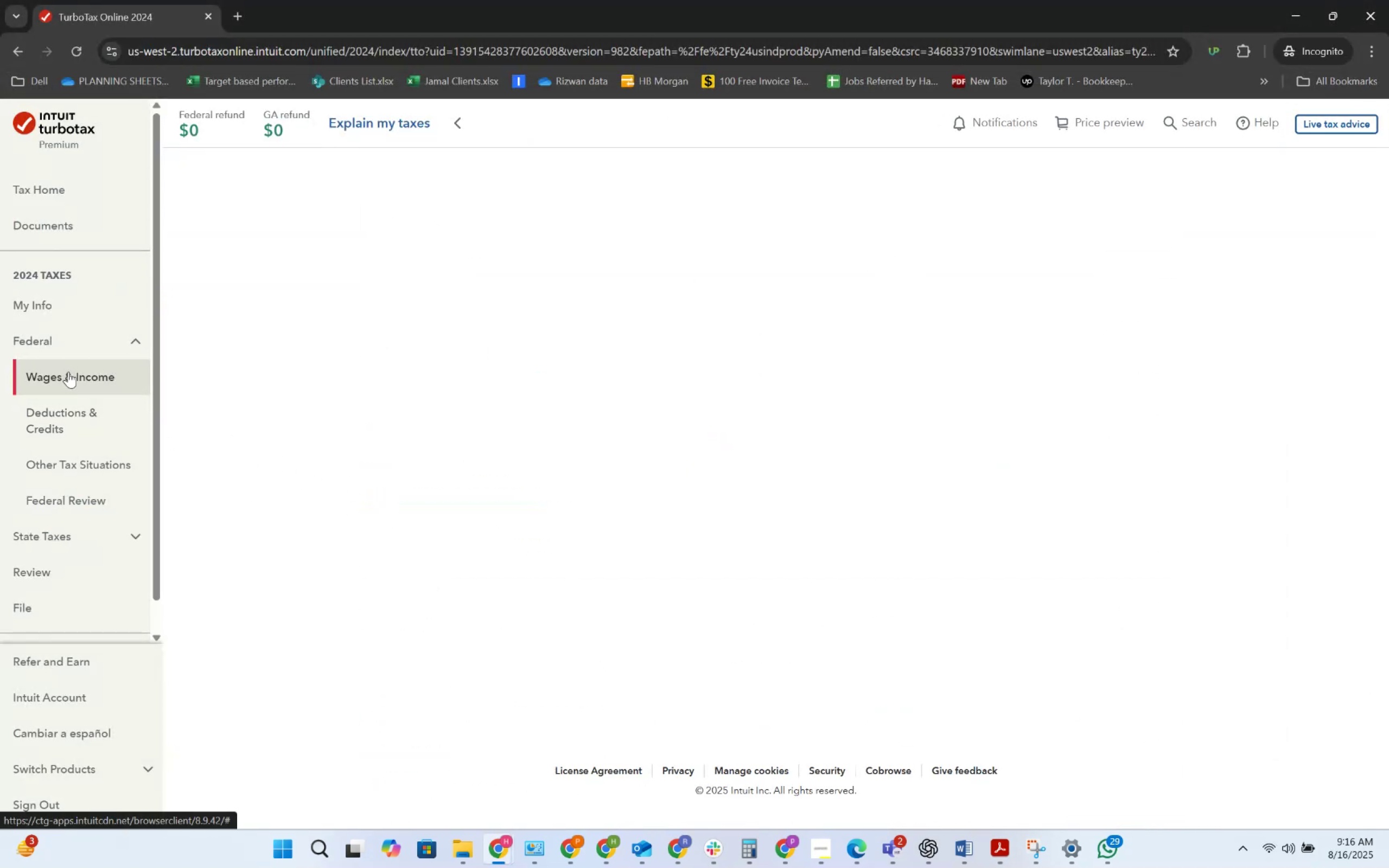 
mouse_move([286, 399])
 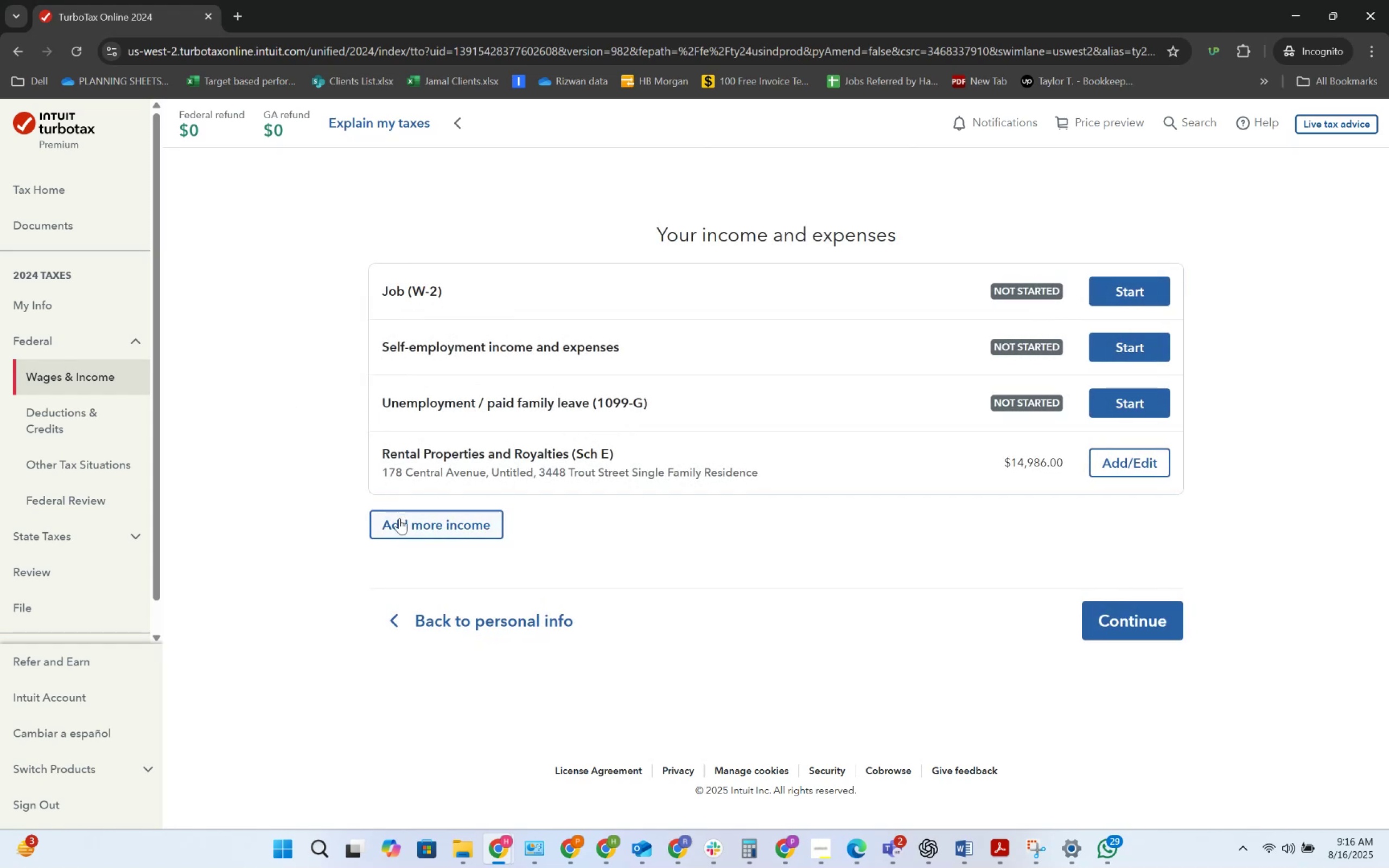 
left_click([403, 523])
 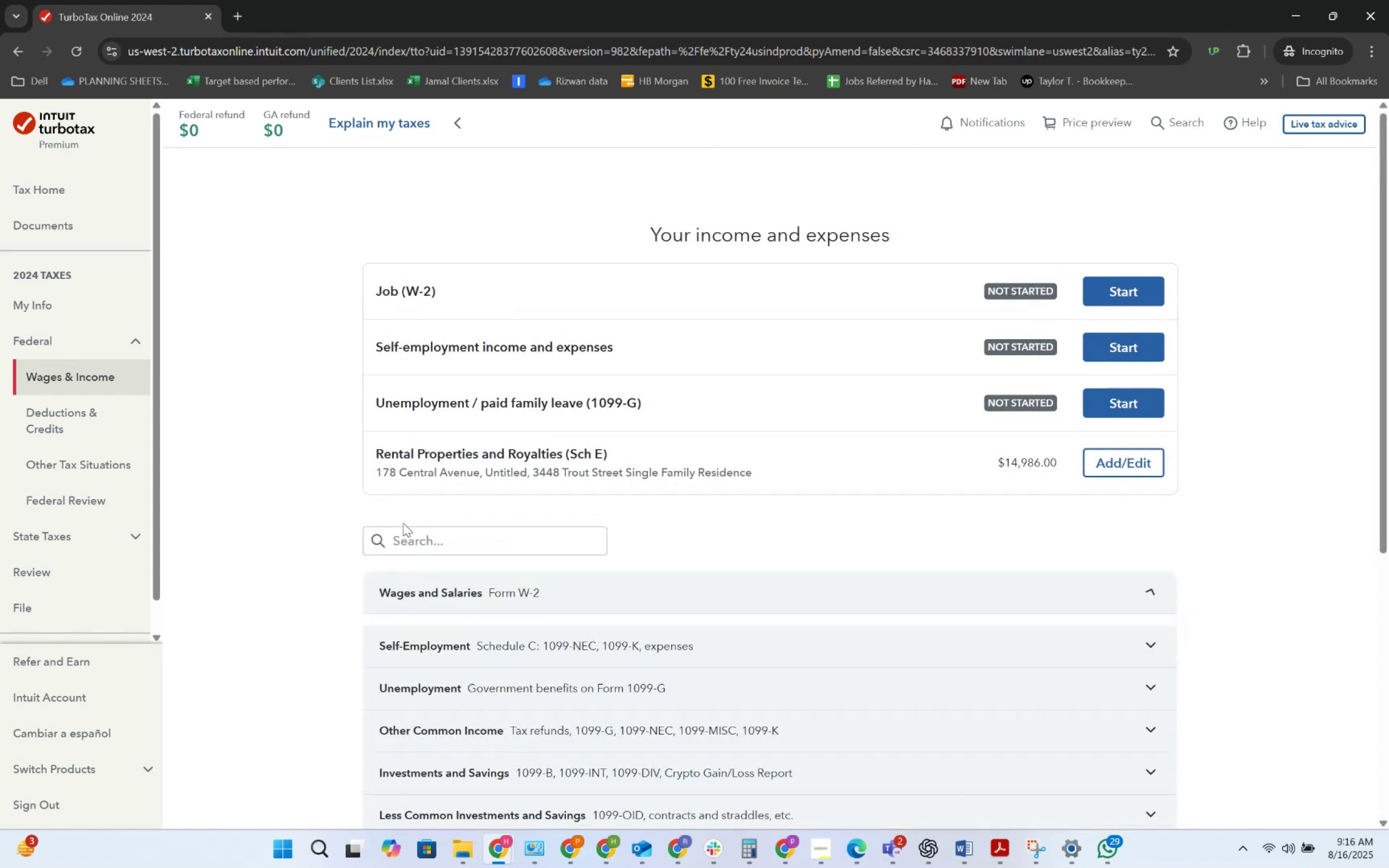 
key(Alt+AltLeft)
 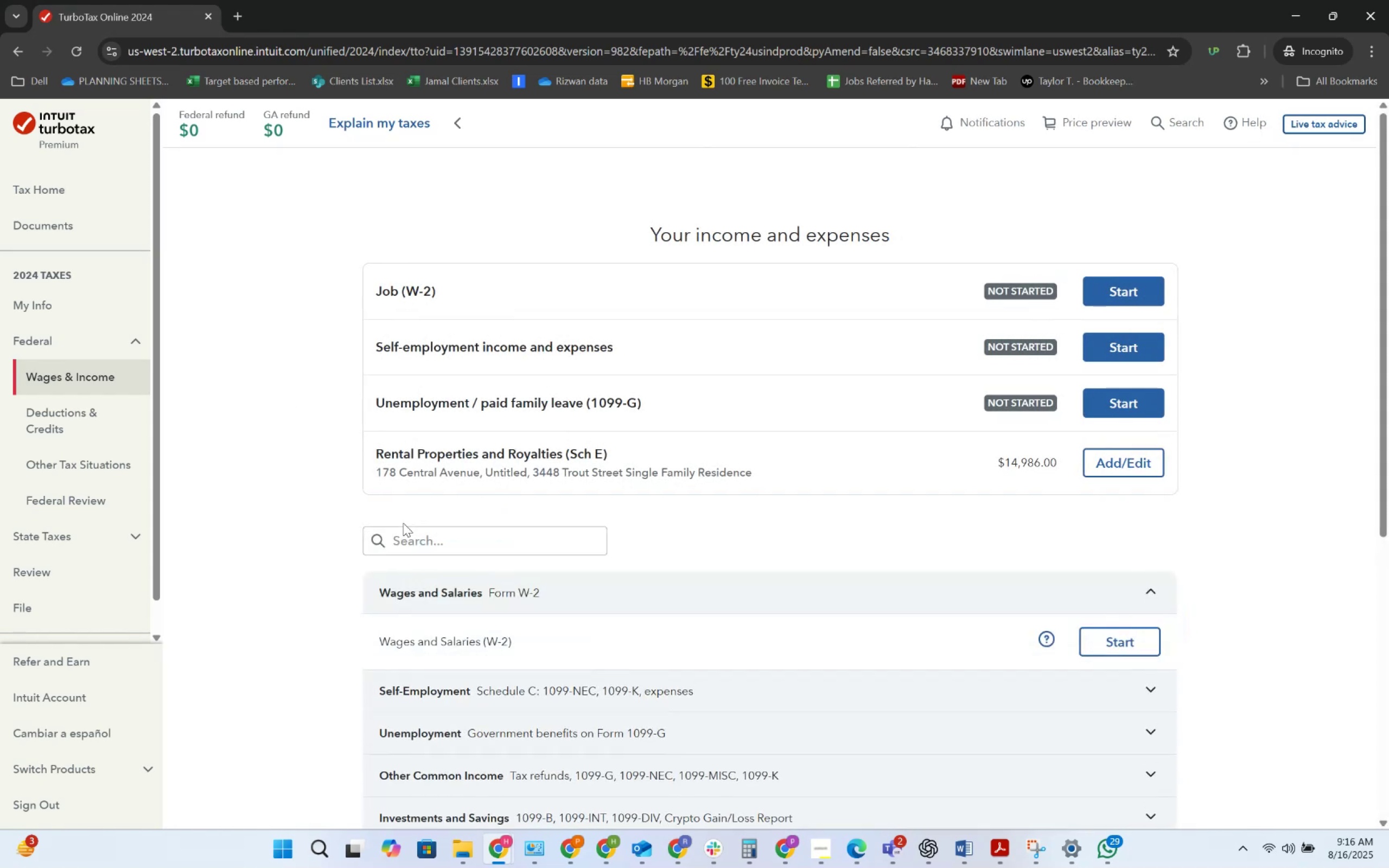 
key(Alt+Tab)
 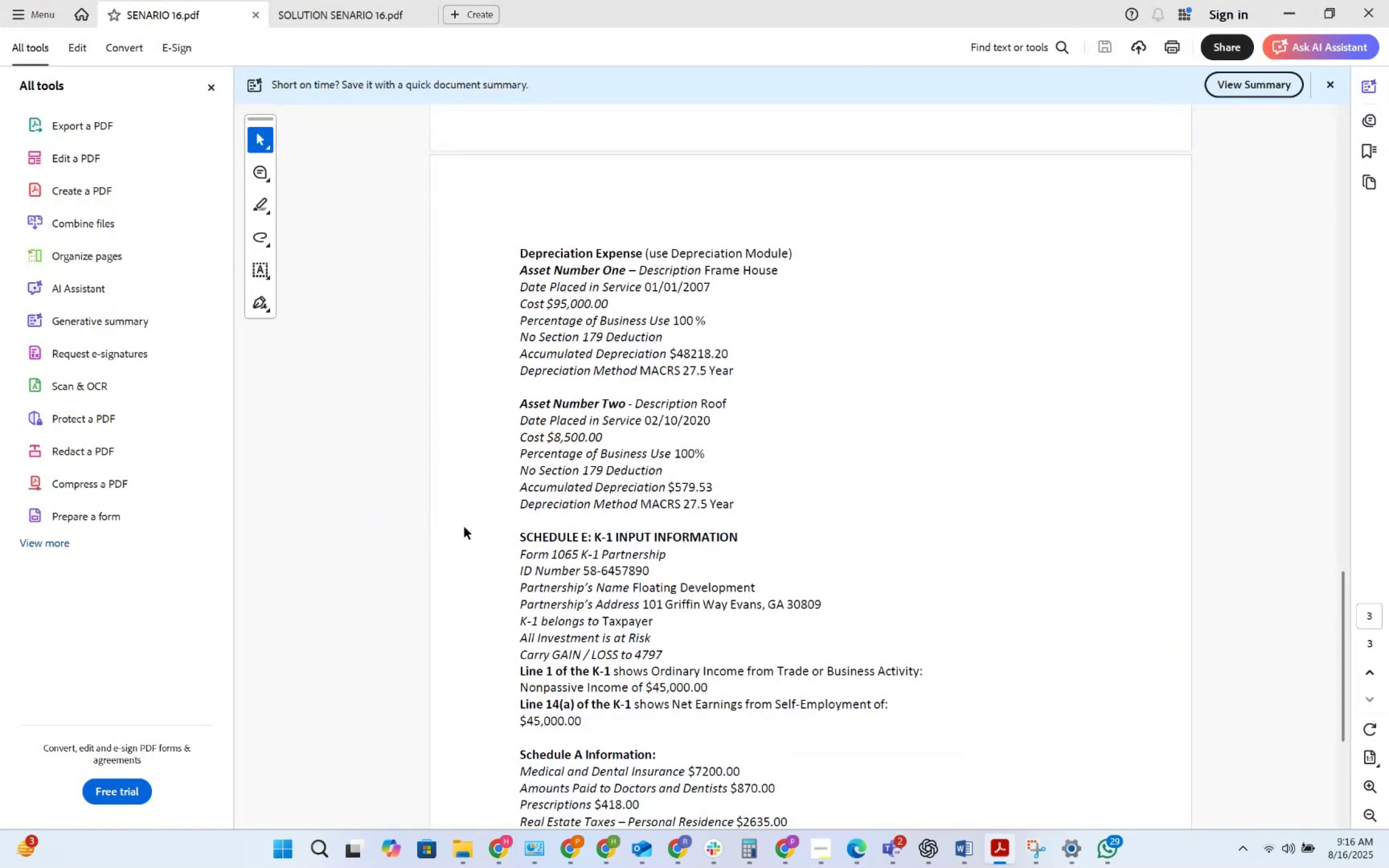 
wait(10.1)
 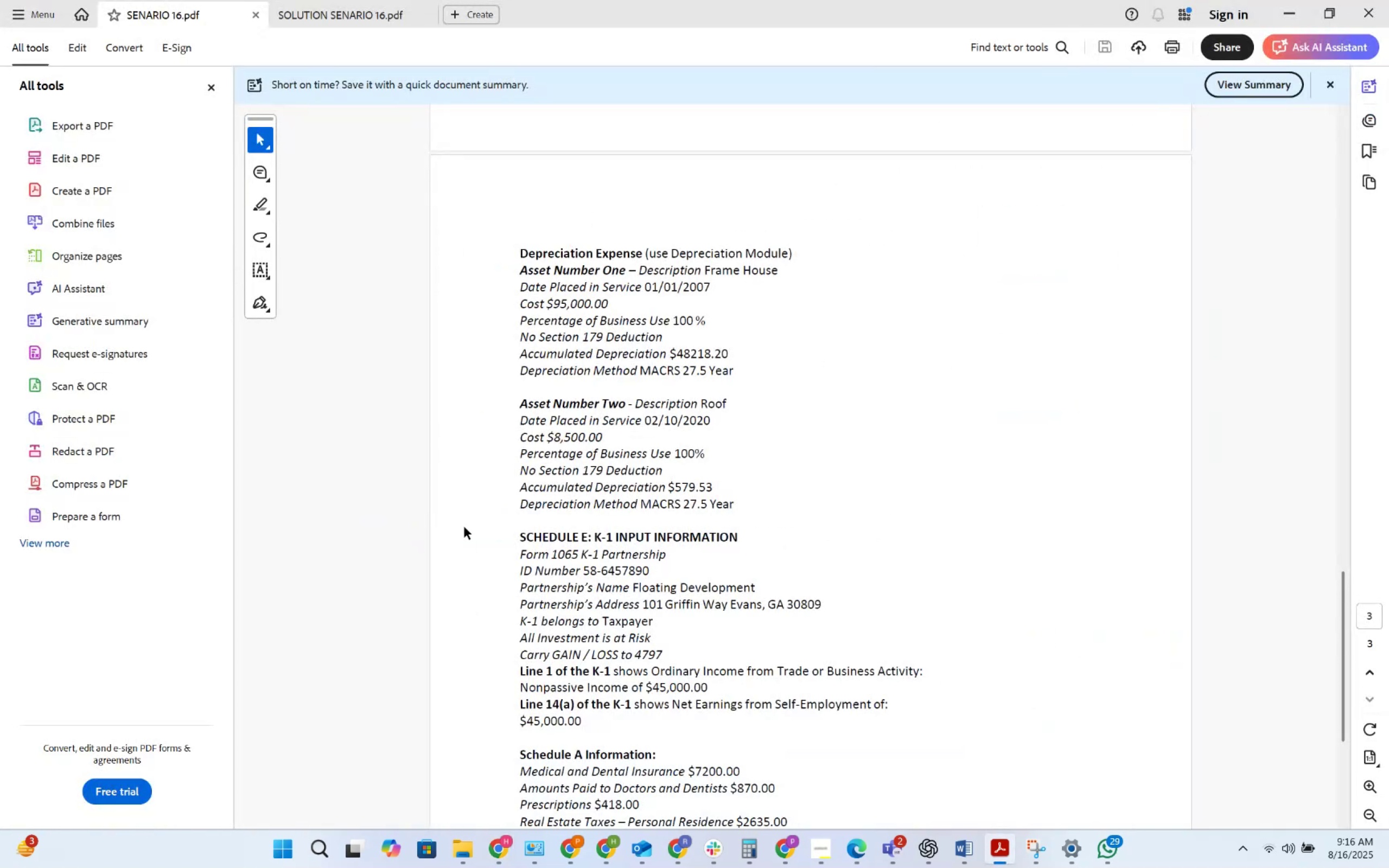 
key(Alt+AltLeft)
 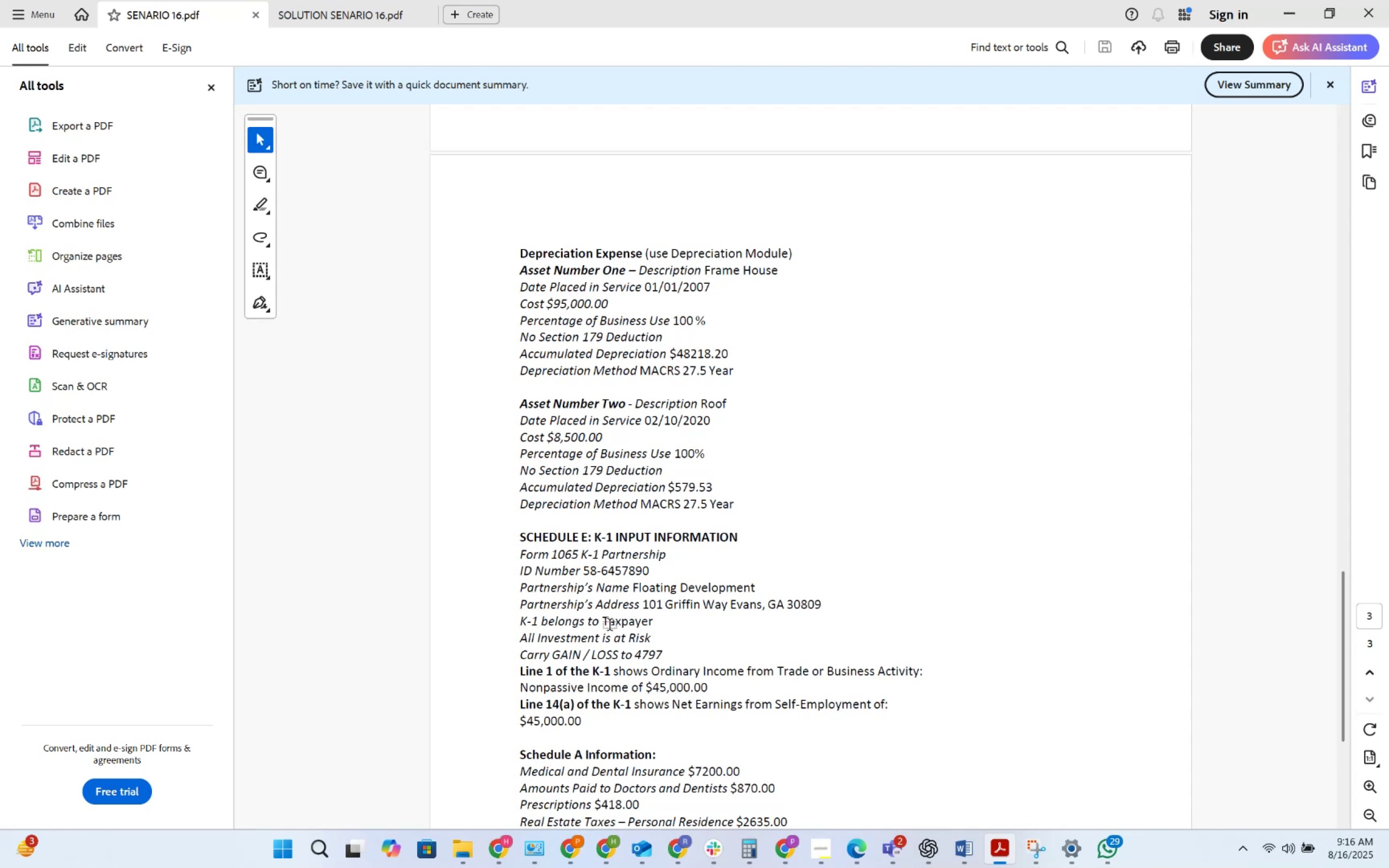 
key(Alt+Tab)
 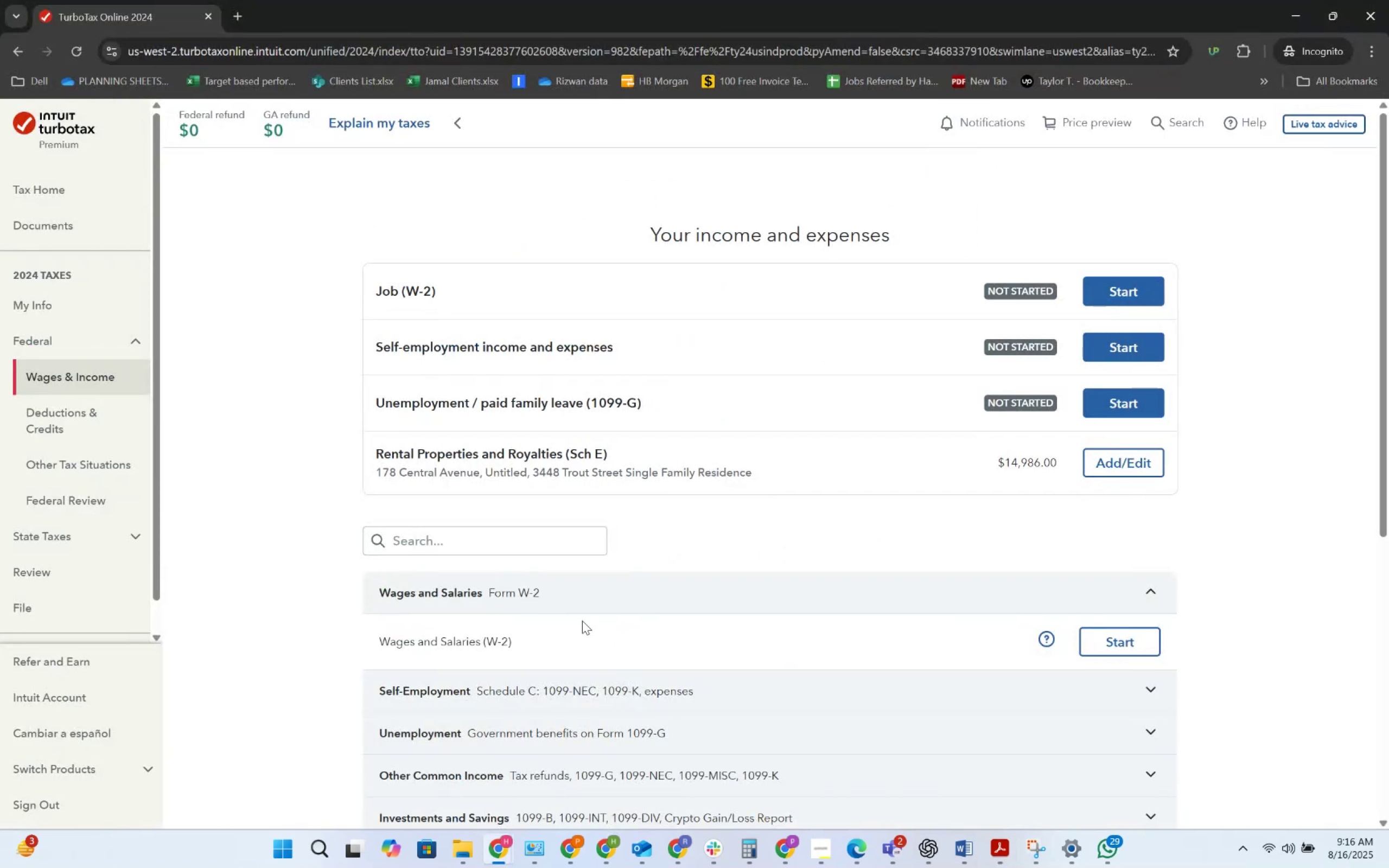 
scroll: coordinate [570, 615], scroll_direction: down, amount: 7.0
 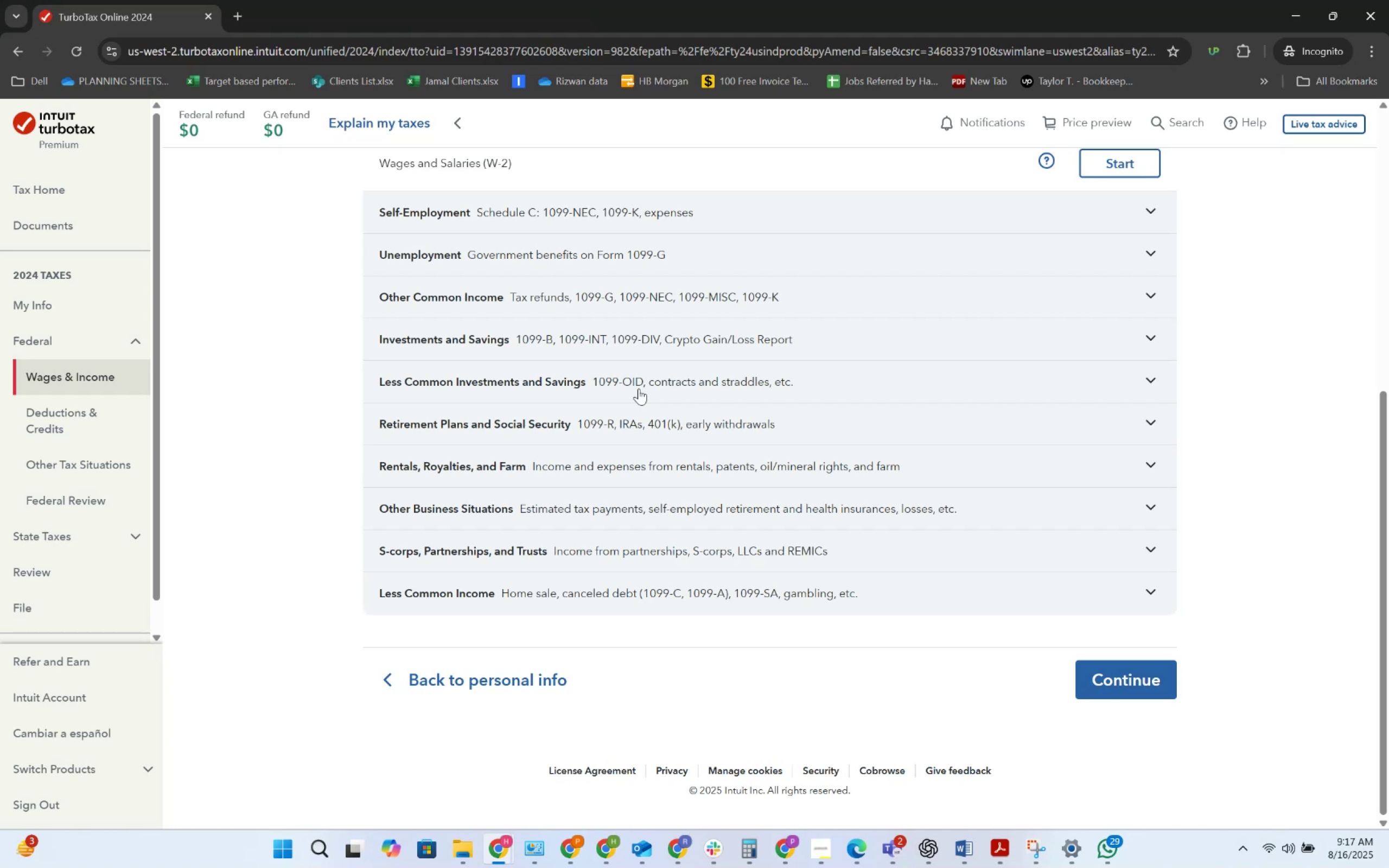 
wait(39.71)
 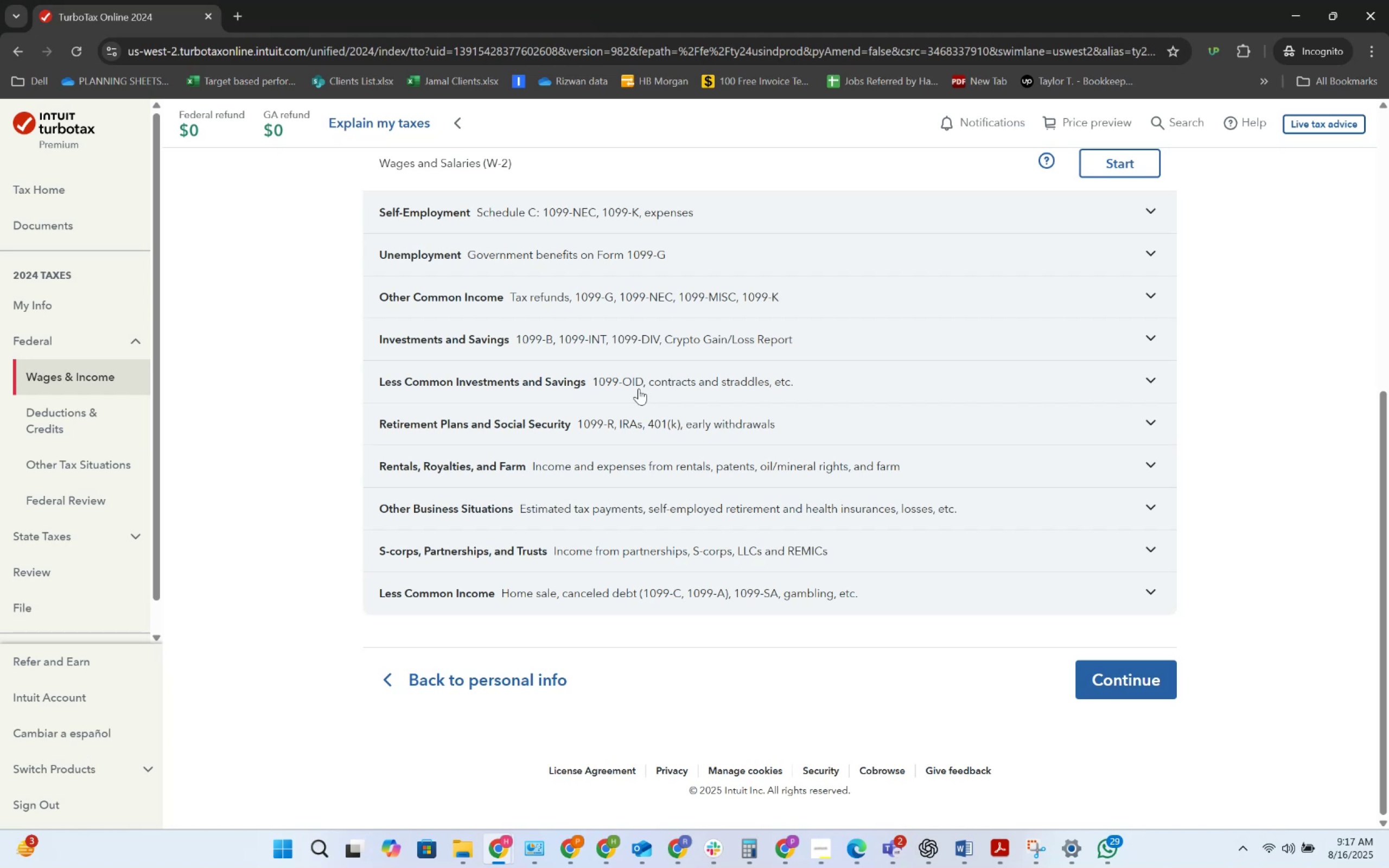 
left_click([766, 518])
 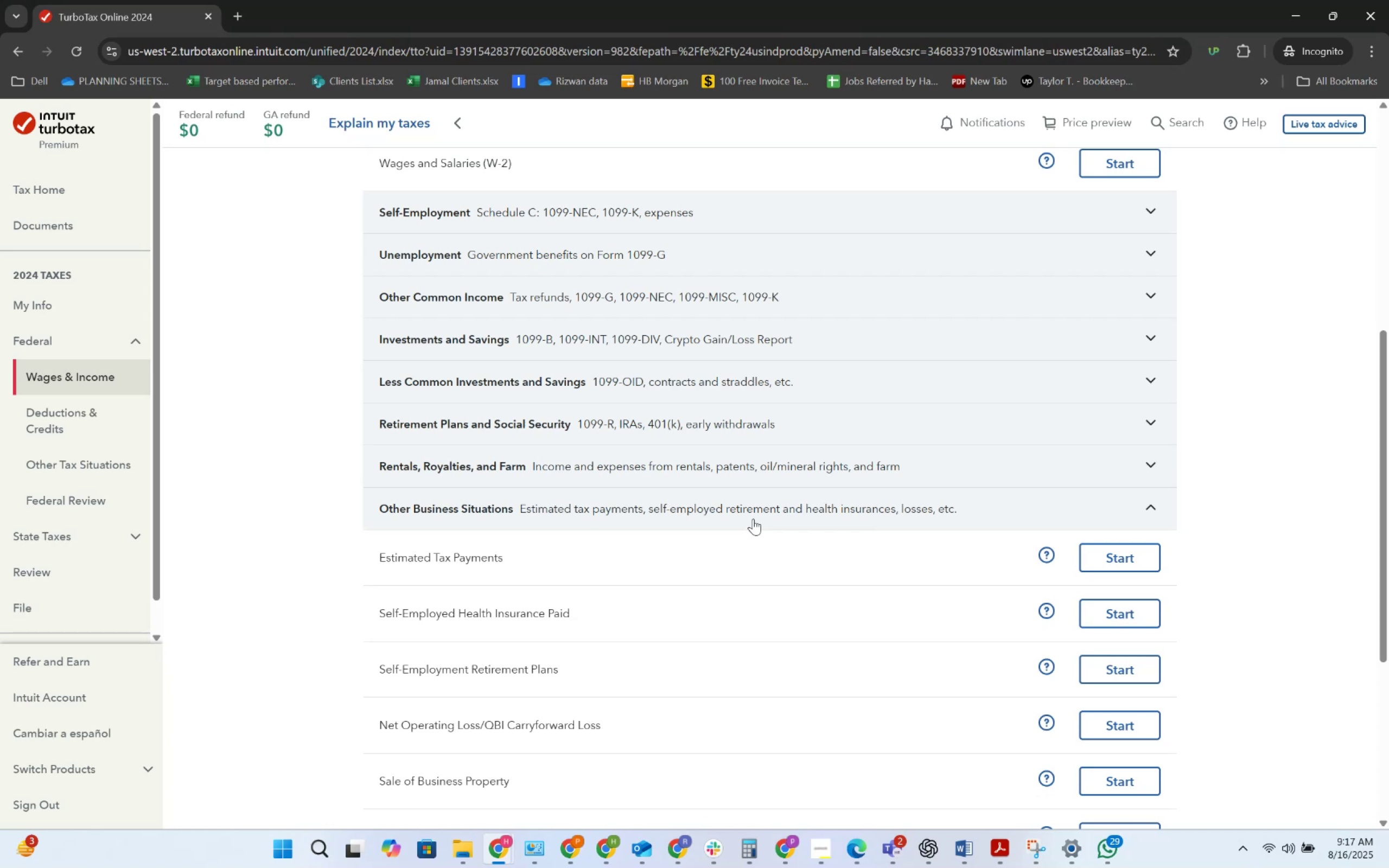 
wait(13.97)
 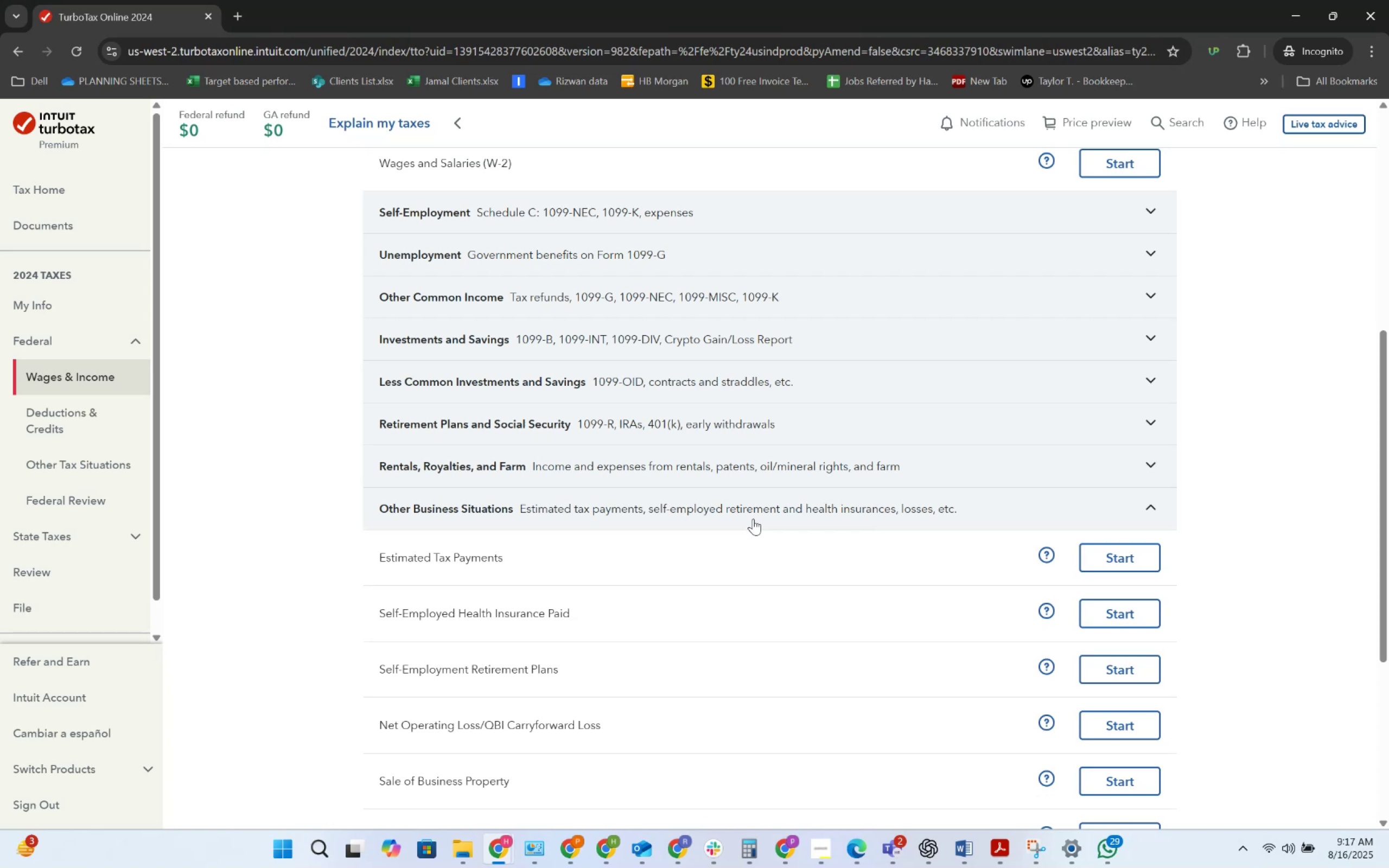 
scroll: coordinate [722, 619], scroll_direction: down, amount: 3.0
 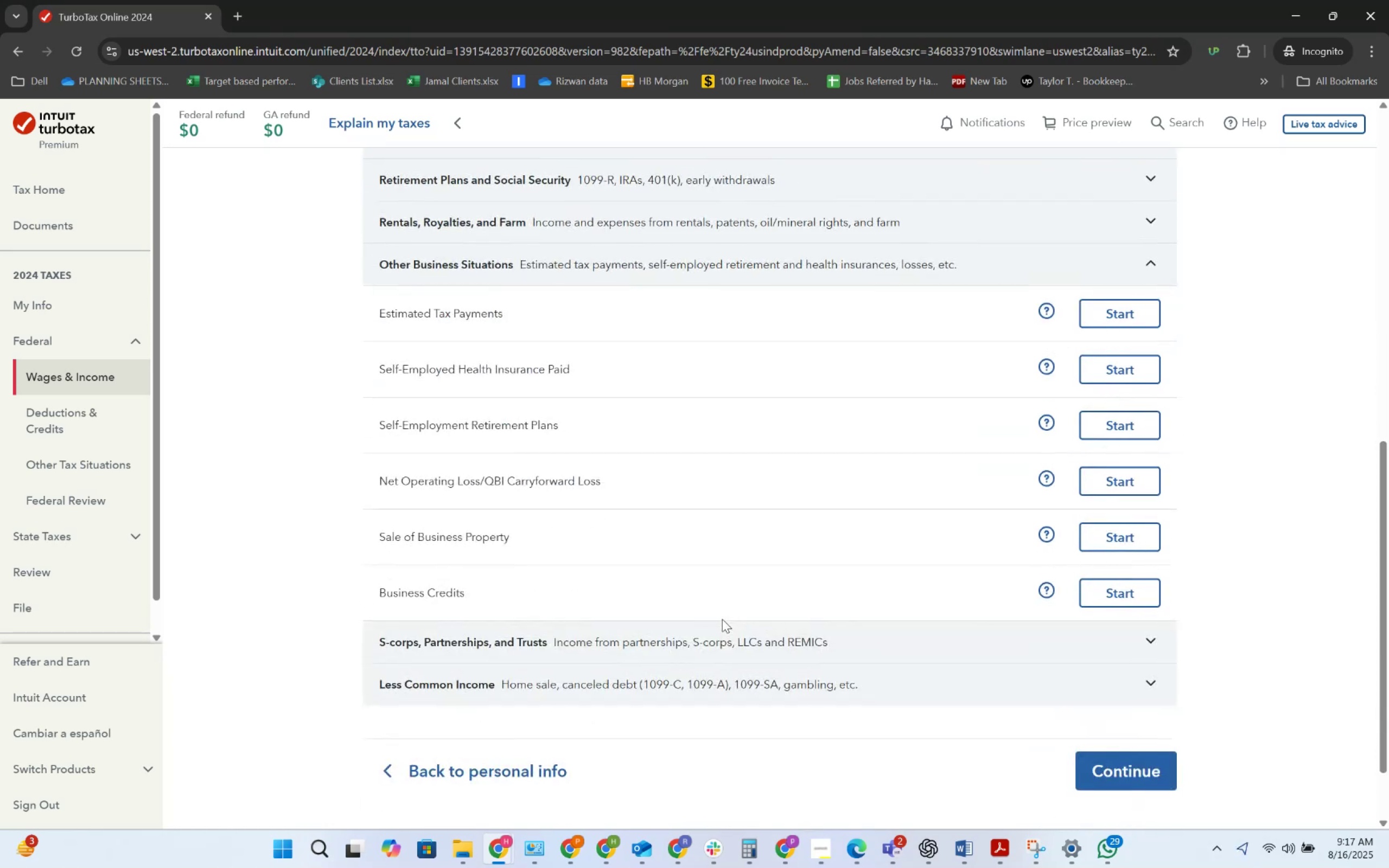 
scroll: coordinate [722, 619], scroll_direction: up, amount: 4.0
 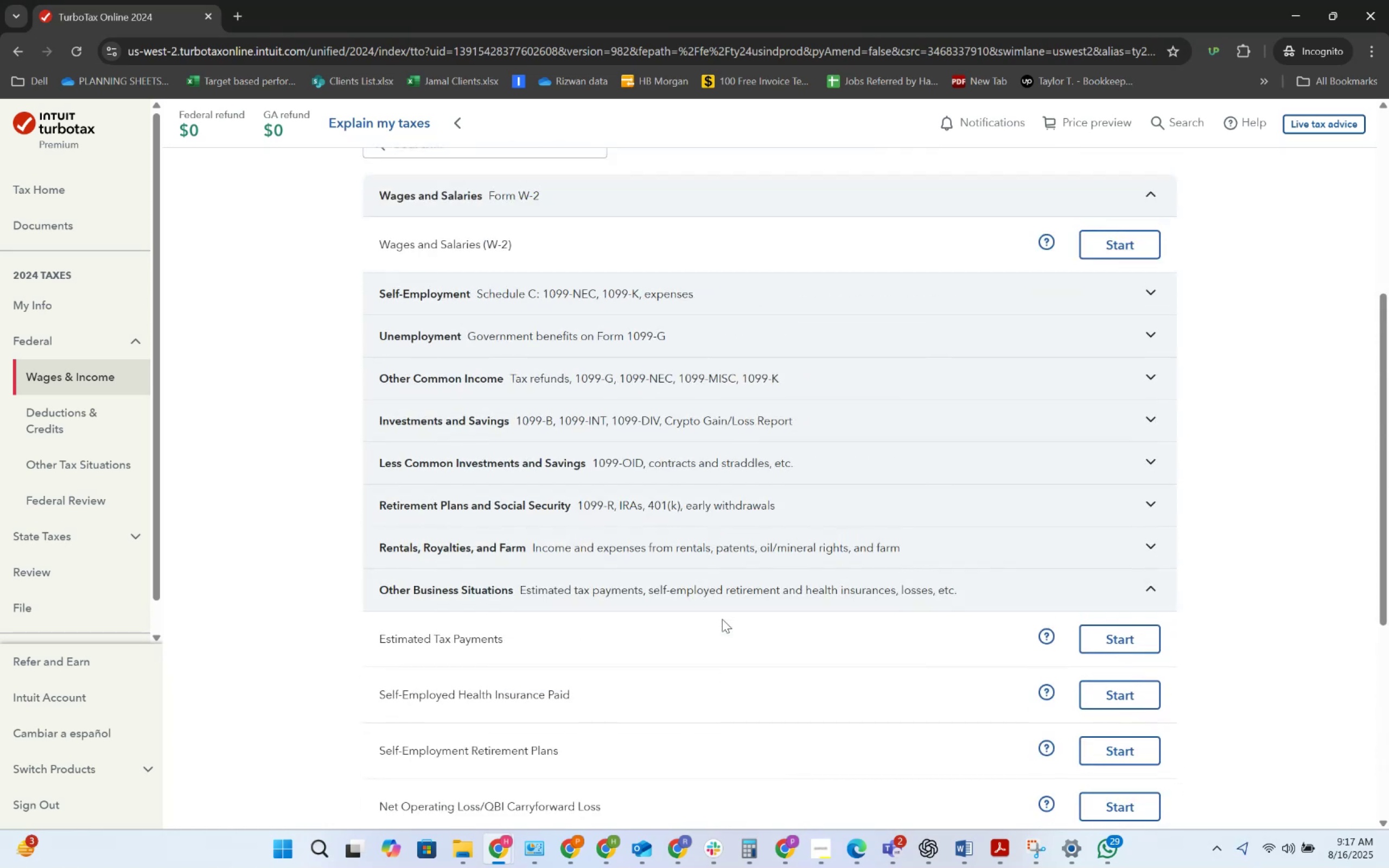 
key(Alt+AltLeft)
 